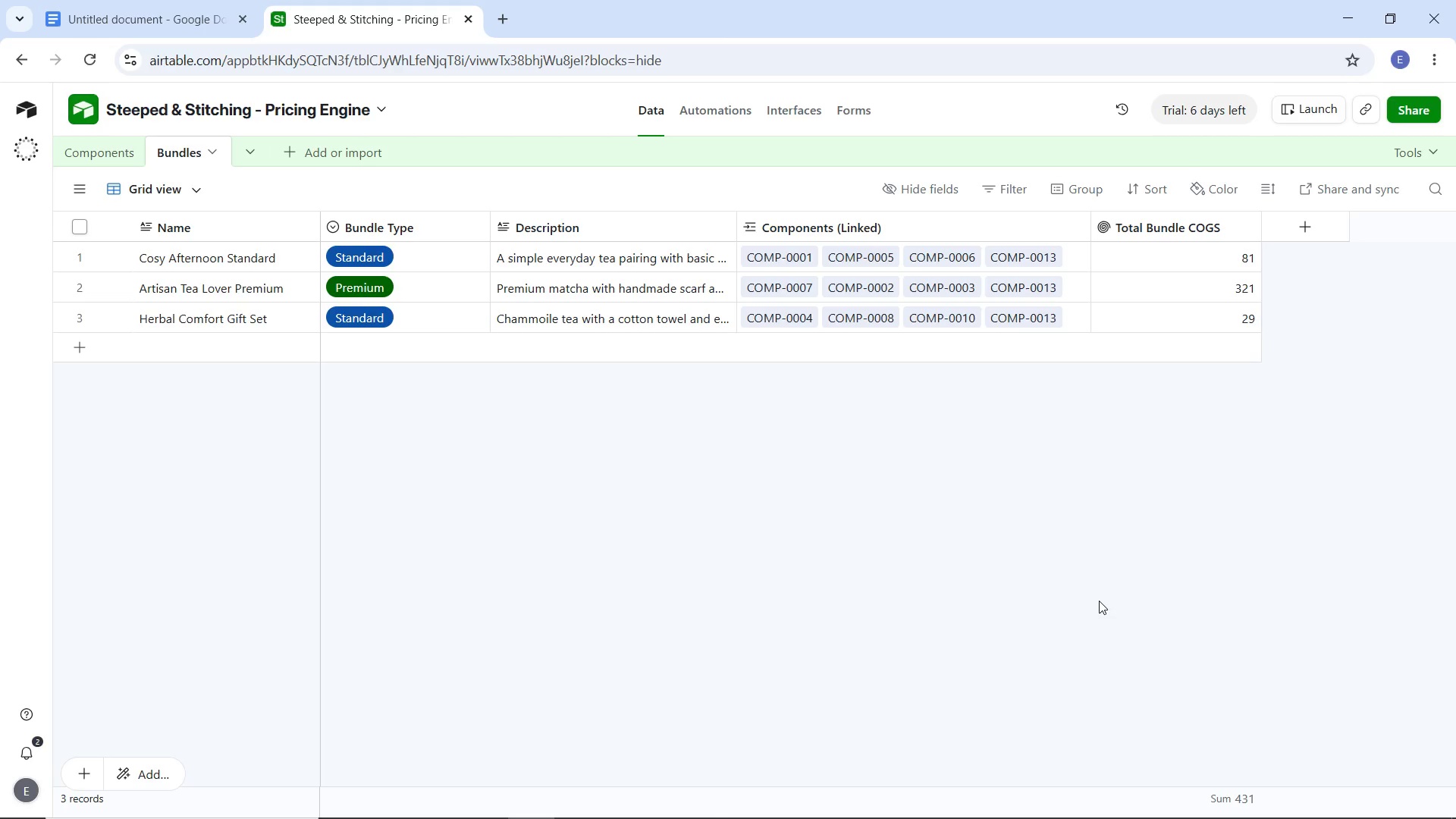 
left_click([1244, 224])
 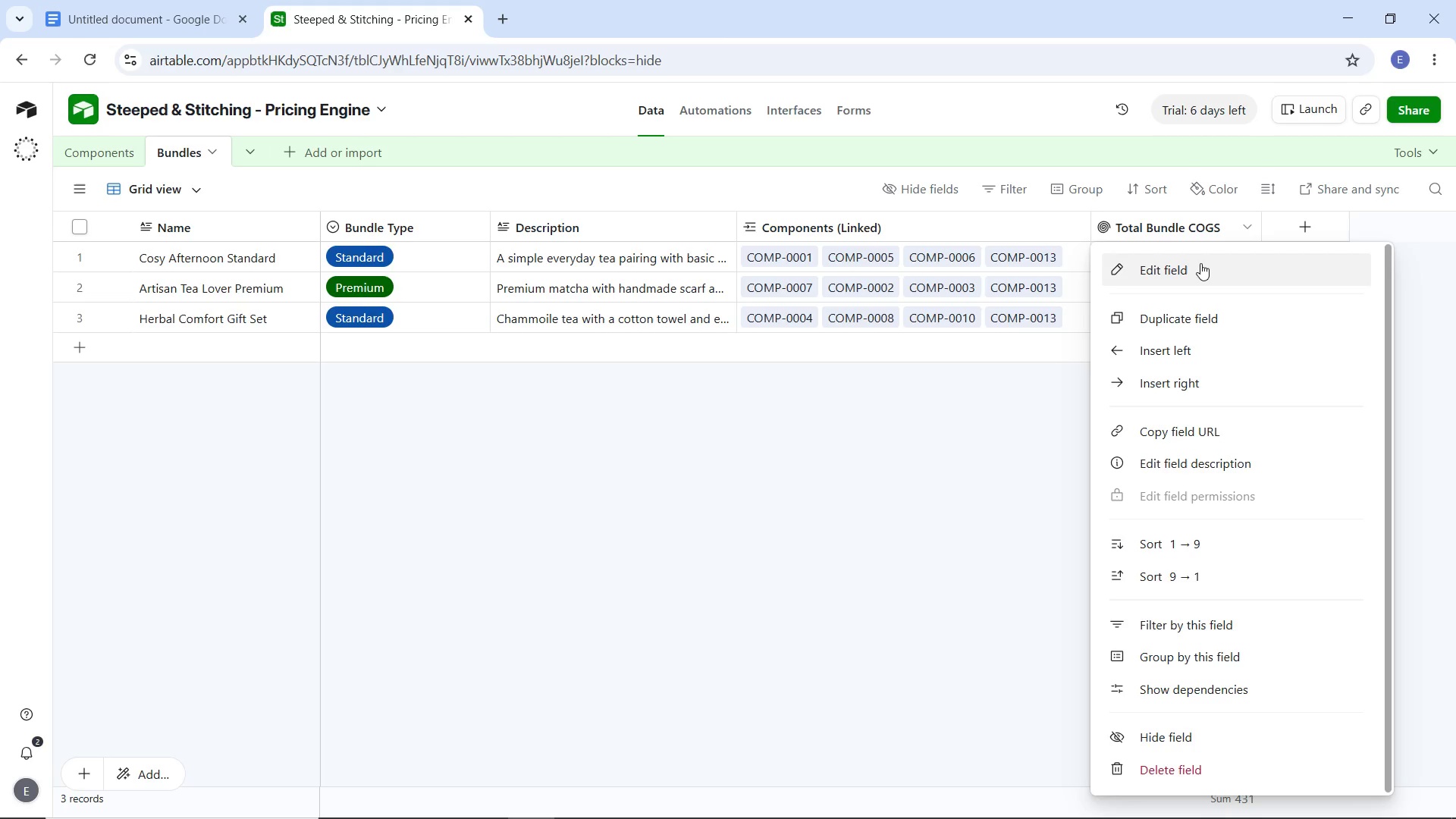 
left_click([1200, 263])
 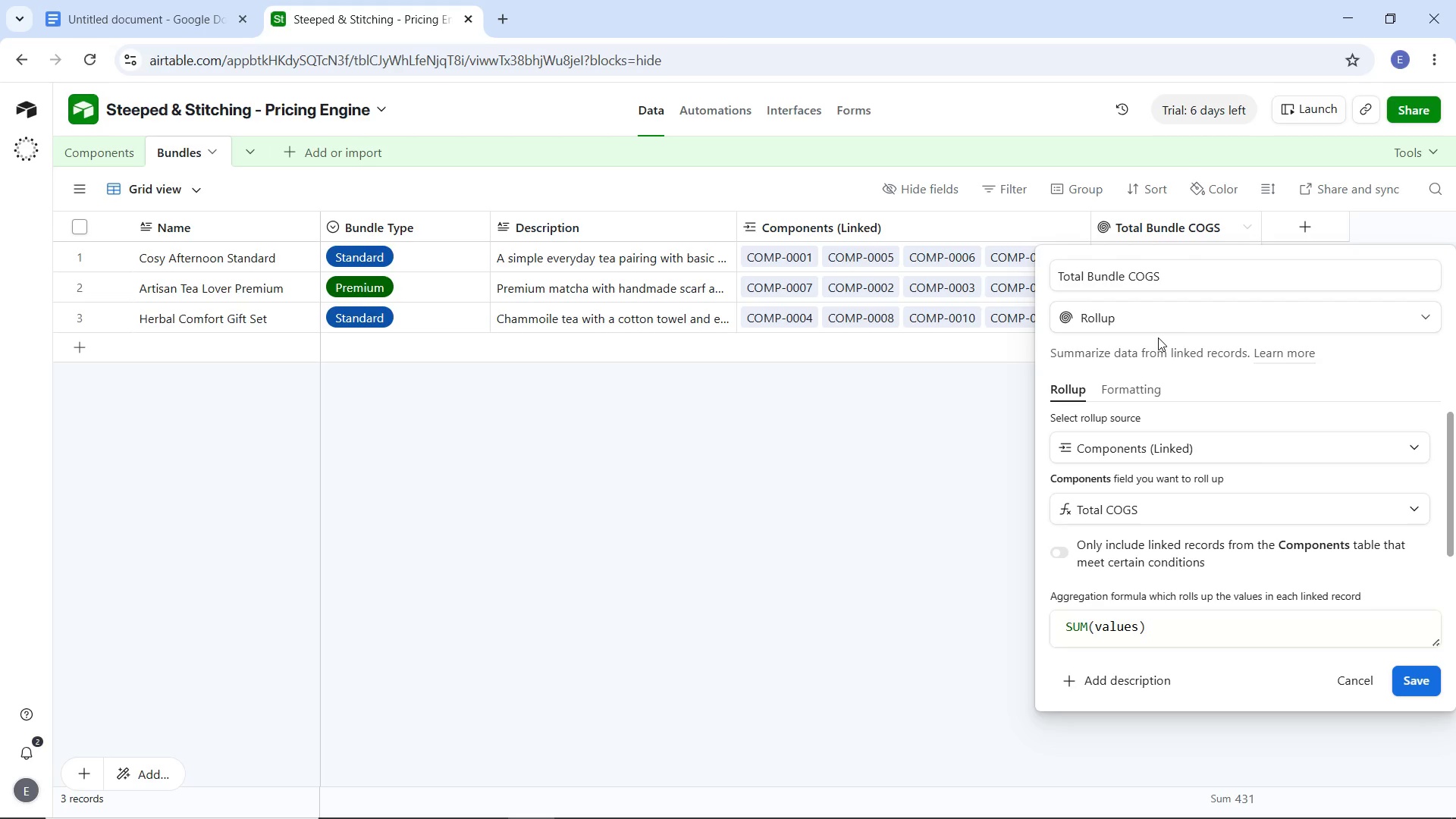 
wait(13.81)
 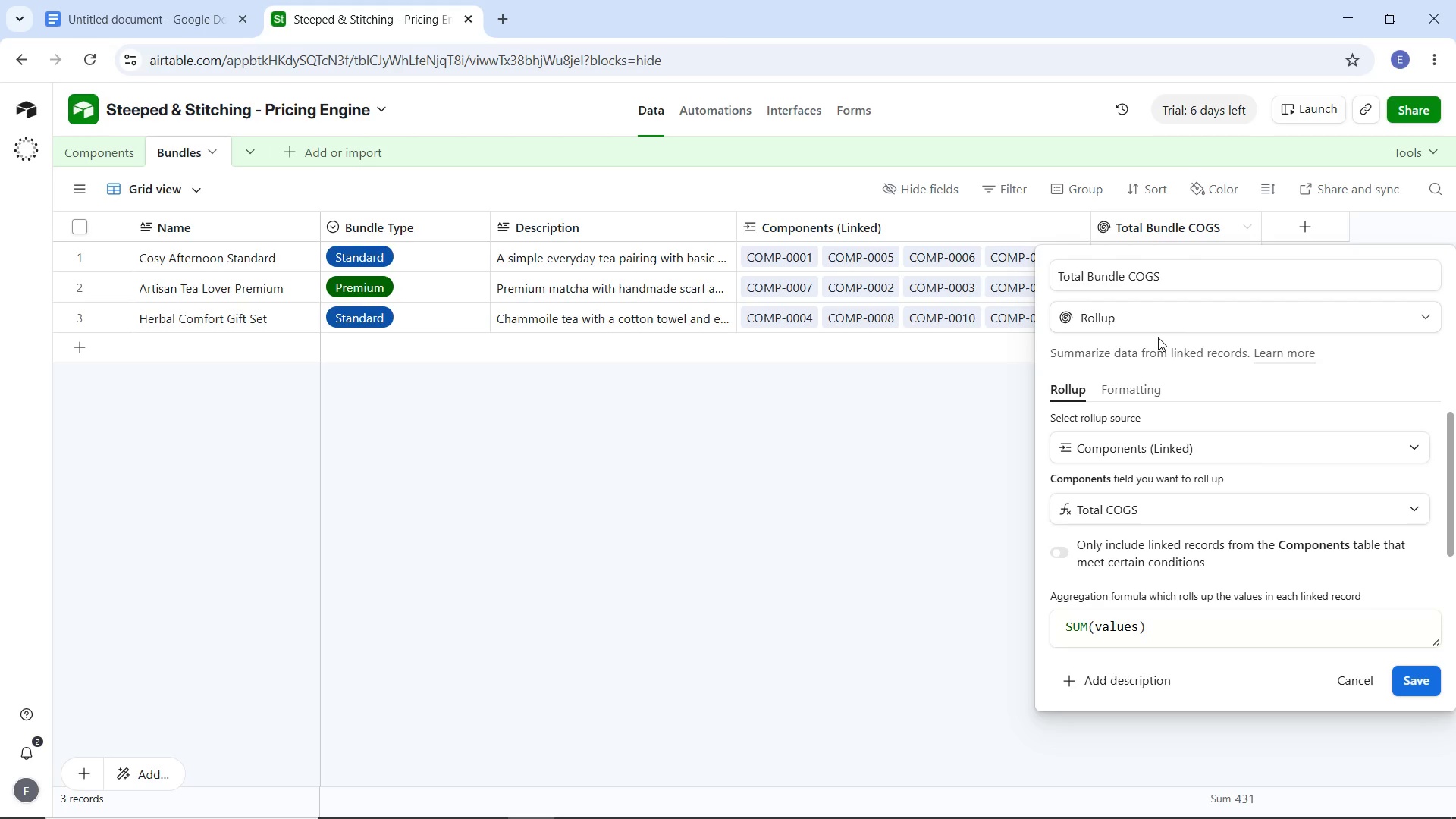 
left_click([1161, 507])
 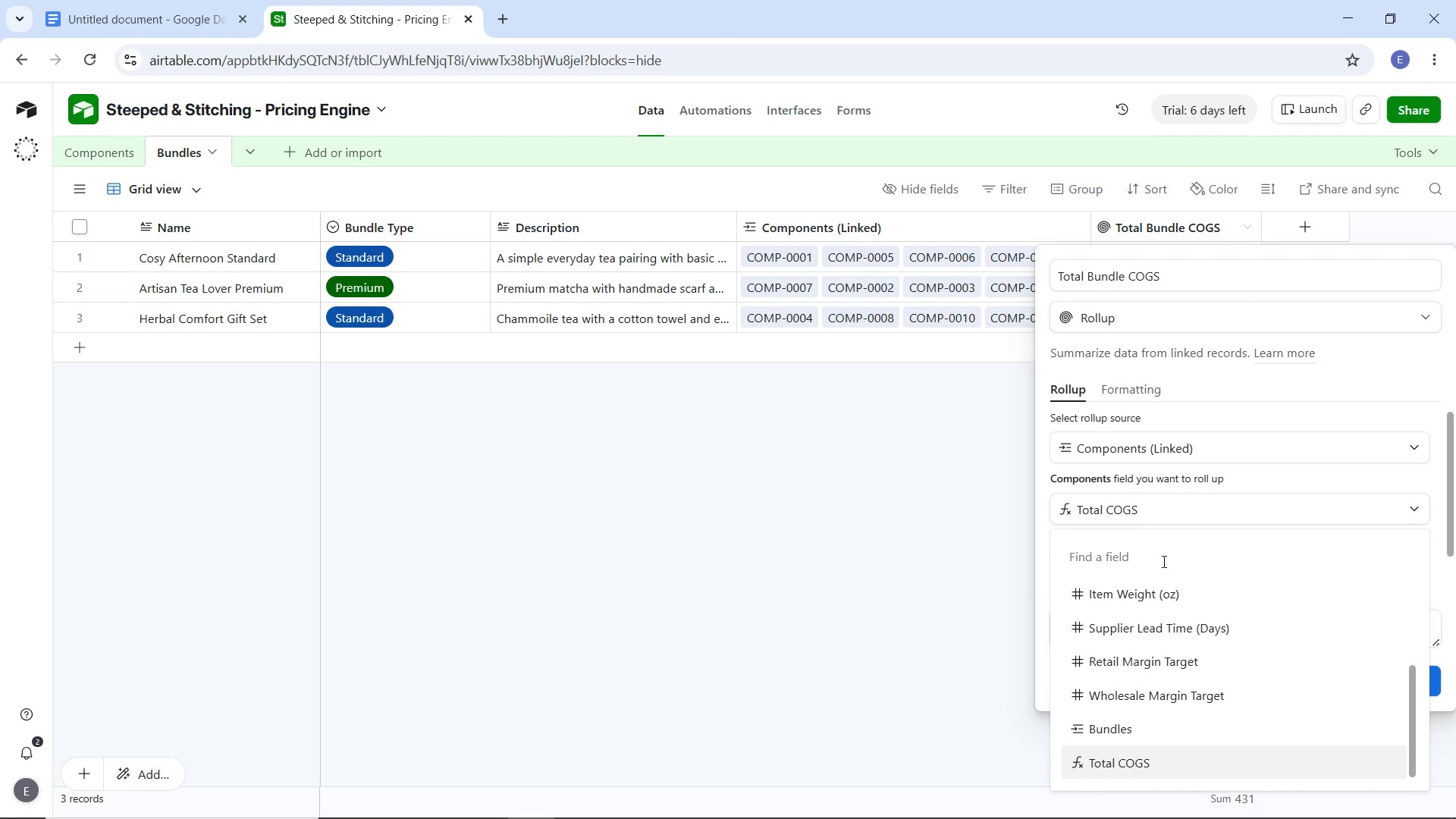 
left_click_drag(start_coordinate=[1141, 586], to_coordinate=[1149, 686])
 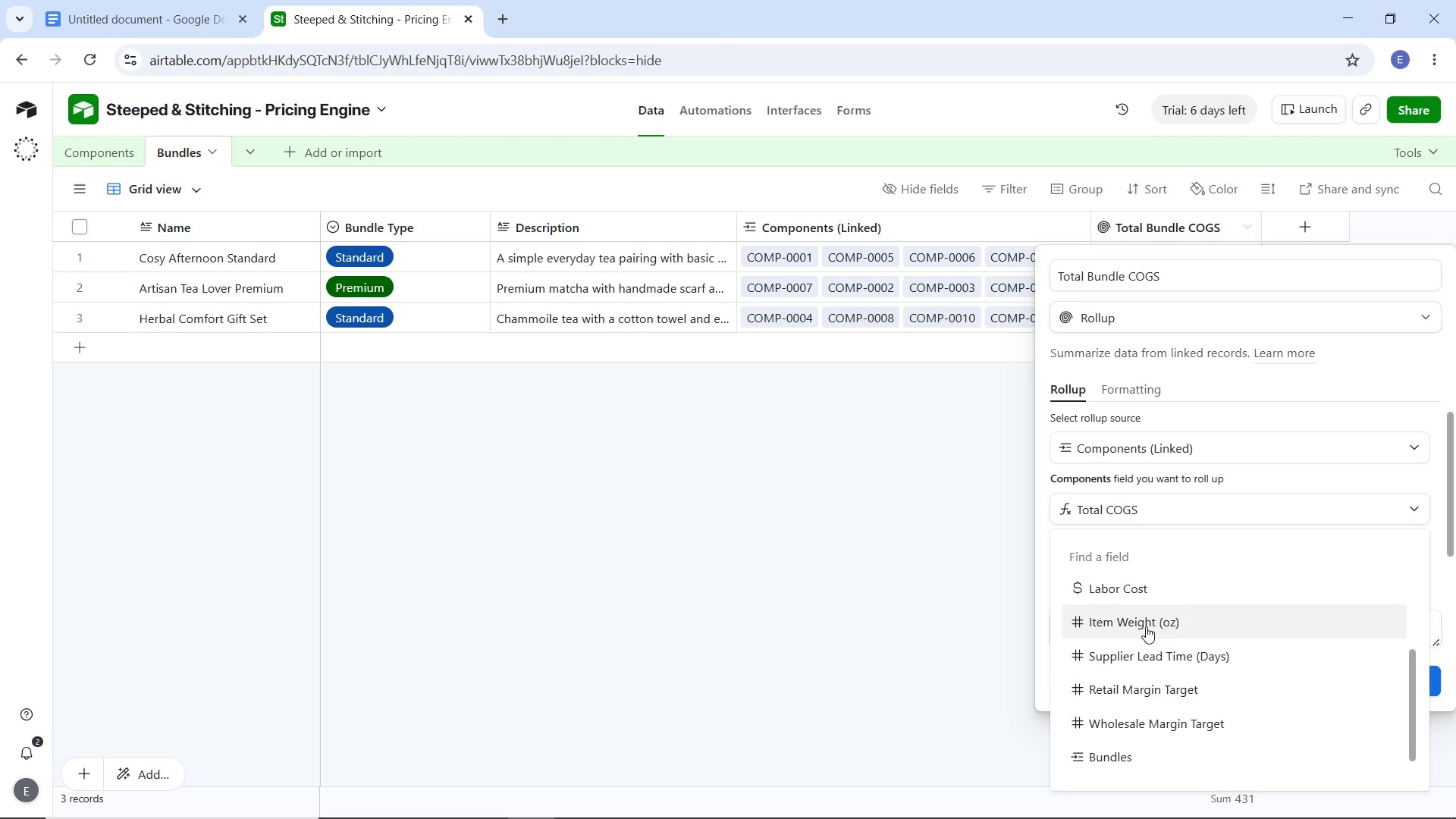 
left_click([1146, 626])
 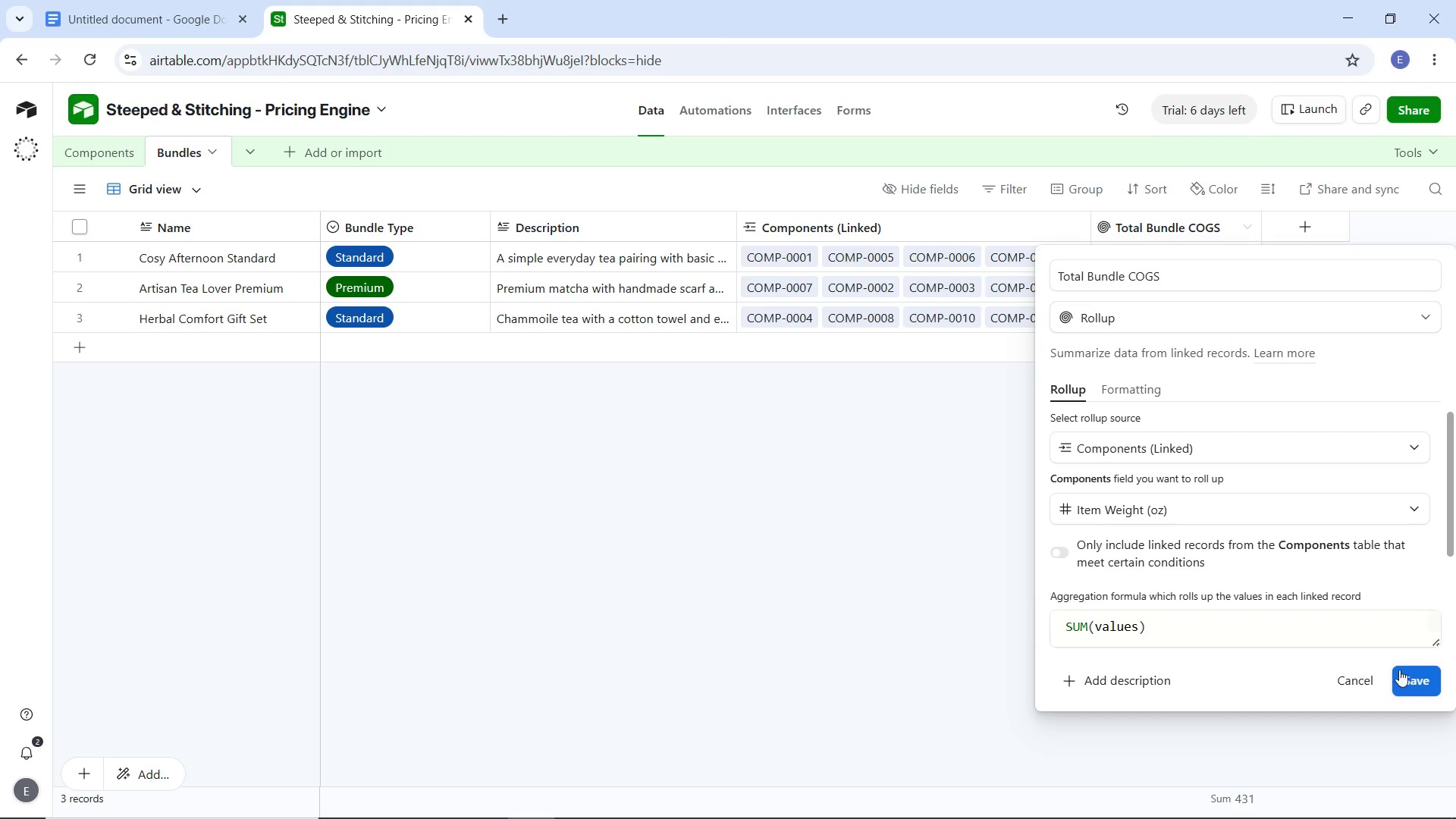 
left_click([1411, 676])
 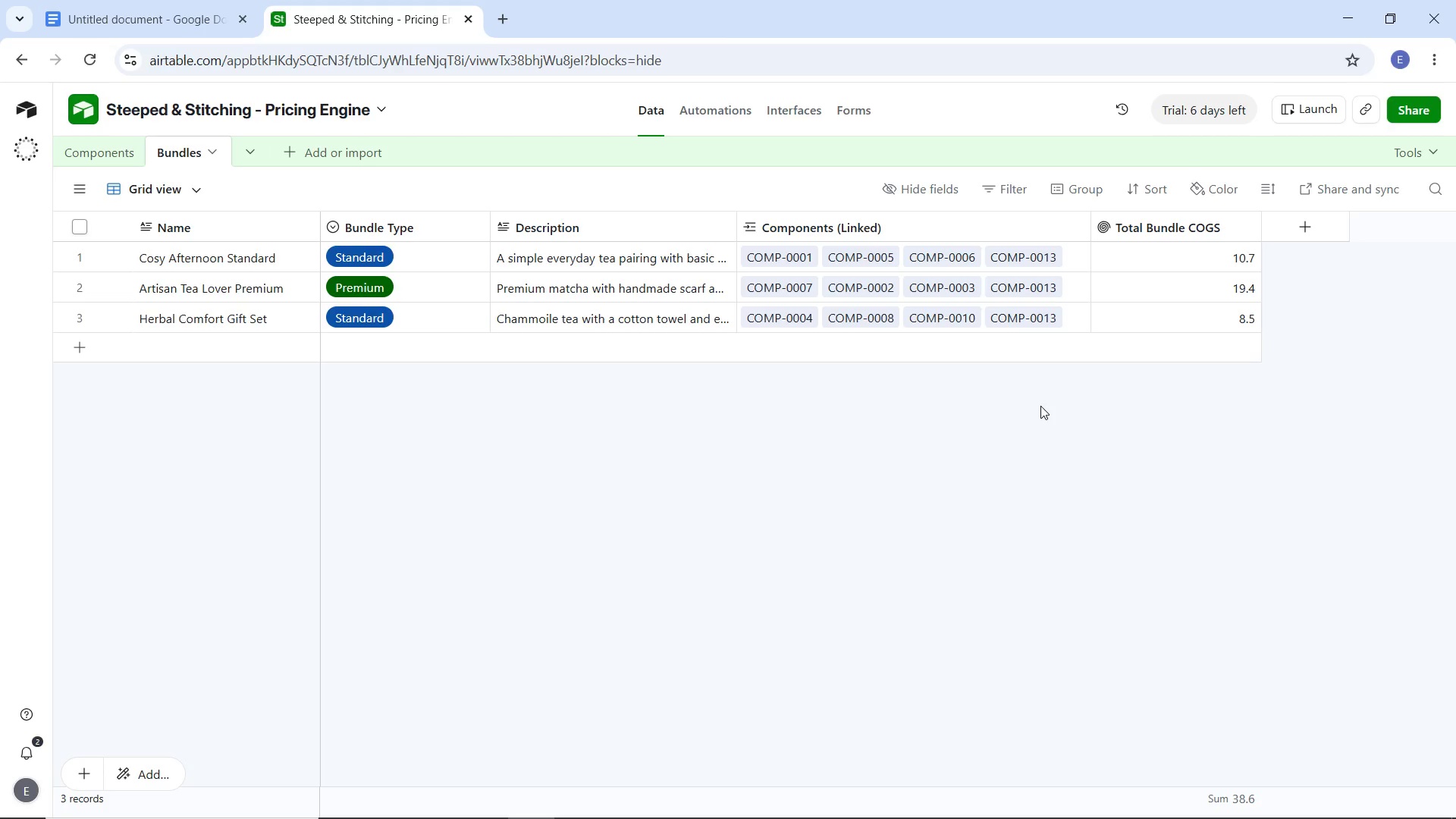 
wait(15.11)
 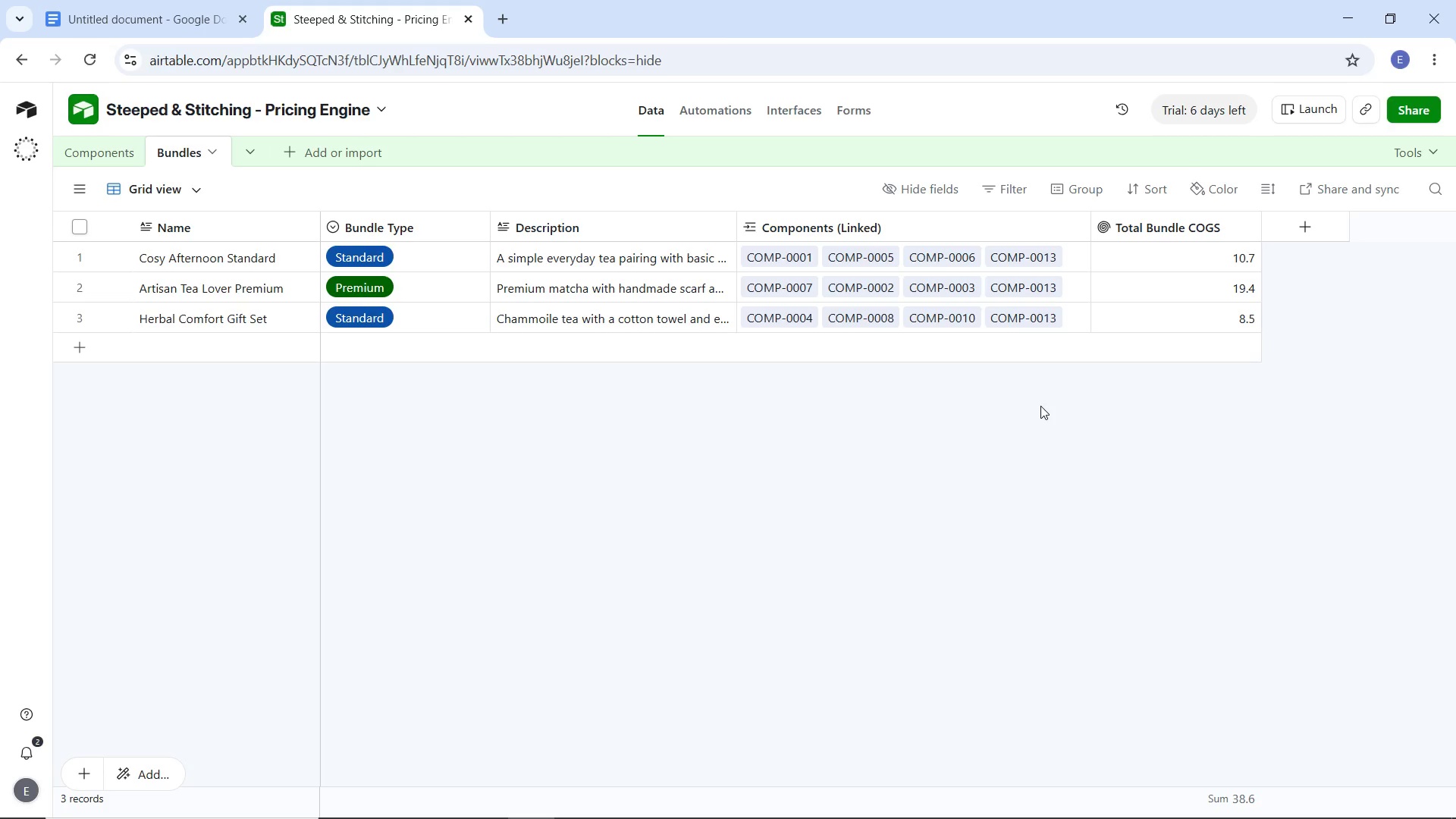 
left_click([1248, 224])
 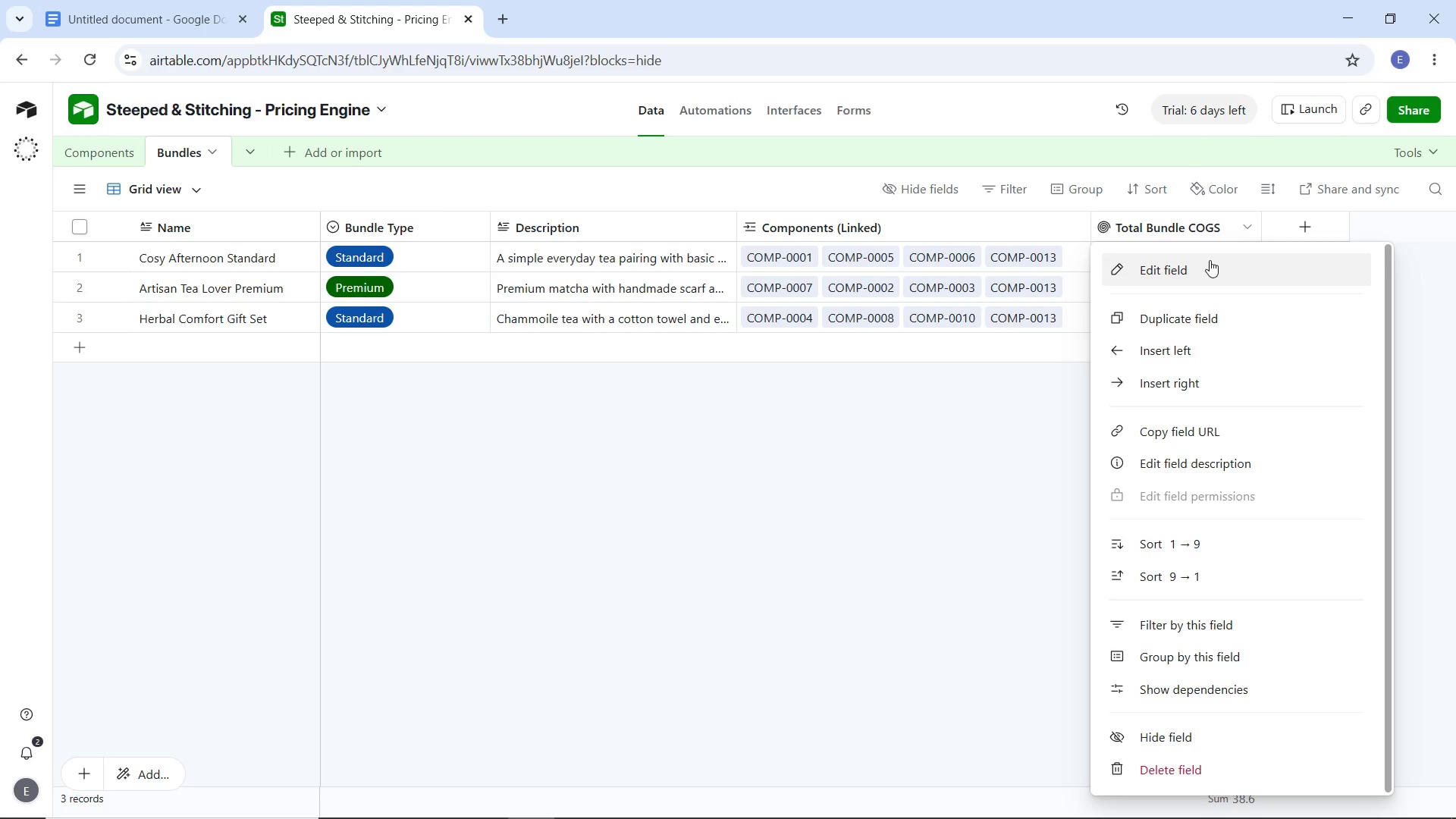 
left_click([1210, 260])
 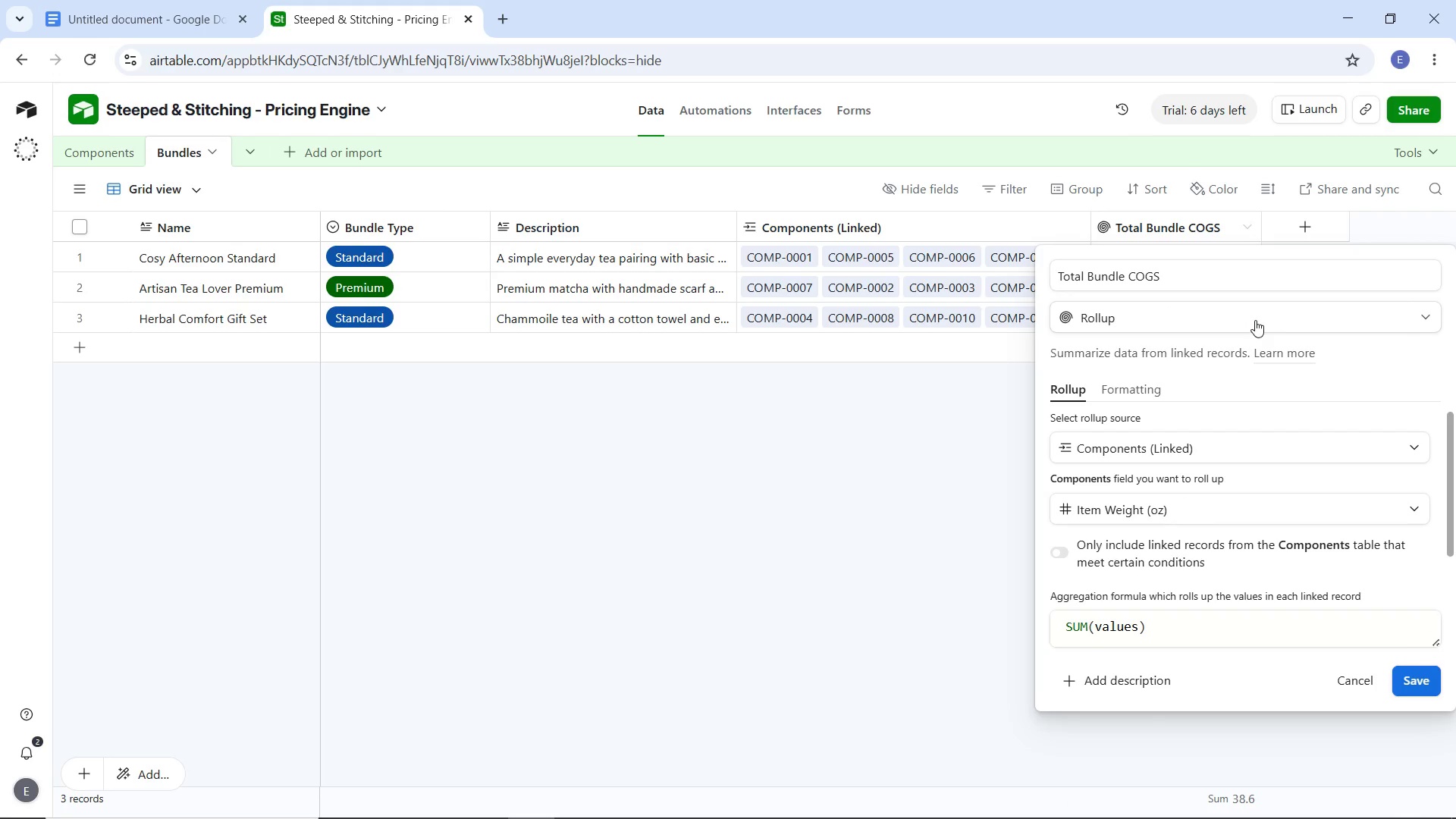 
left_click([1135, 388])
 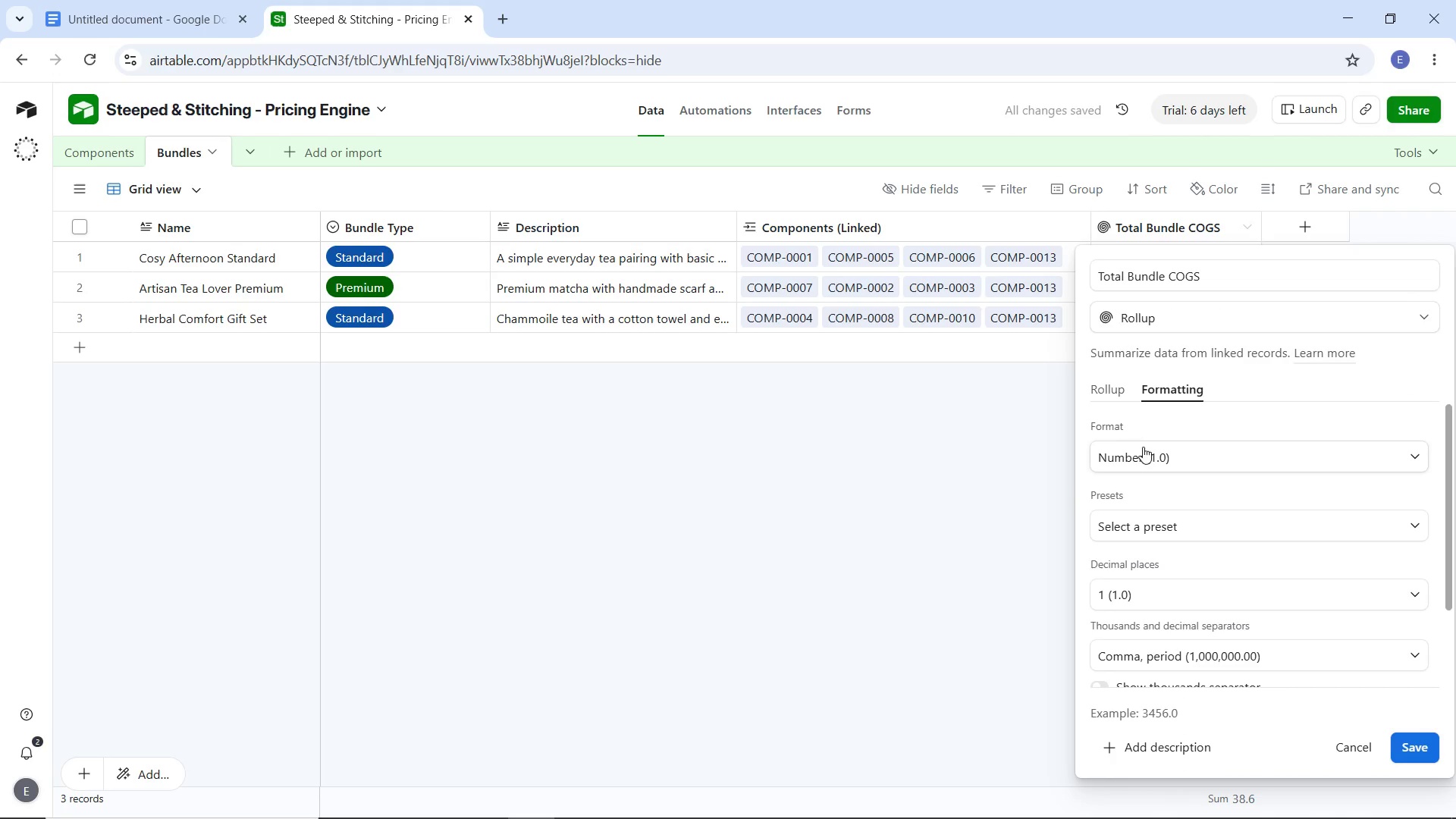 
left_click([1147, 456])
 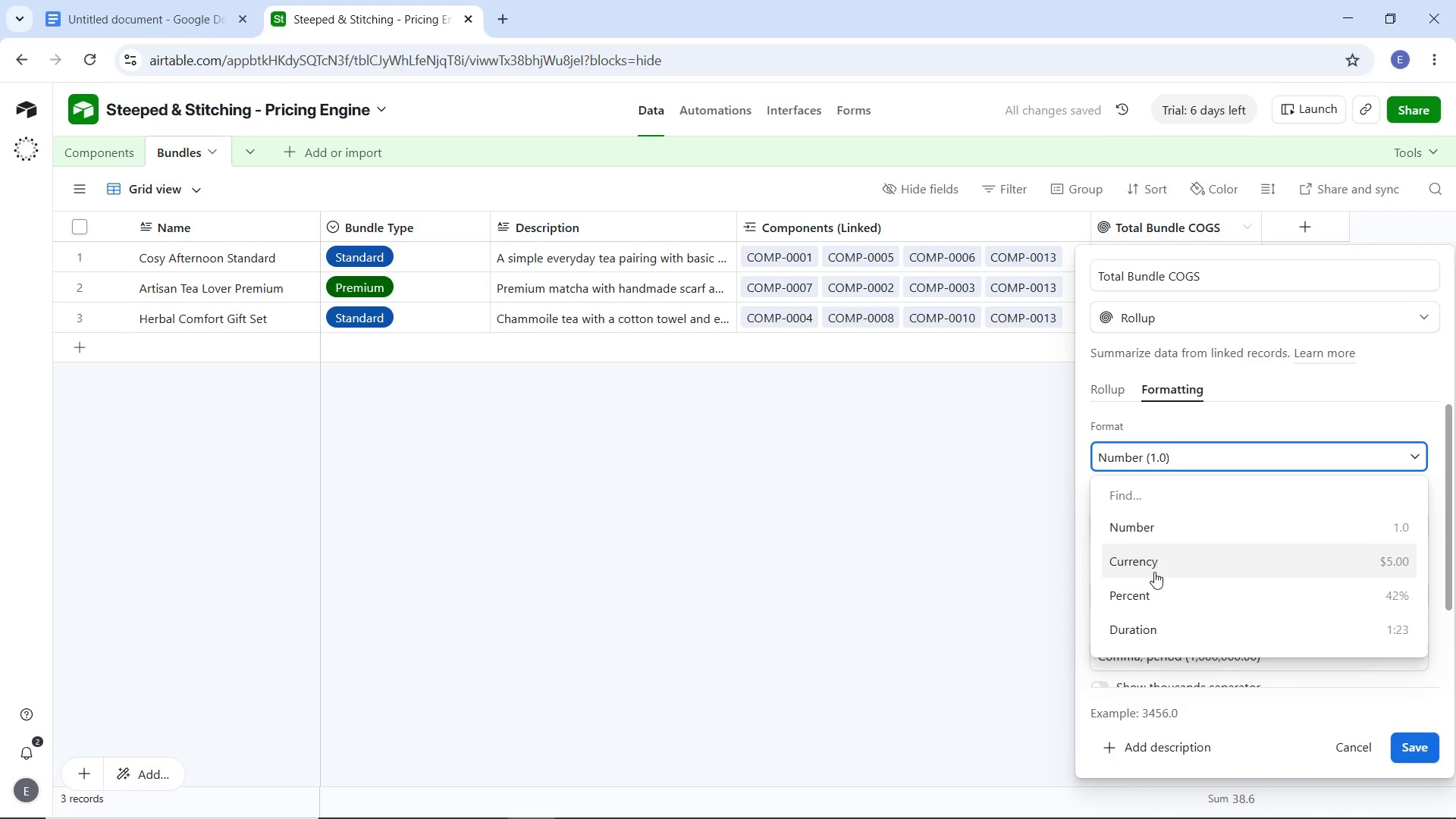 
left_click([1153, 574])
 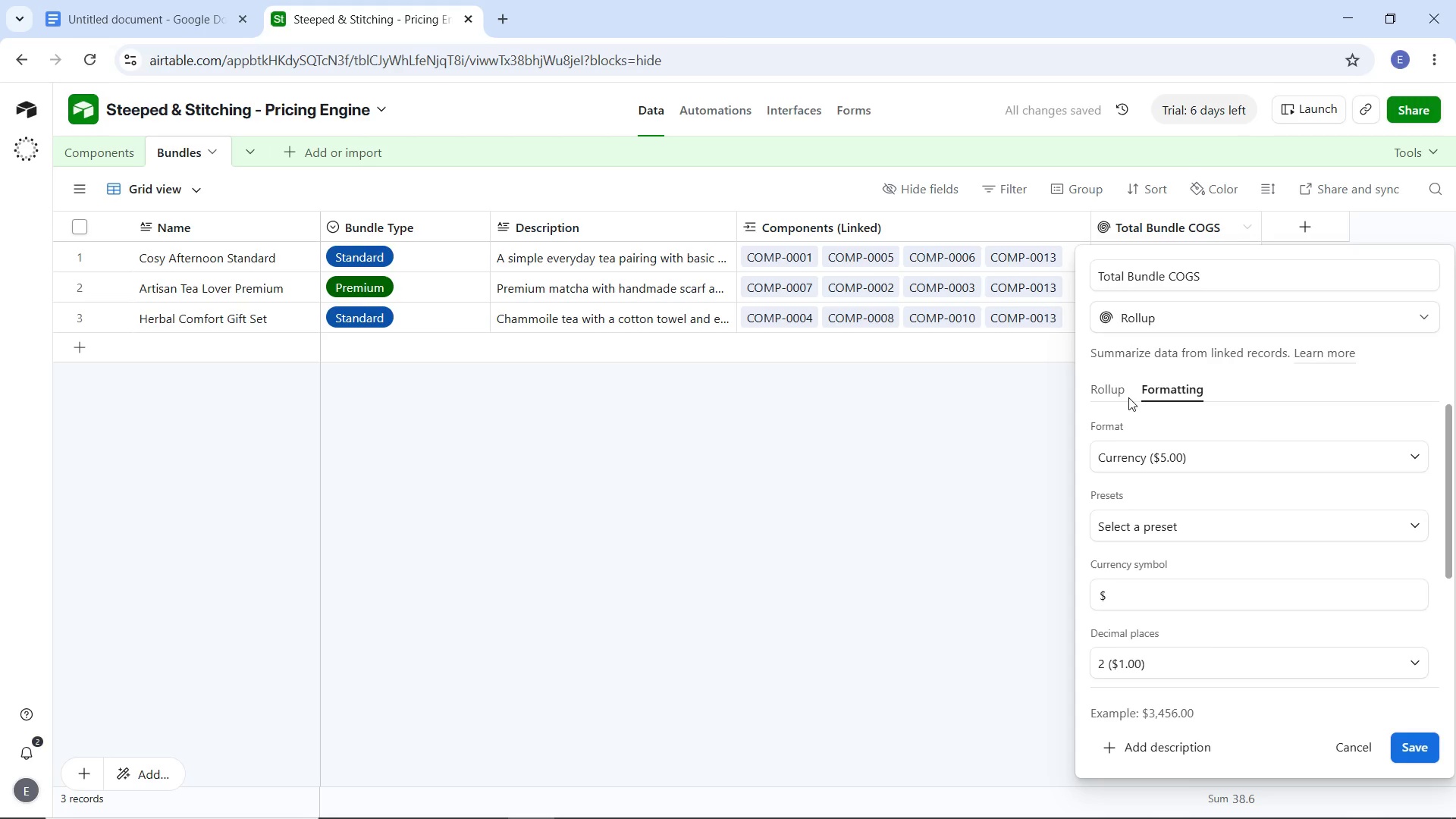 
left_click([1122, 395])
 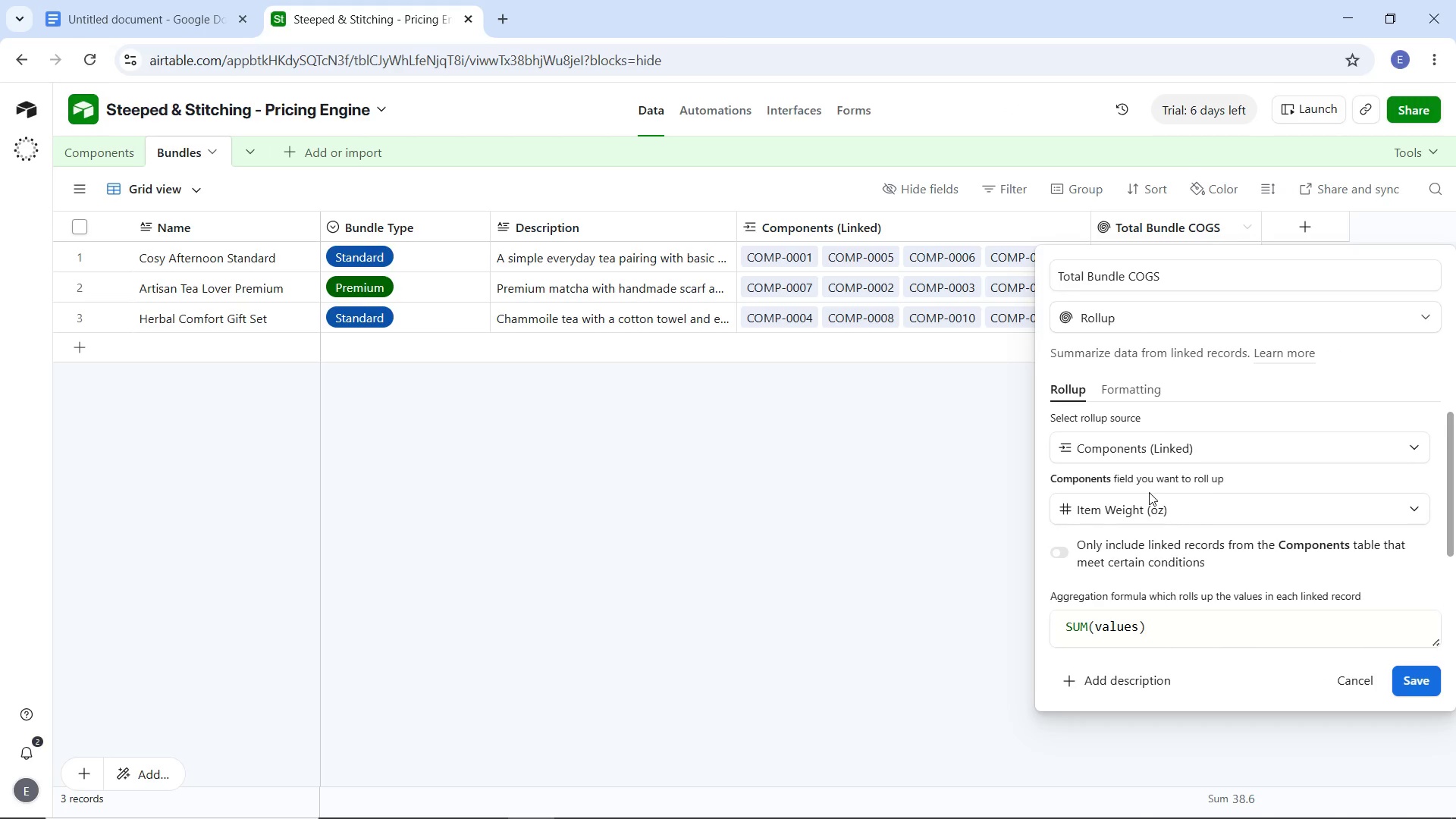 
wait(8.27)
 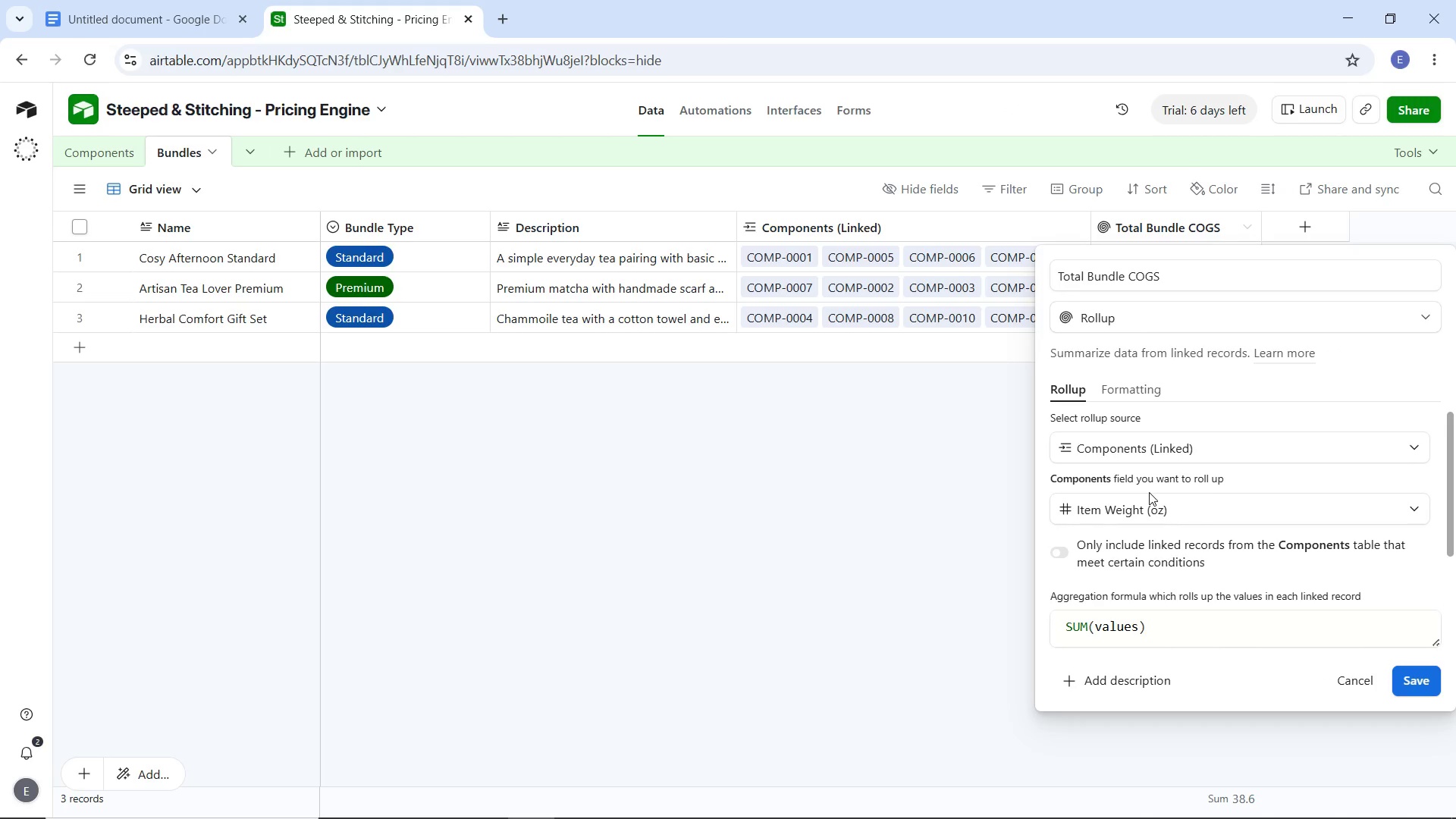 
scroll: coordinate [1262, 547], scroll_direction: down, amount: 3.0
 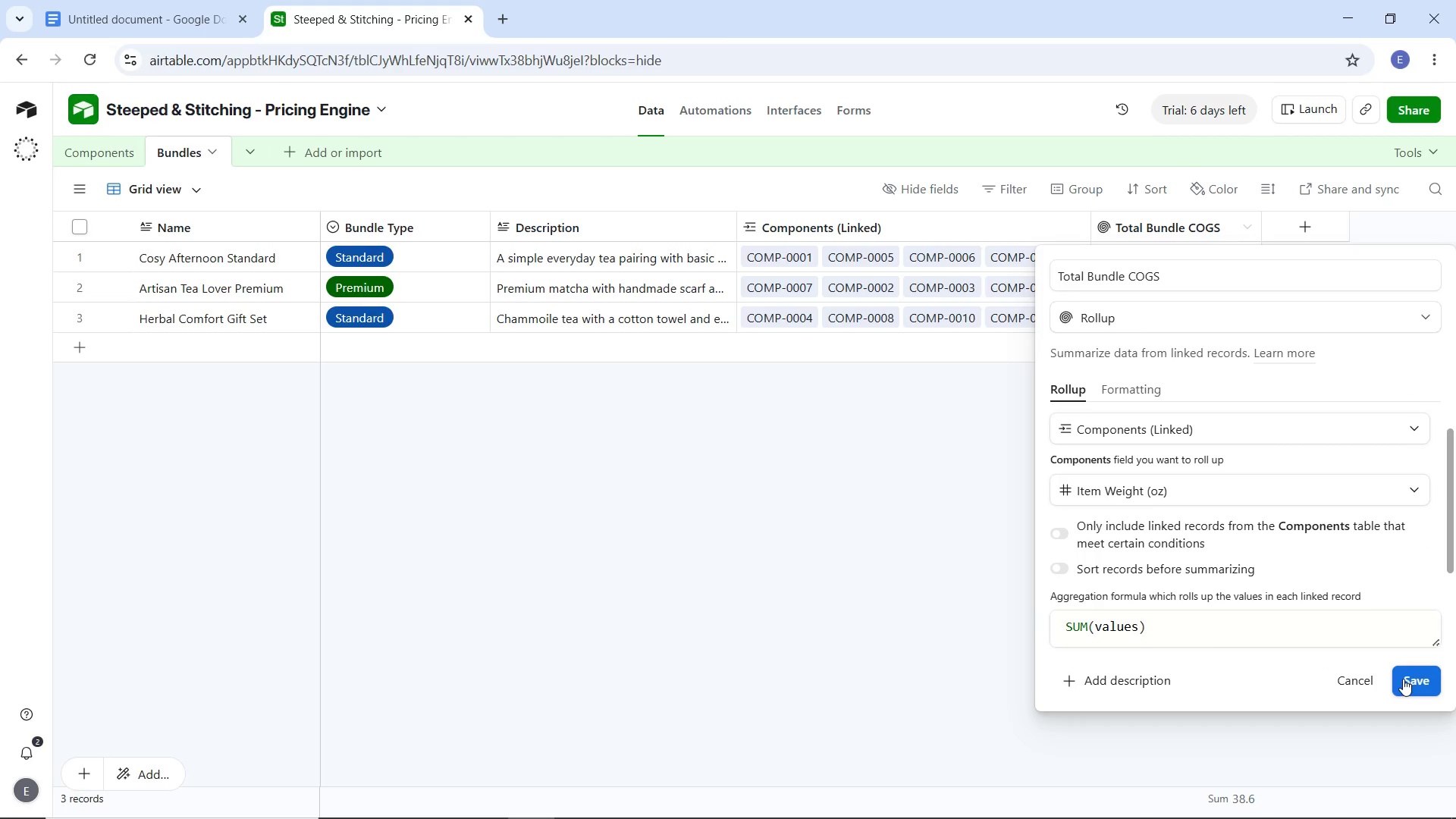 
left_click([1403, 679])
 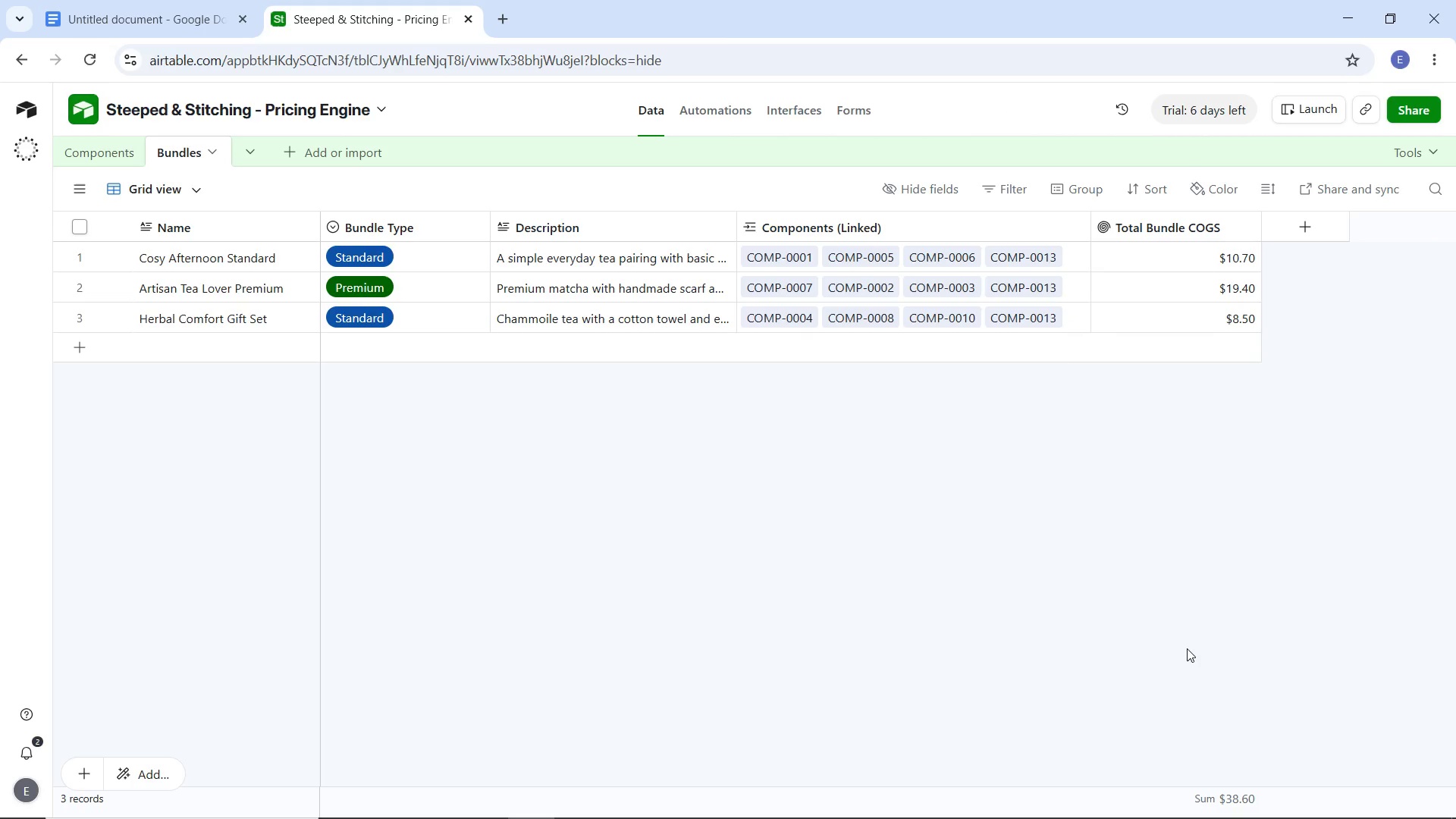 
wait(21.95)
 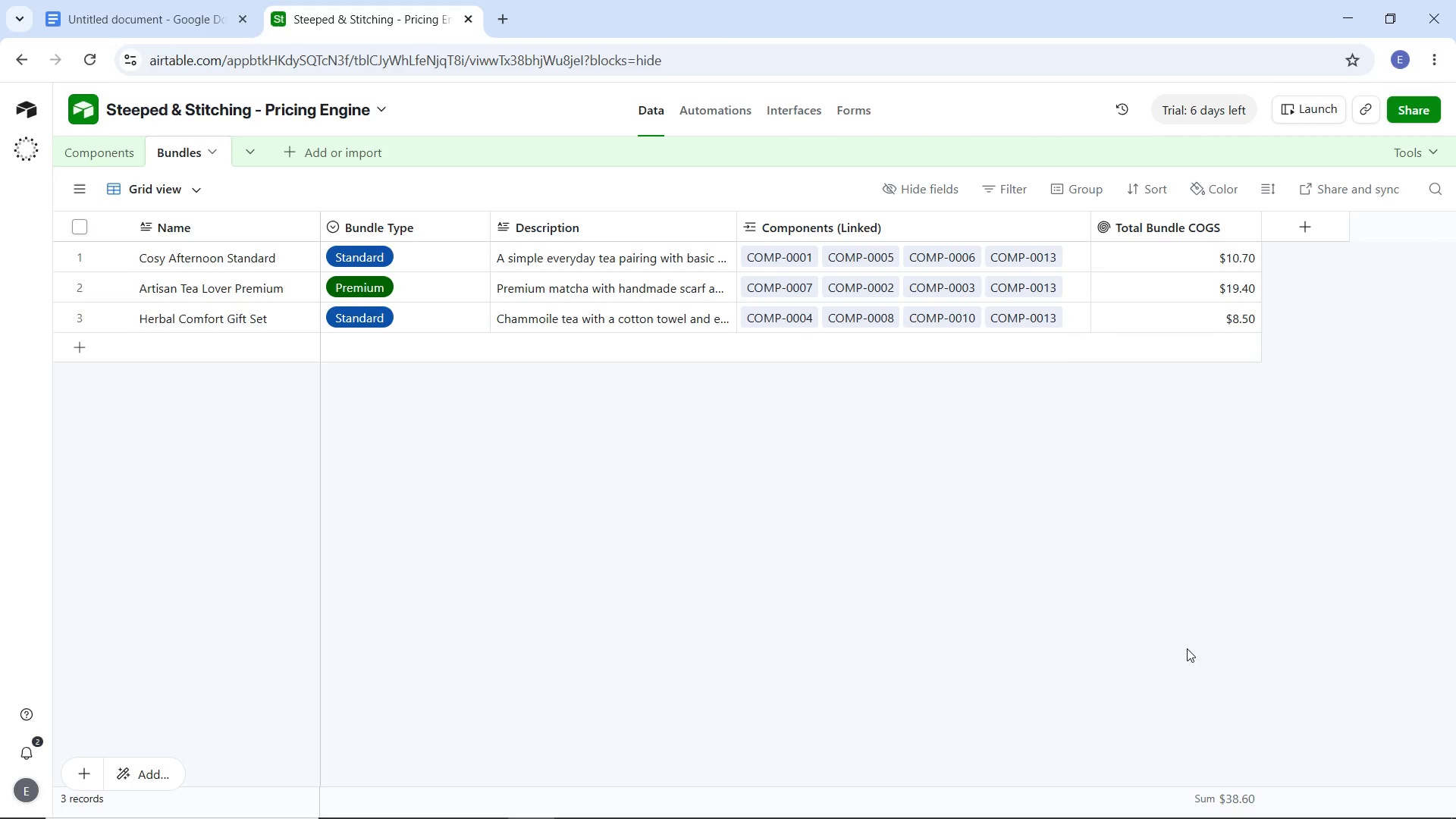 
left_click([1310, 218])
 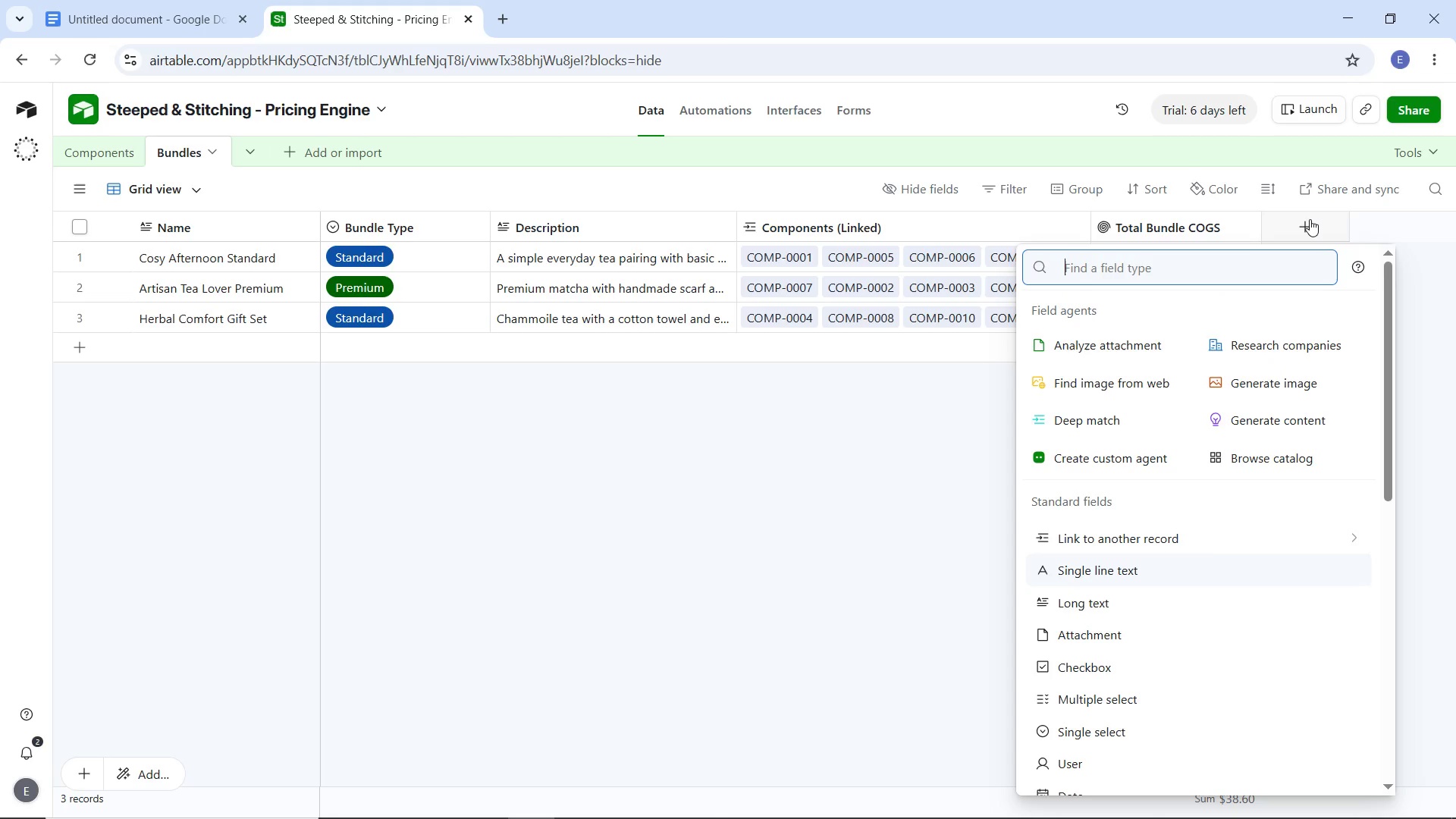 
type(roll)
 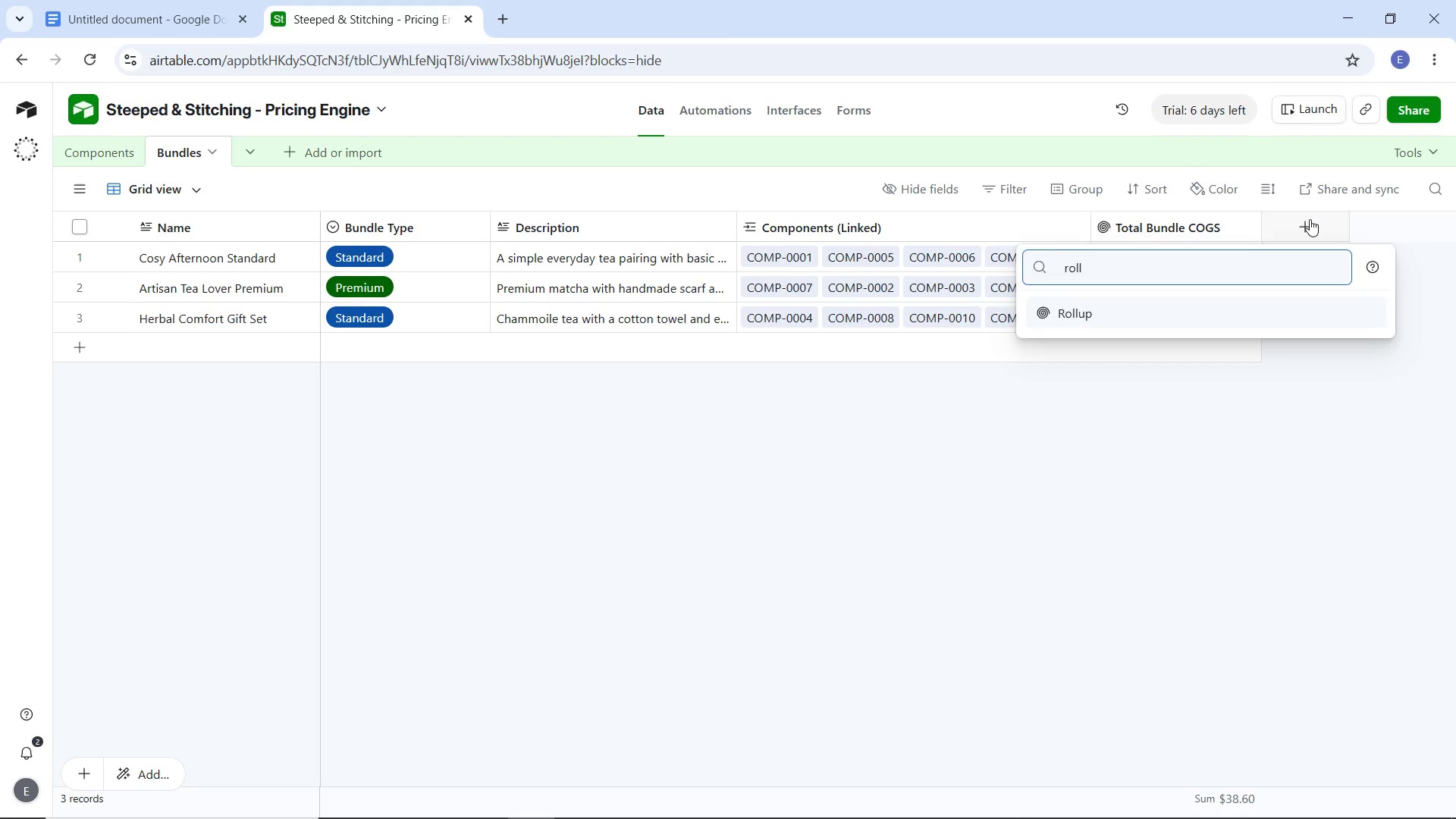 
key(Enter)
 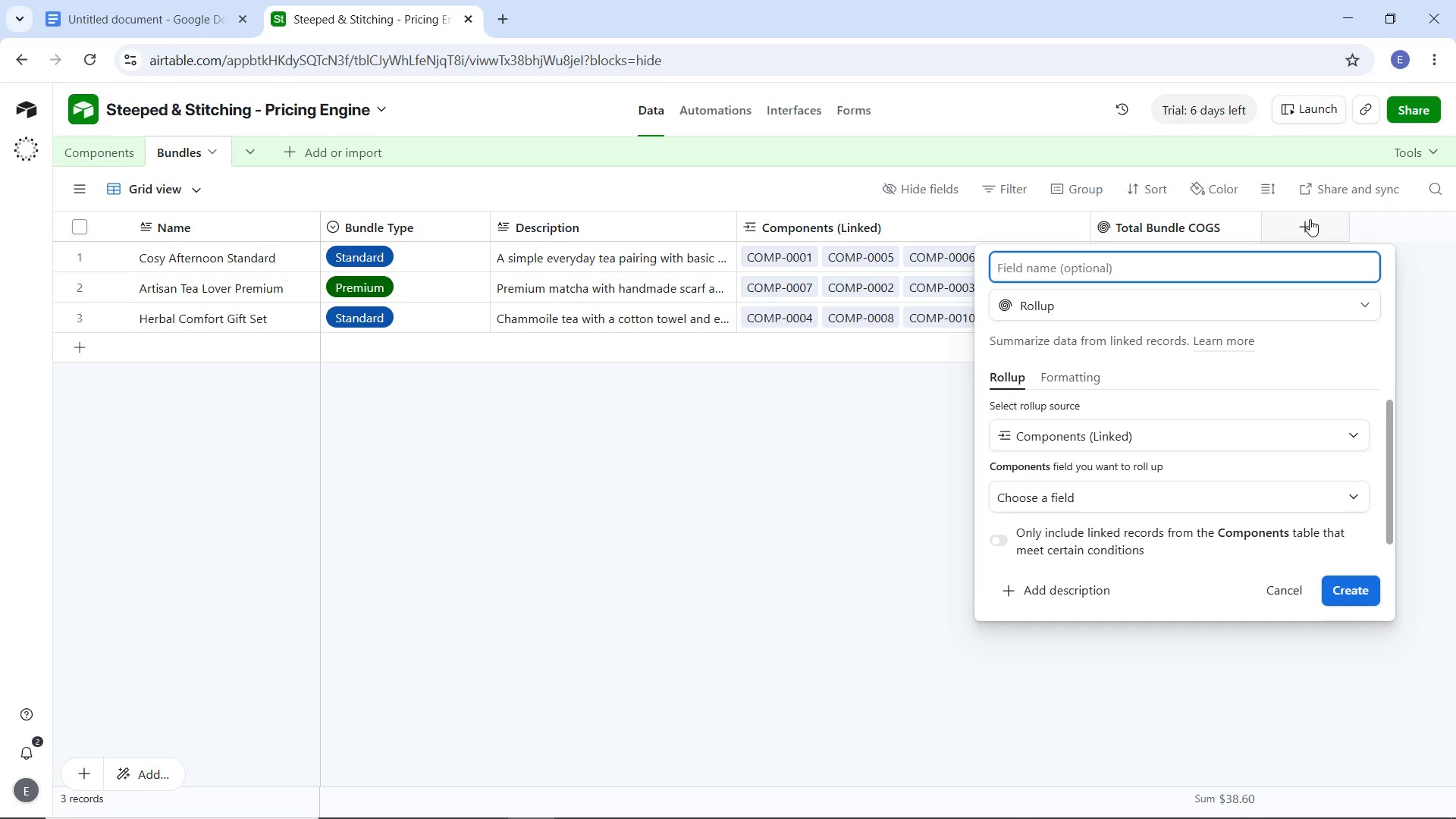 
wait(5.12)
 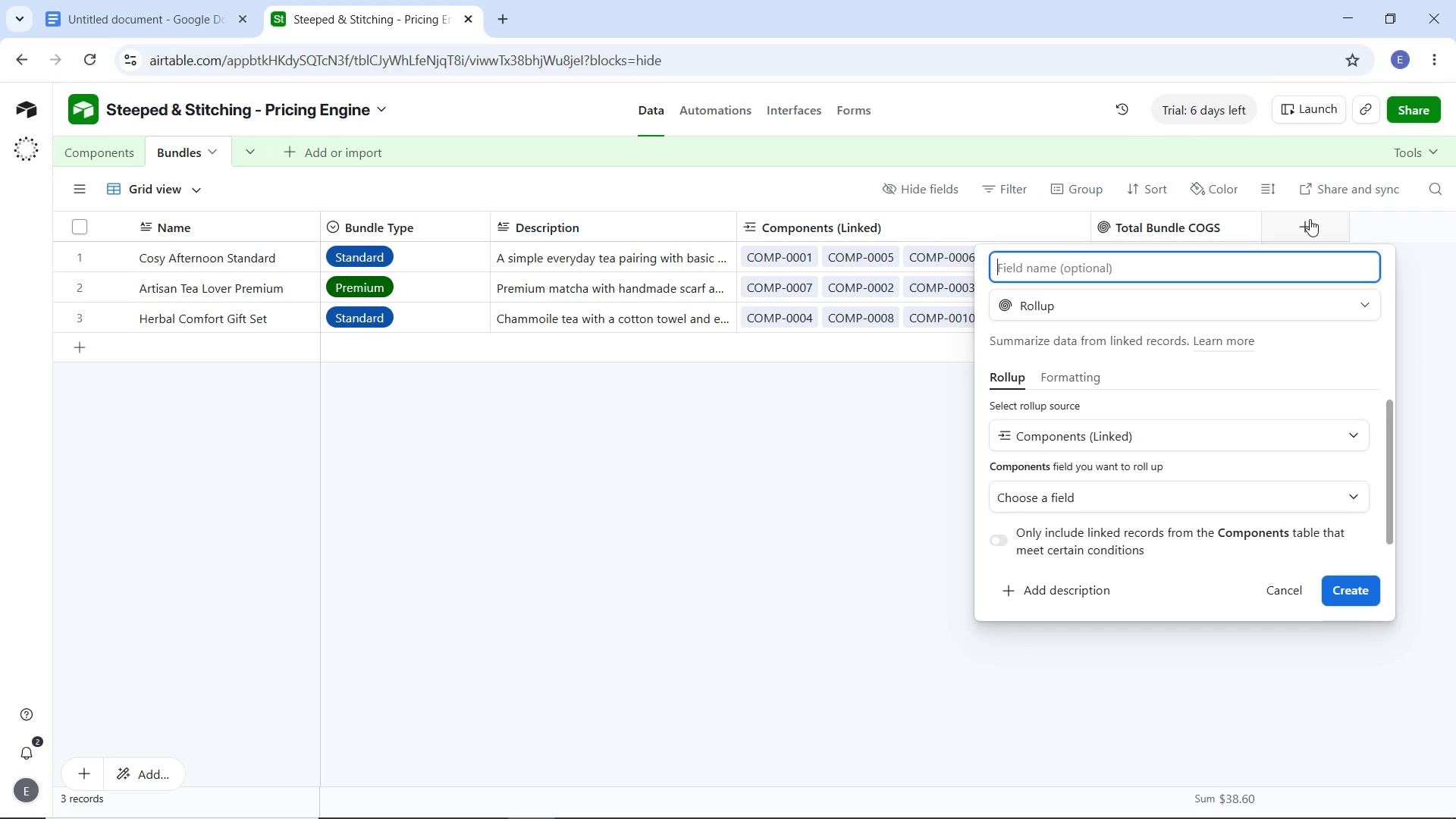 
type(Total Weight (oz))
 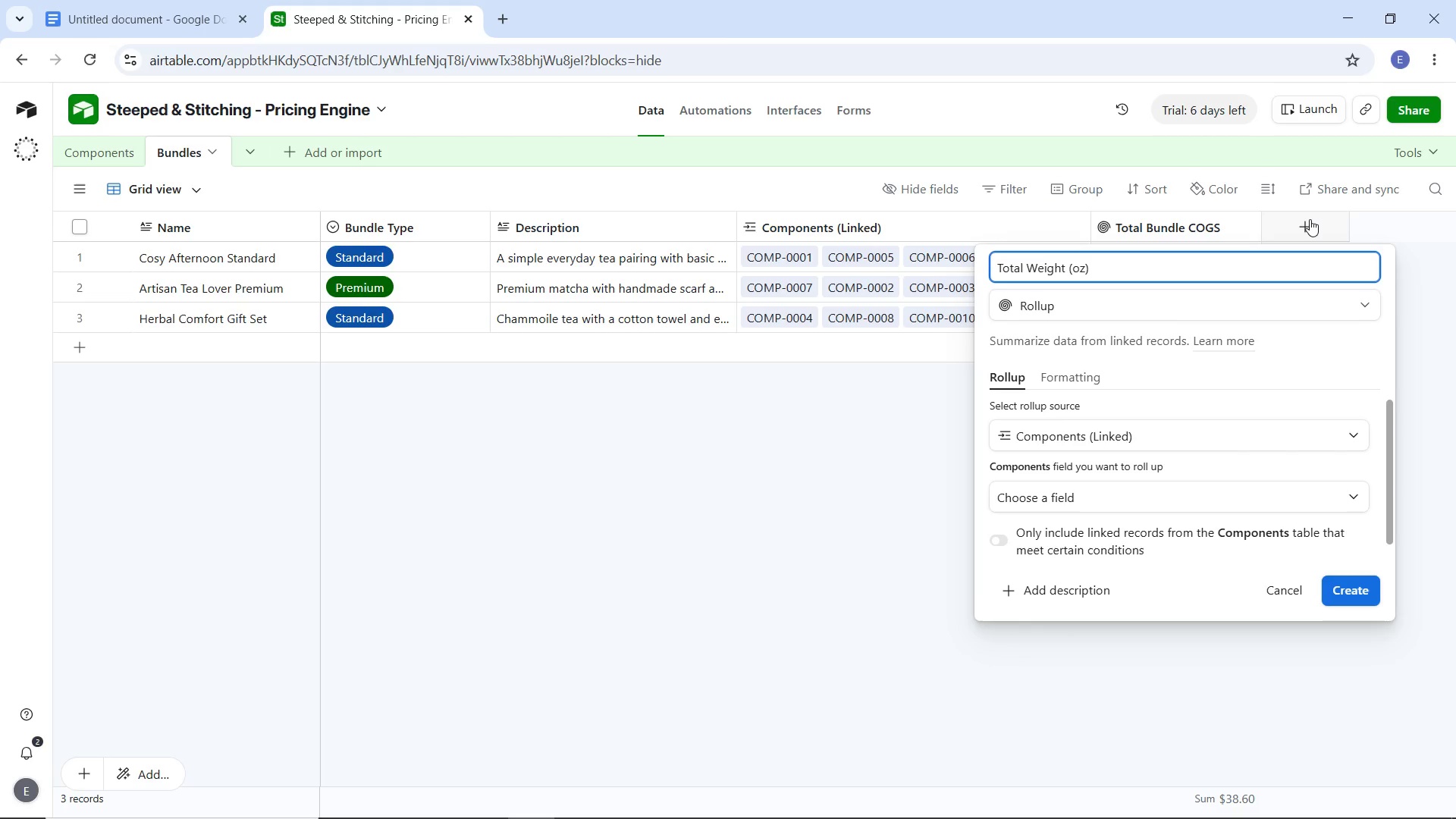 
wait(23.53)
 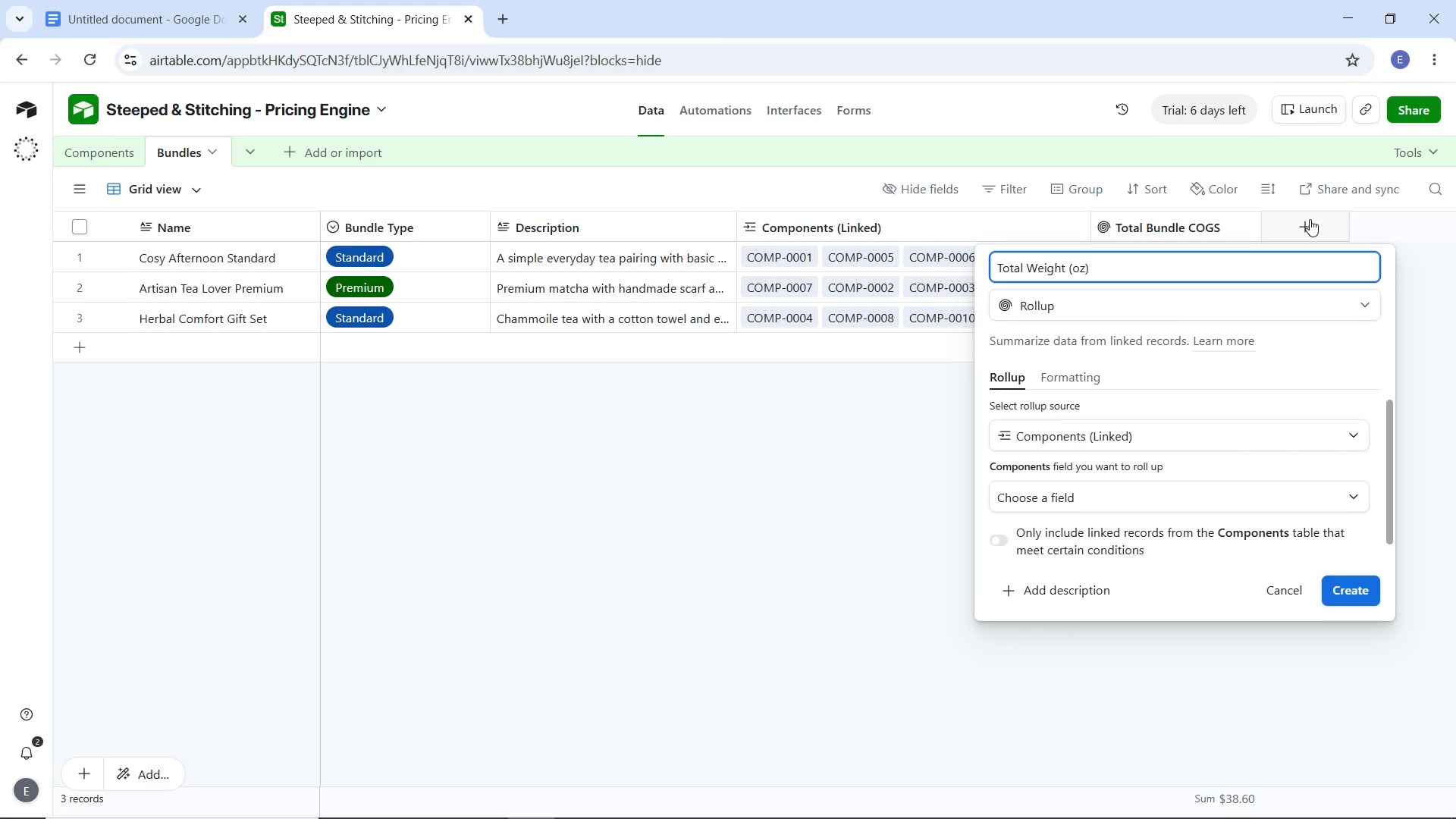 
left_click([1199, 499])
 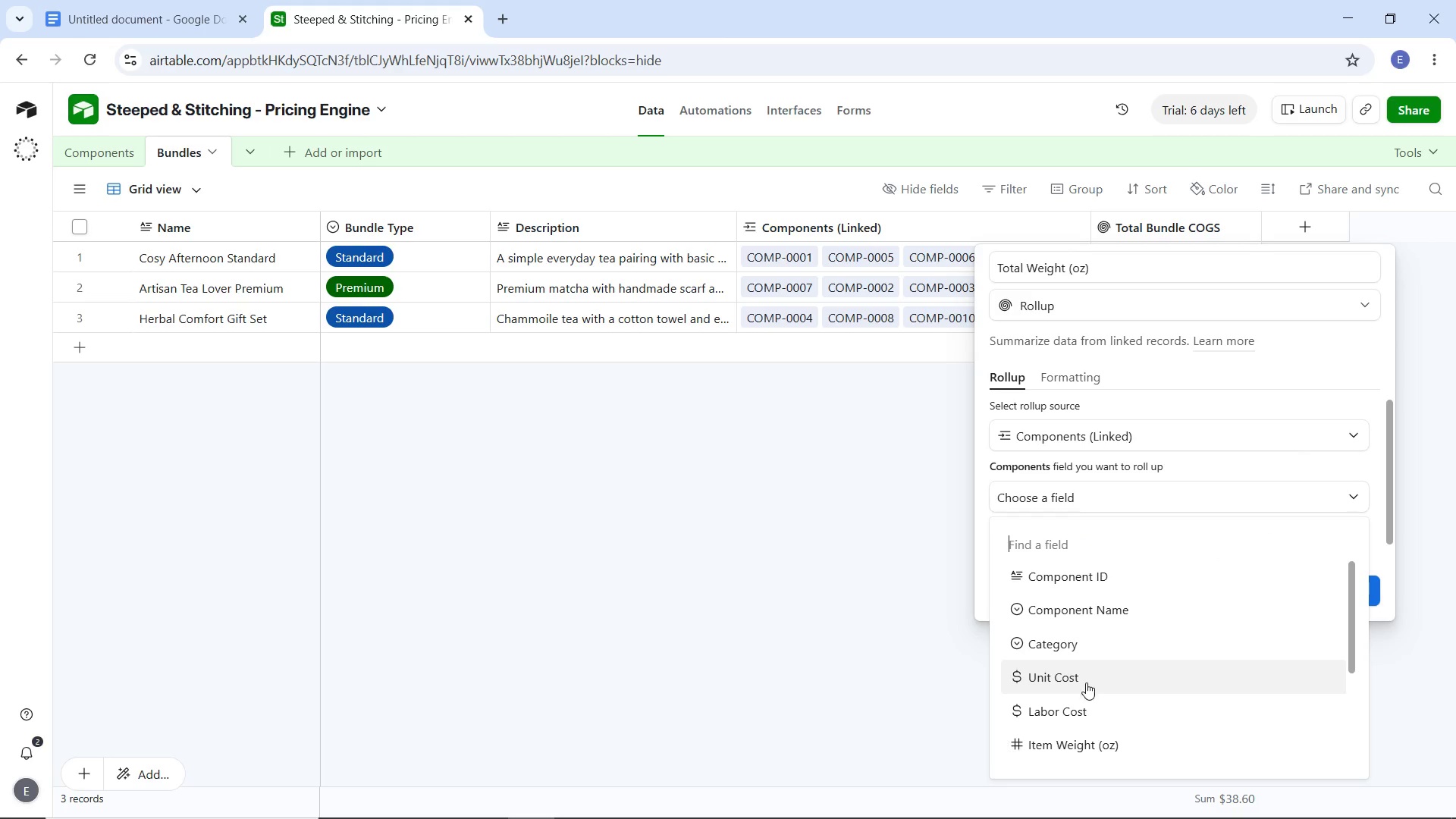 
left_click([1086, 736])
 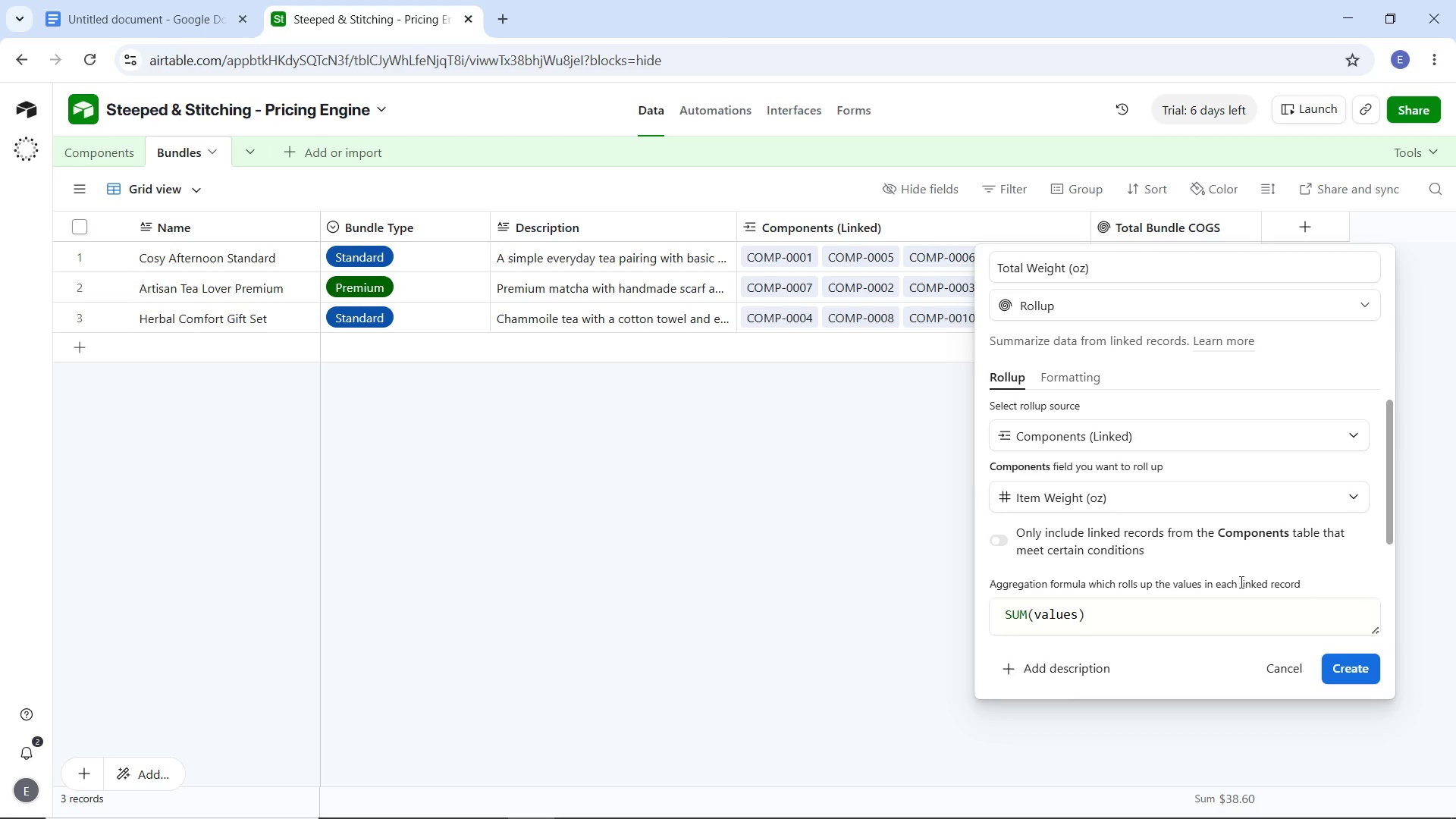 
wait(15.22)
 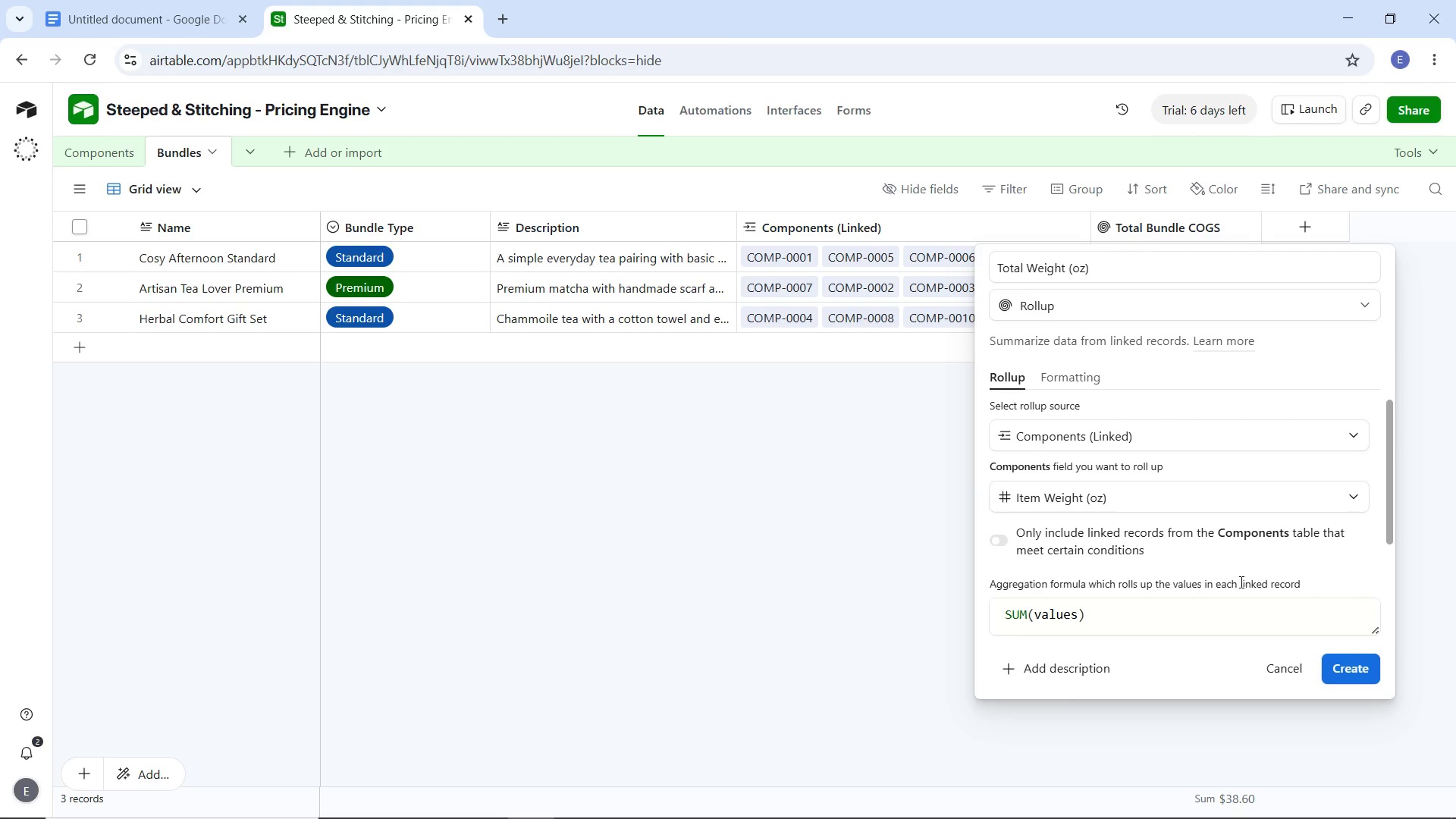 
left_click([1247, 228])
 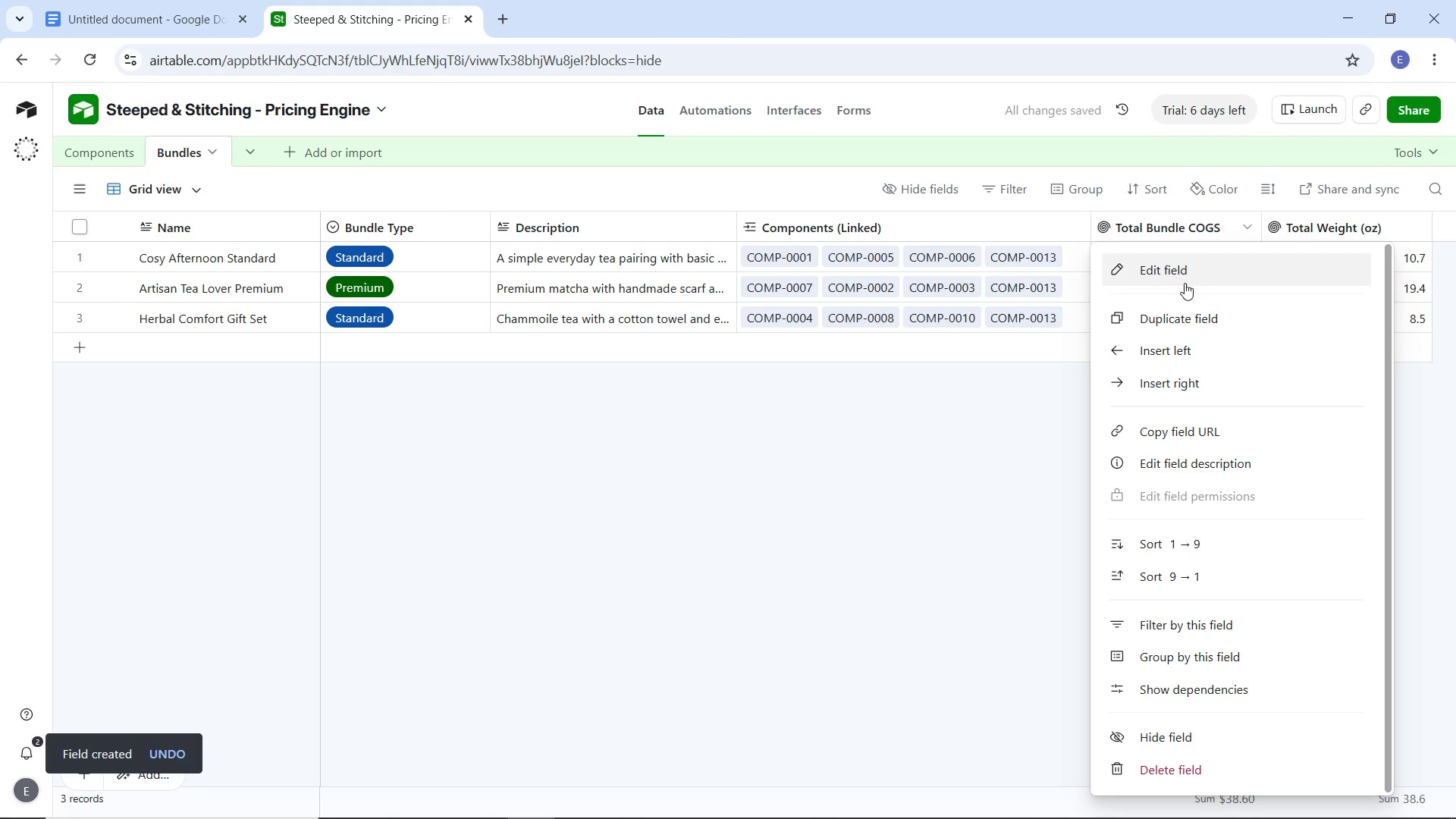 
left_click([1183, 277])
 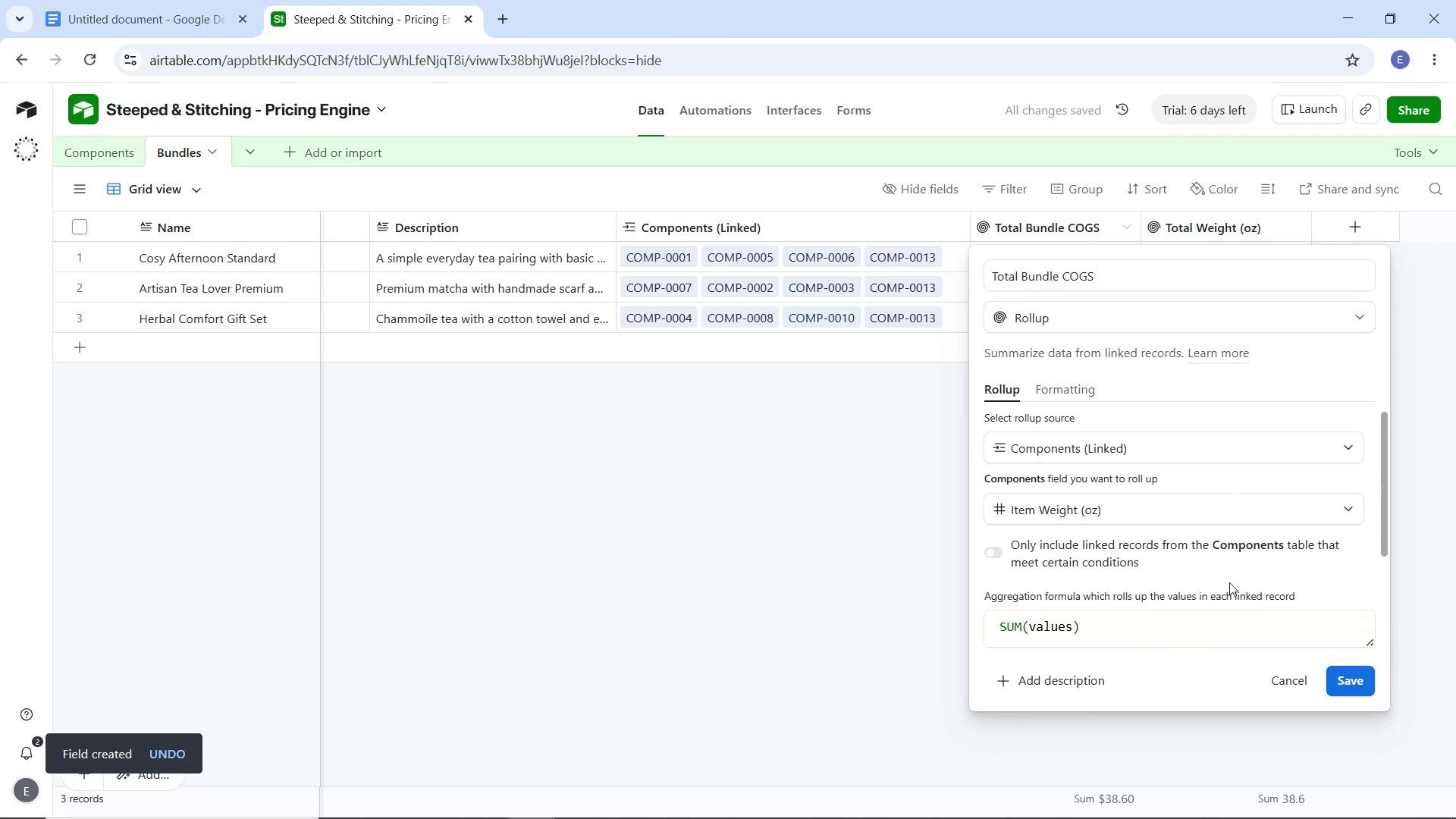 
scroll: coordinate [1197, 506], scroll_direction: down, amount: 1.0
 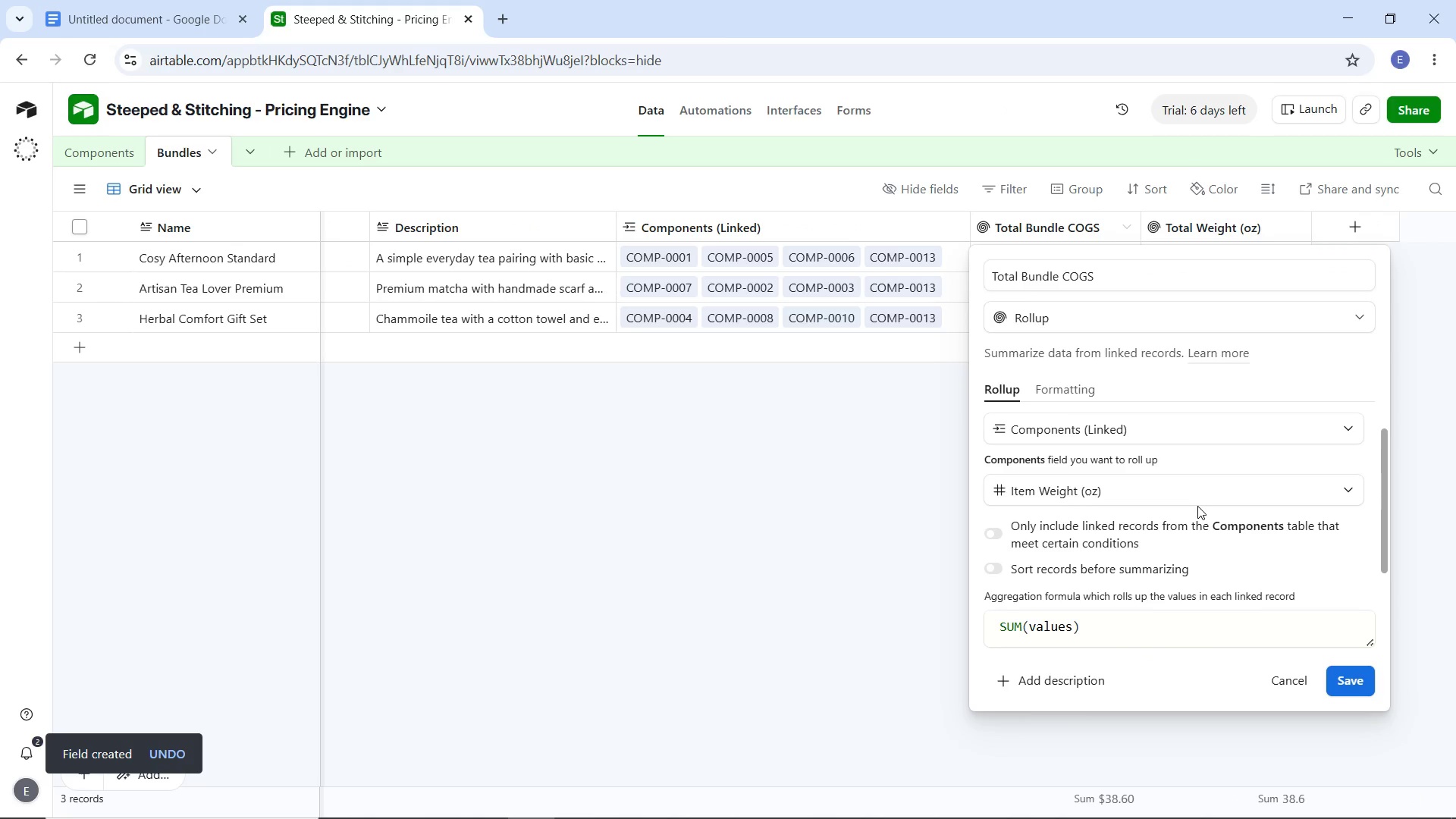 
left_click([1197, 506])
 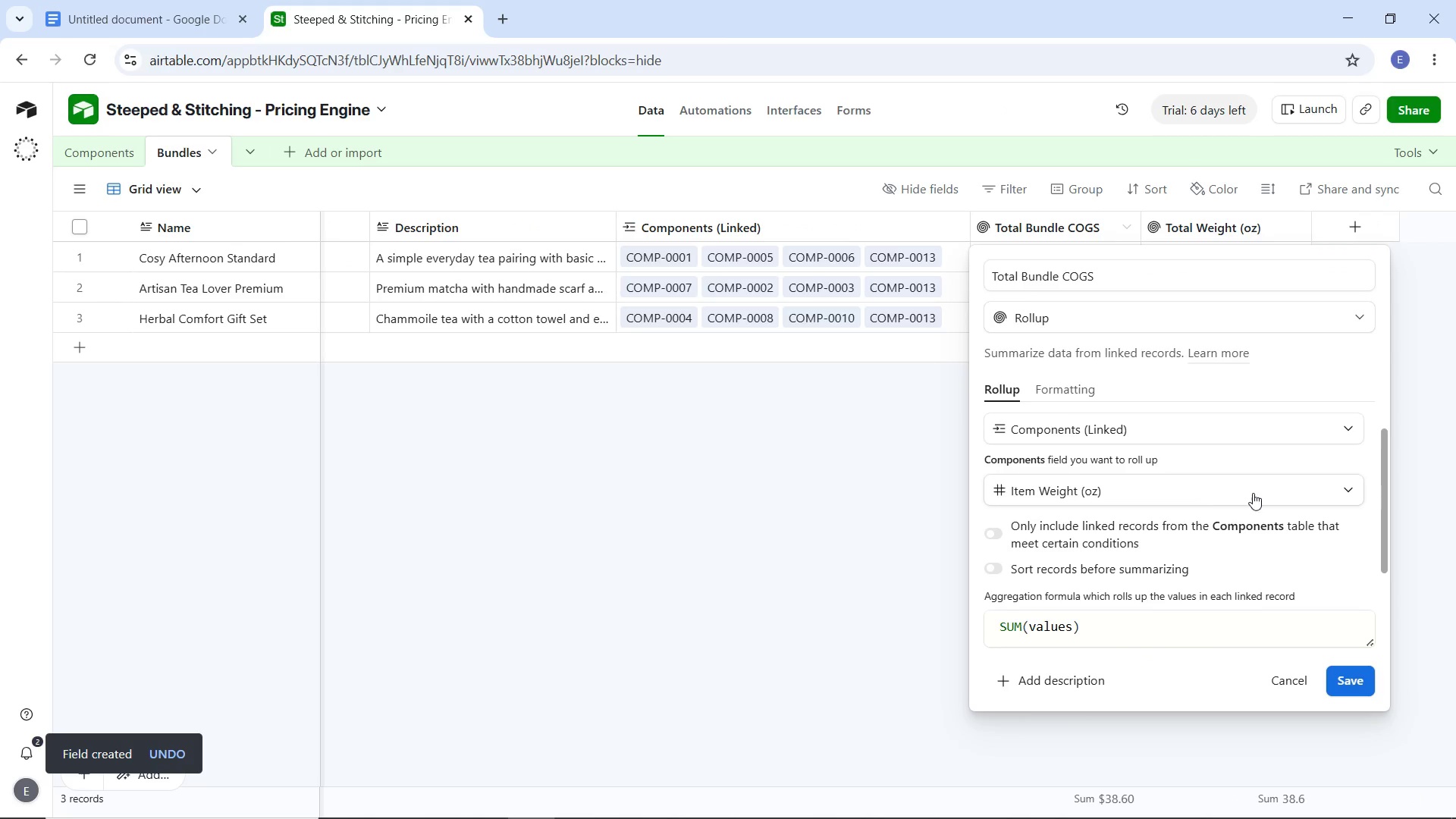 
left_click([1260, 493])
 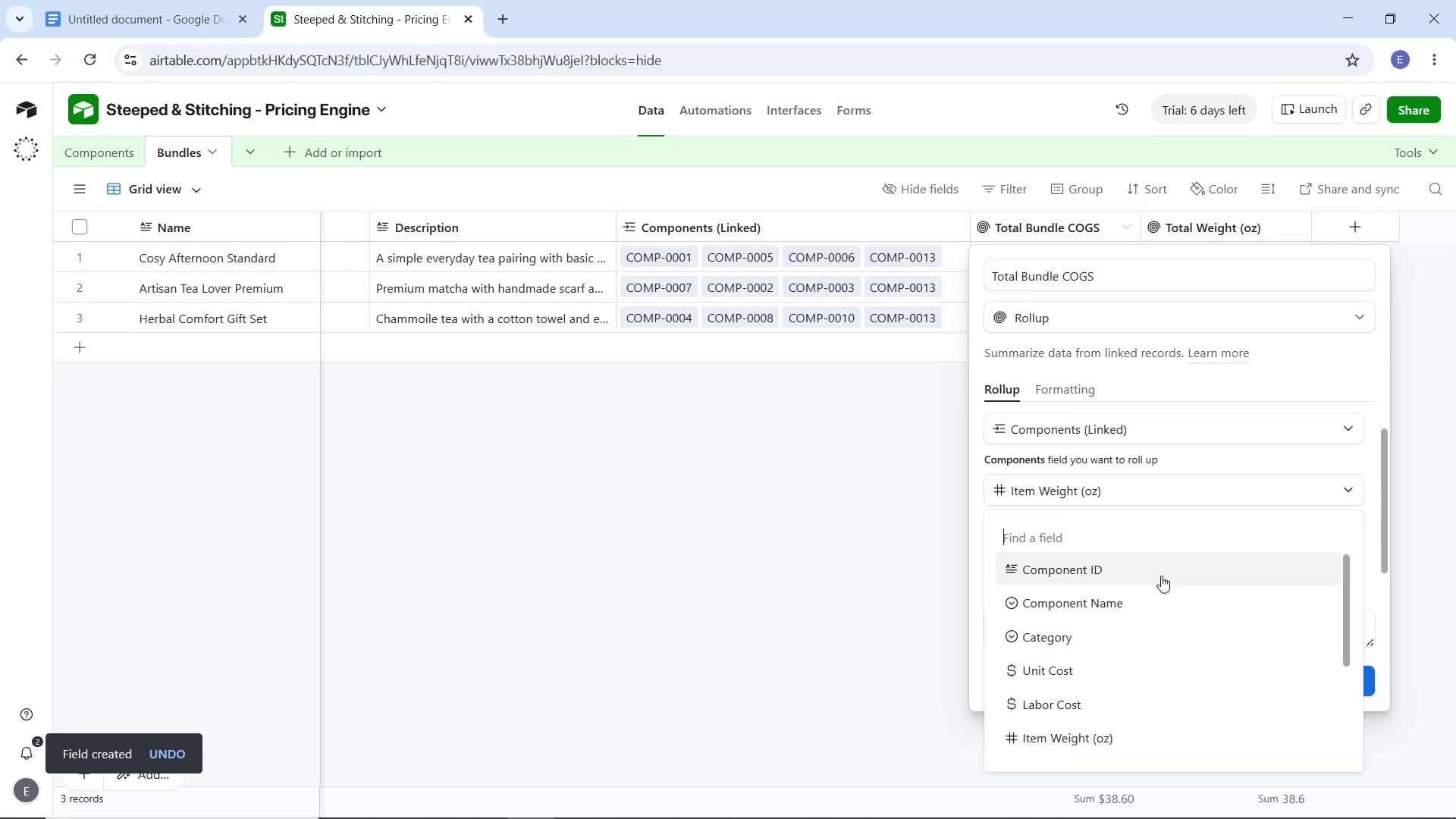 
left_click([1067, 736])
 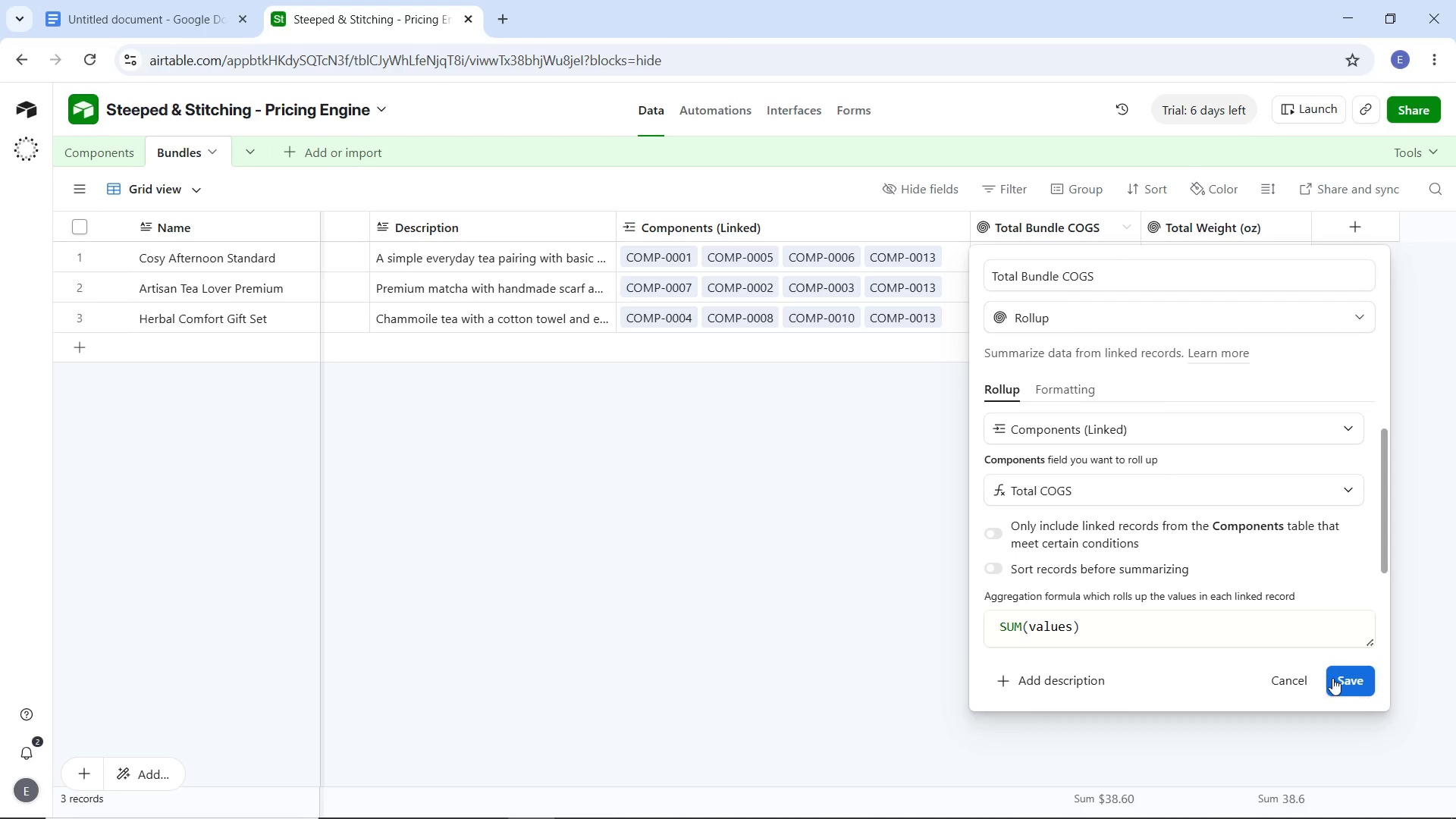 
scroll: coordinate [1100, 707], scroll_direction: down, amount: 7.0
 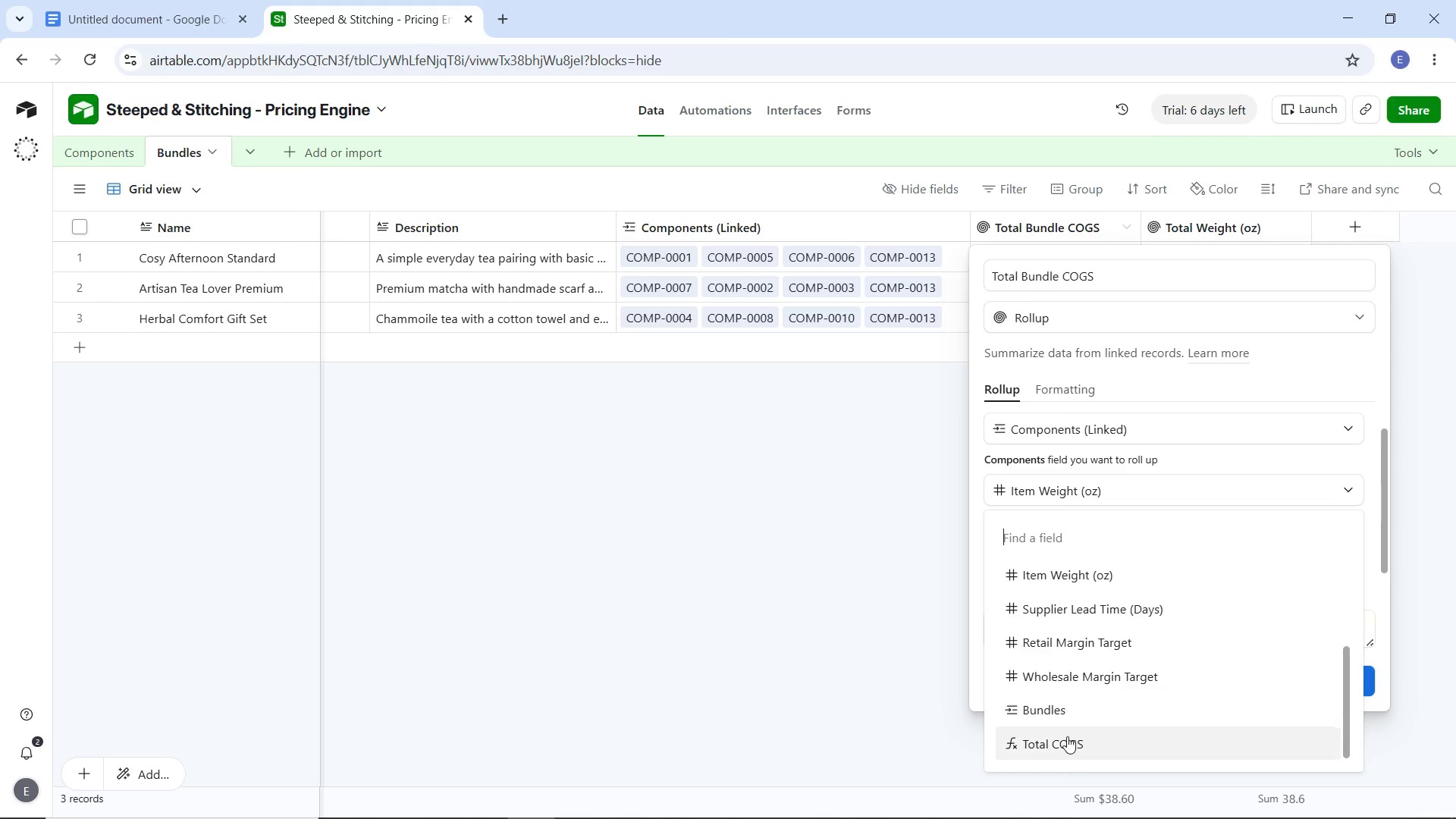 
left_click([1351, 677])
 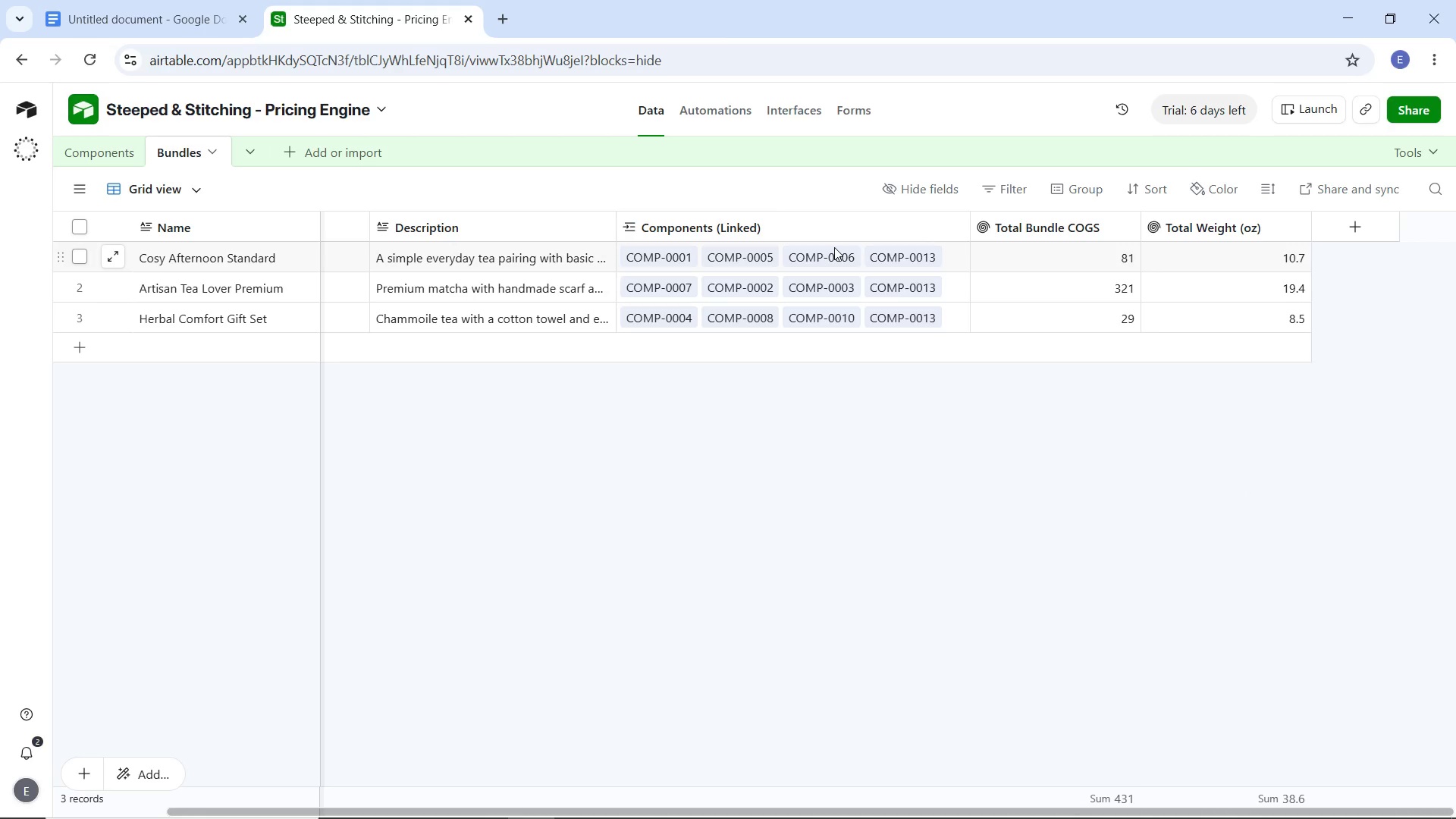 
wait(48.12)
 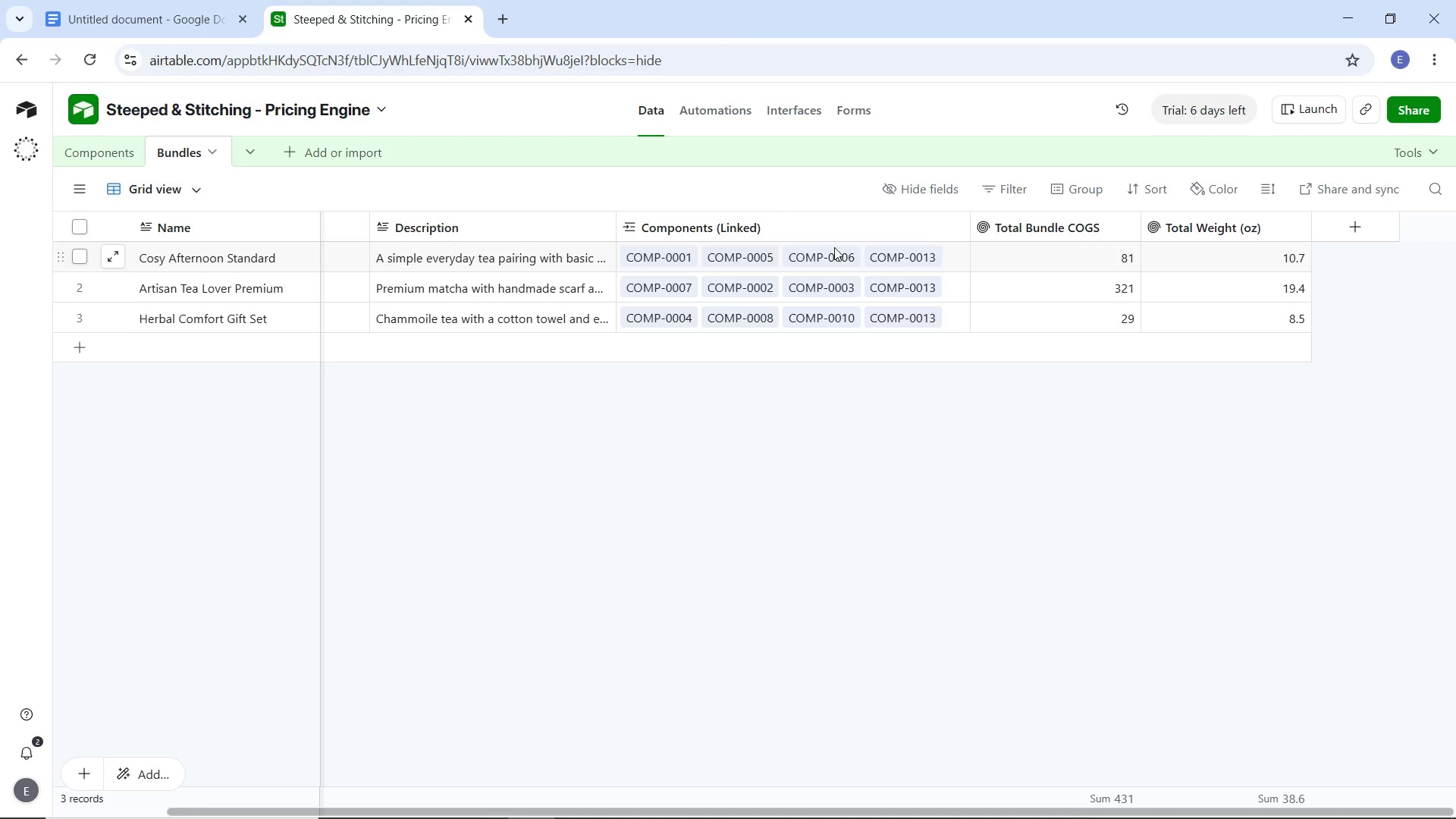 
left_click([120, 141])
 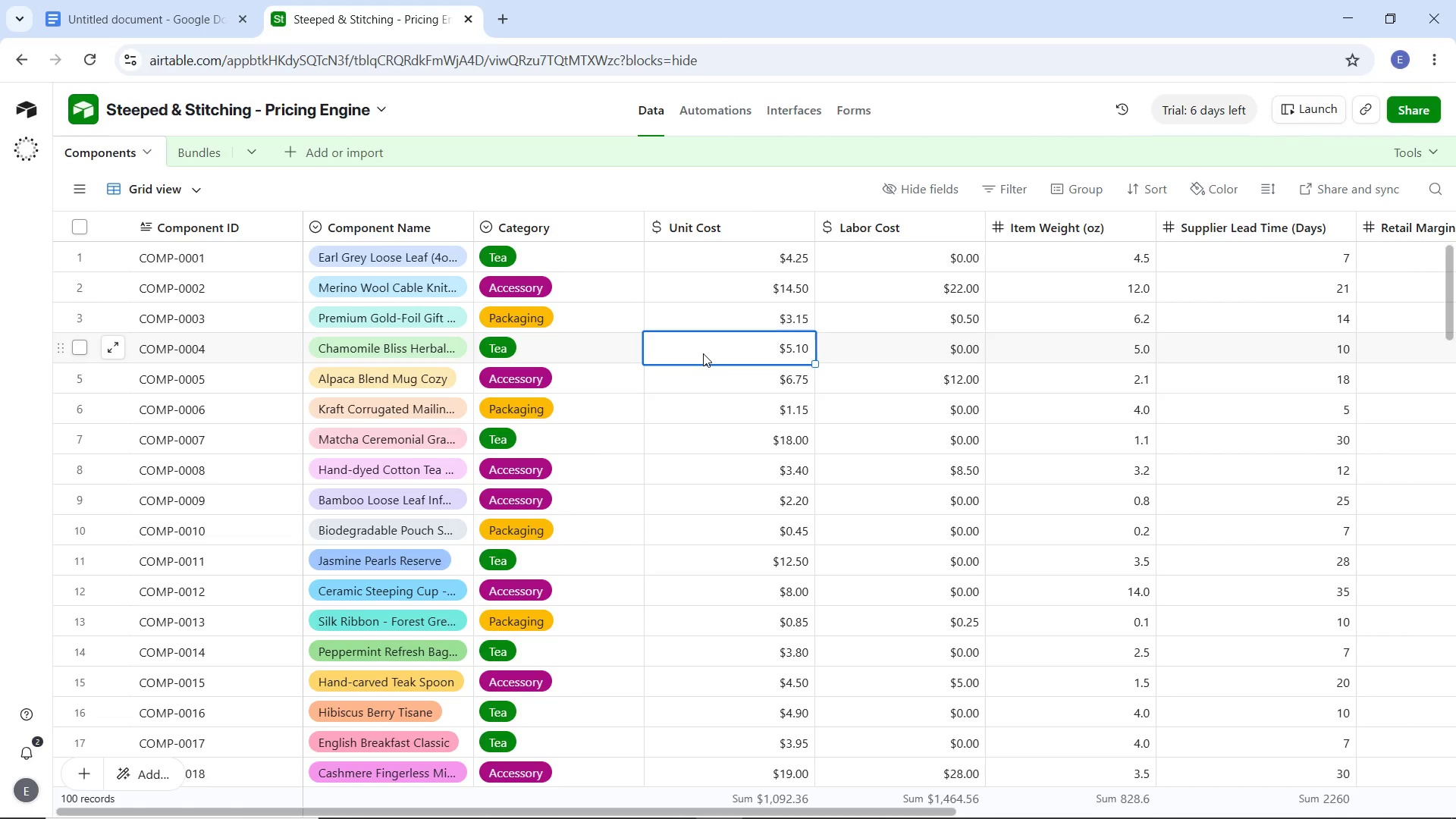 
wait(147.49)
 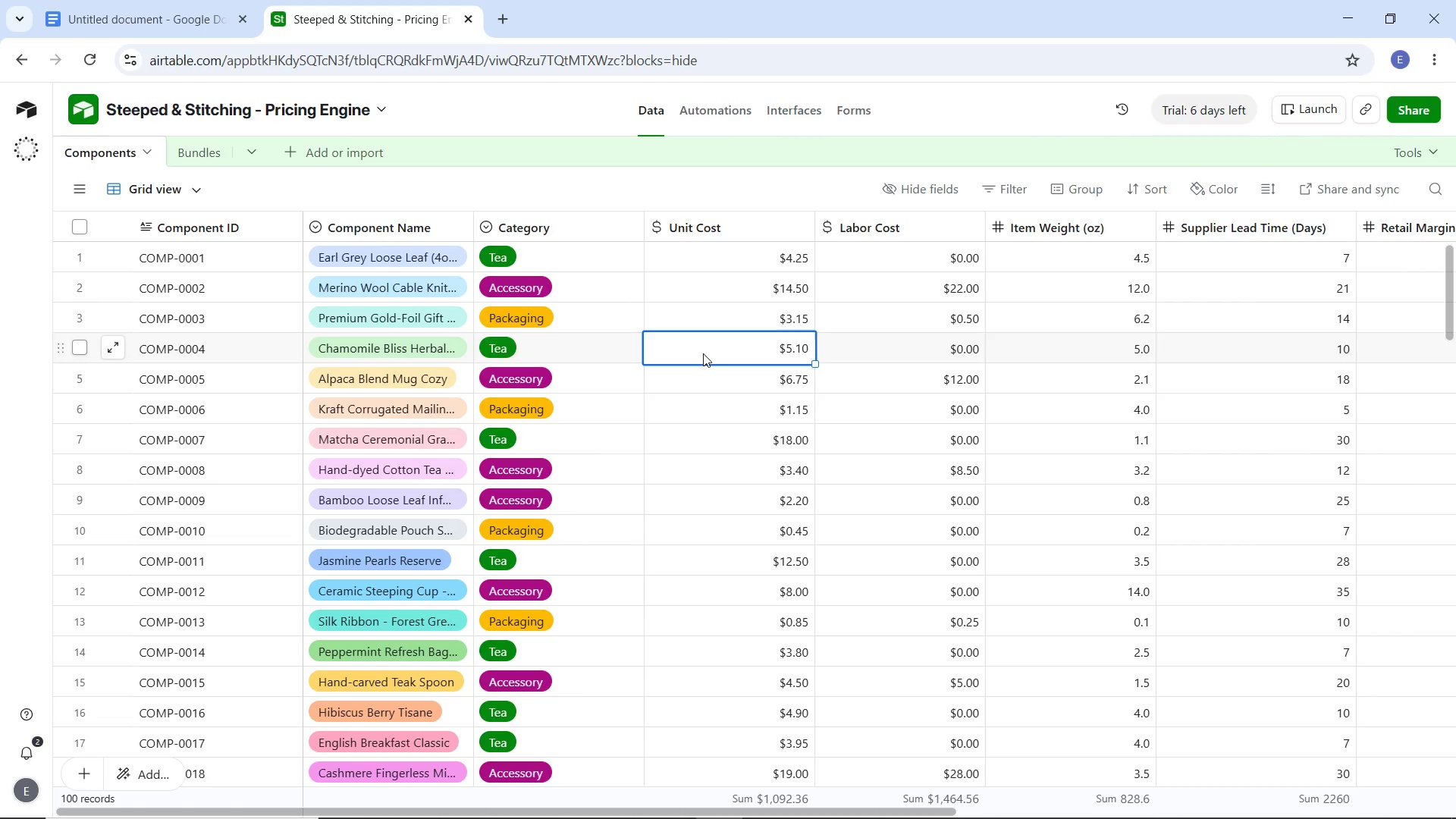 
mouse_move([345, 355])
 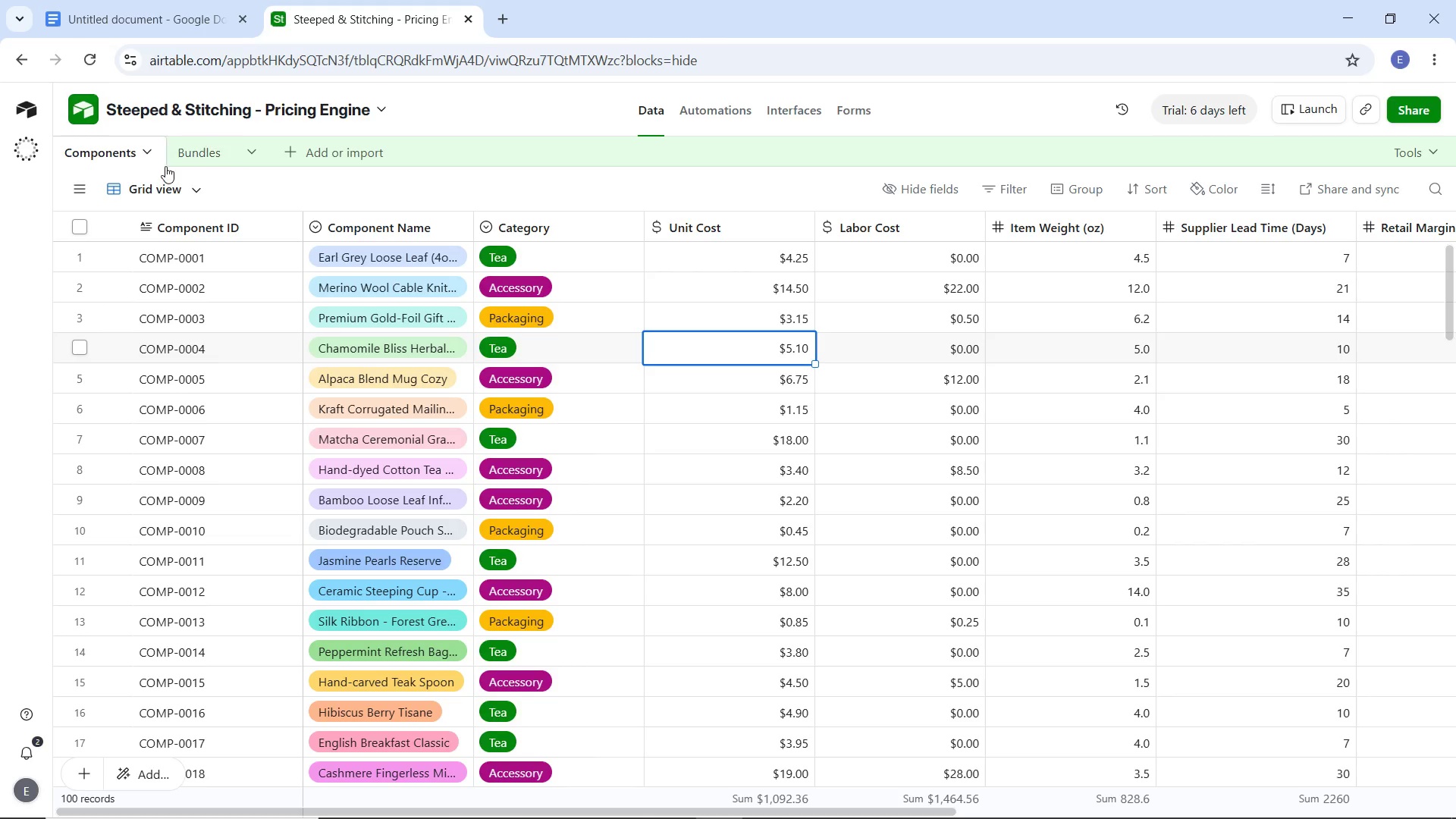 
mouse_move([227, 169])
 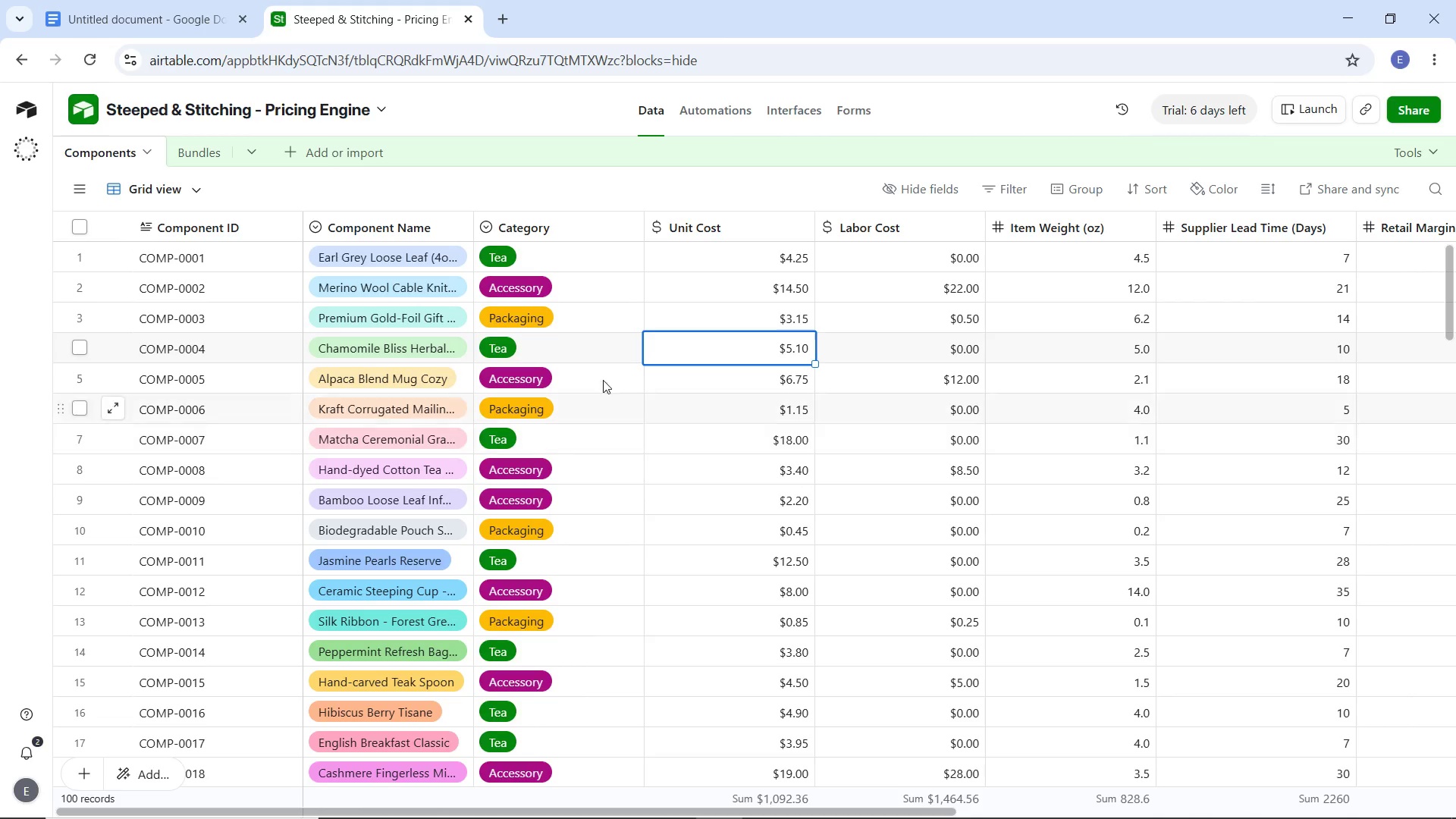 
left_click([194, 138])
 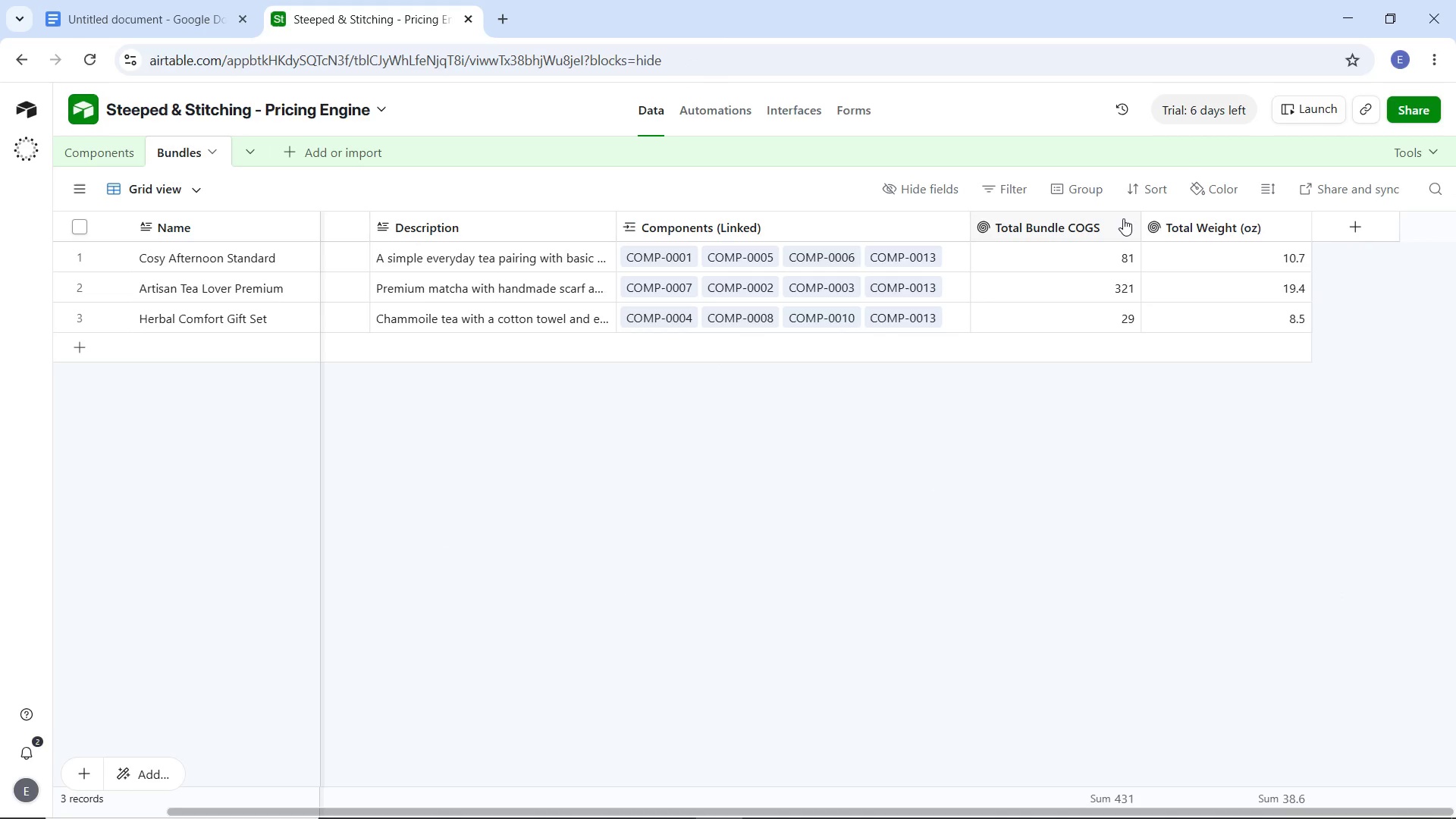 
mouse_move([1138, 231])
 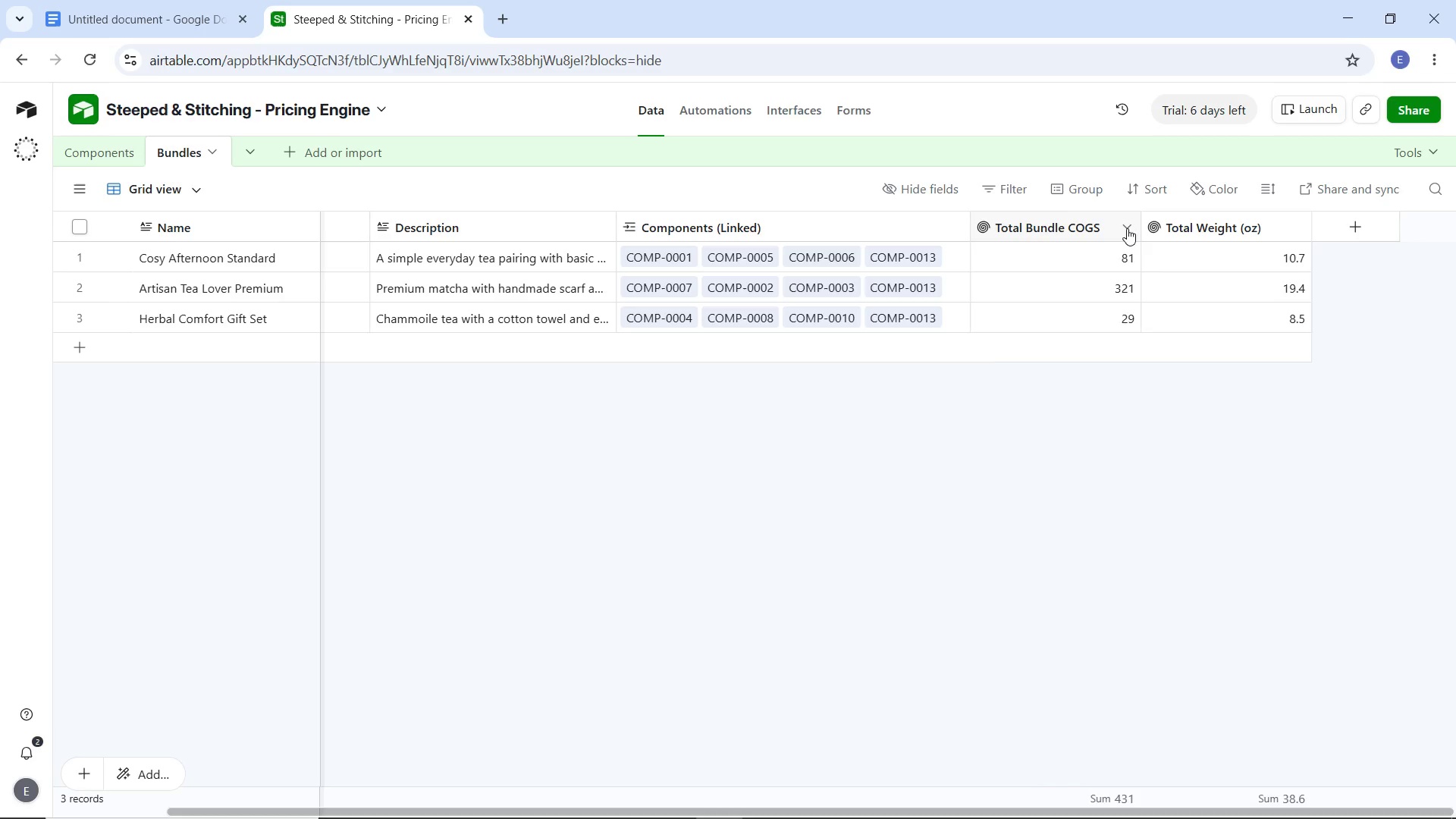 
left_click([1127, 228])
 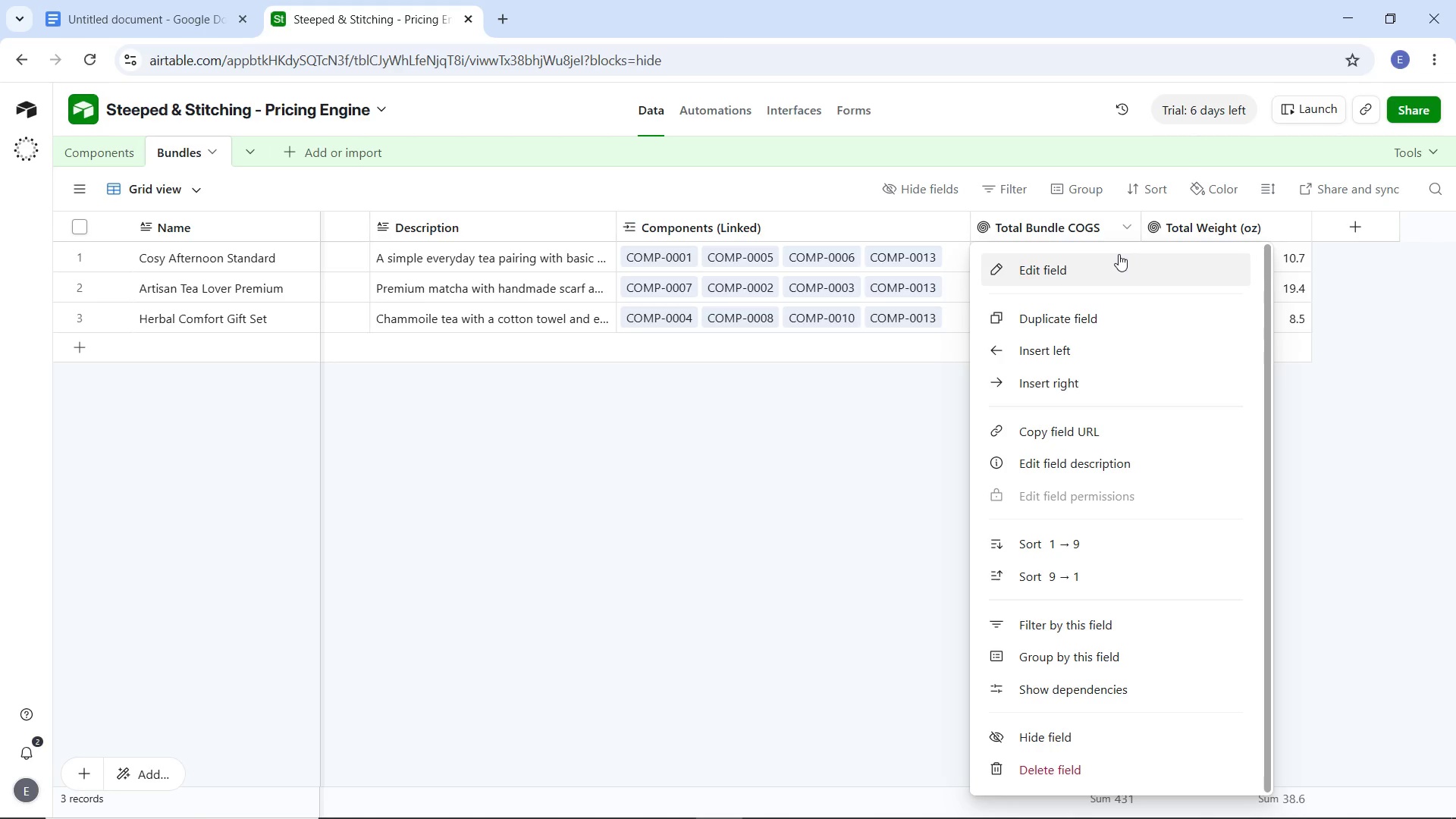 
left_click([1090, 274])
 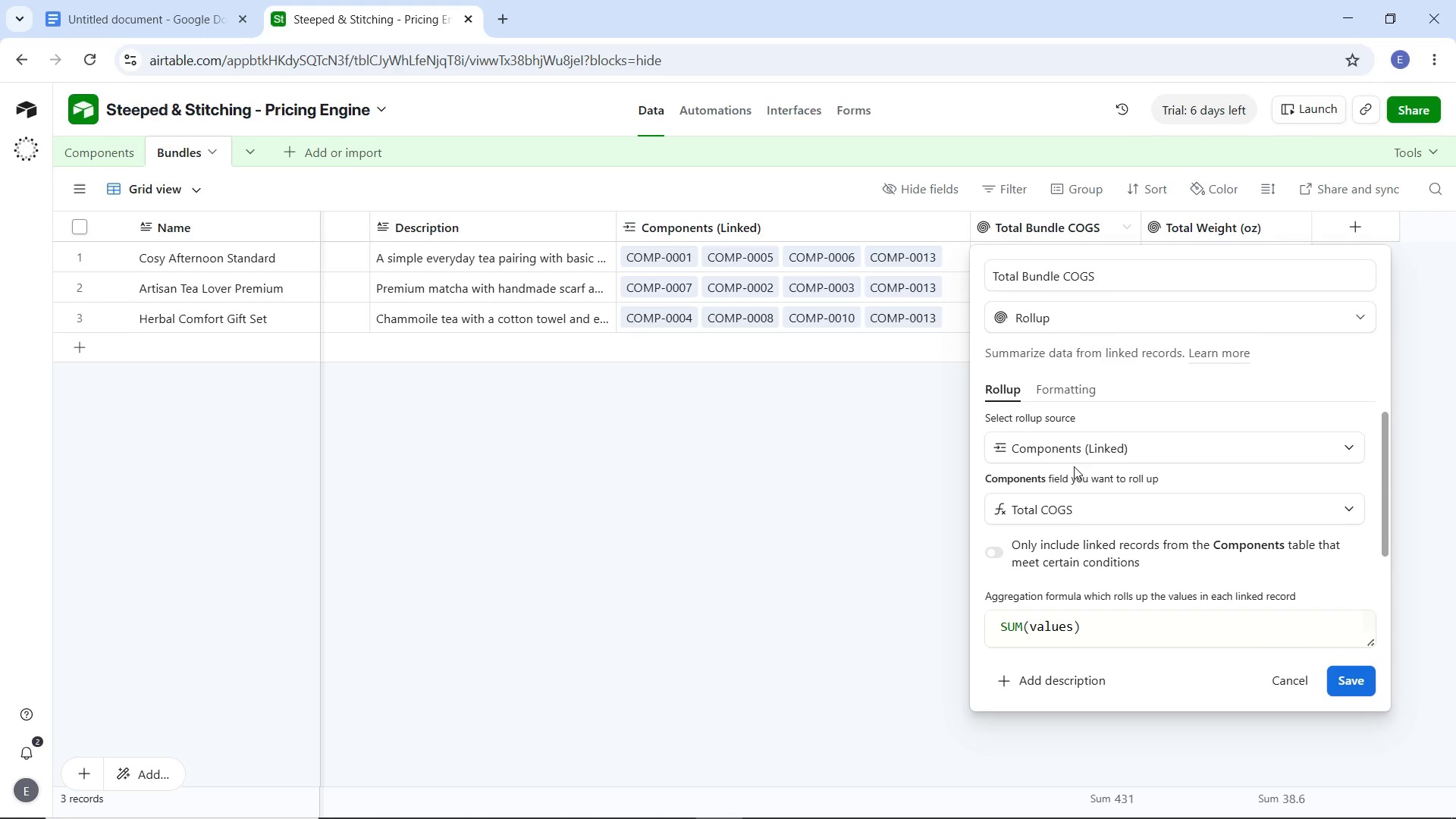 
left_click([1087, 505])
 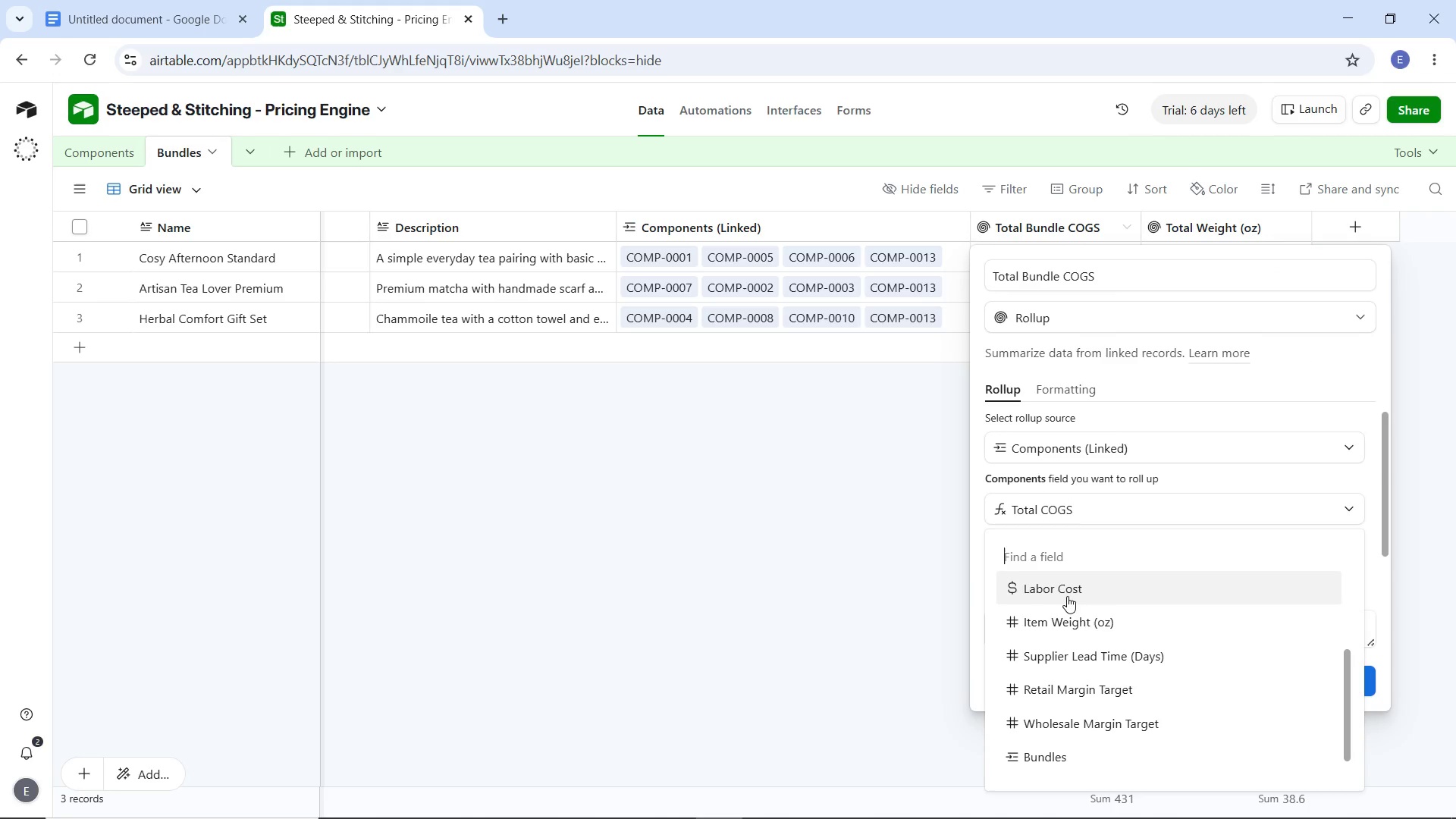 
scroll: coordinate [1072, 643], scroll_direction: down, amount: 6.0
 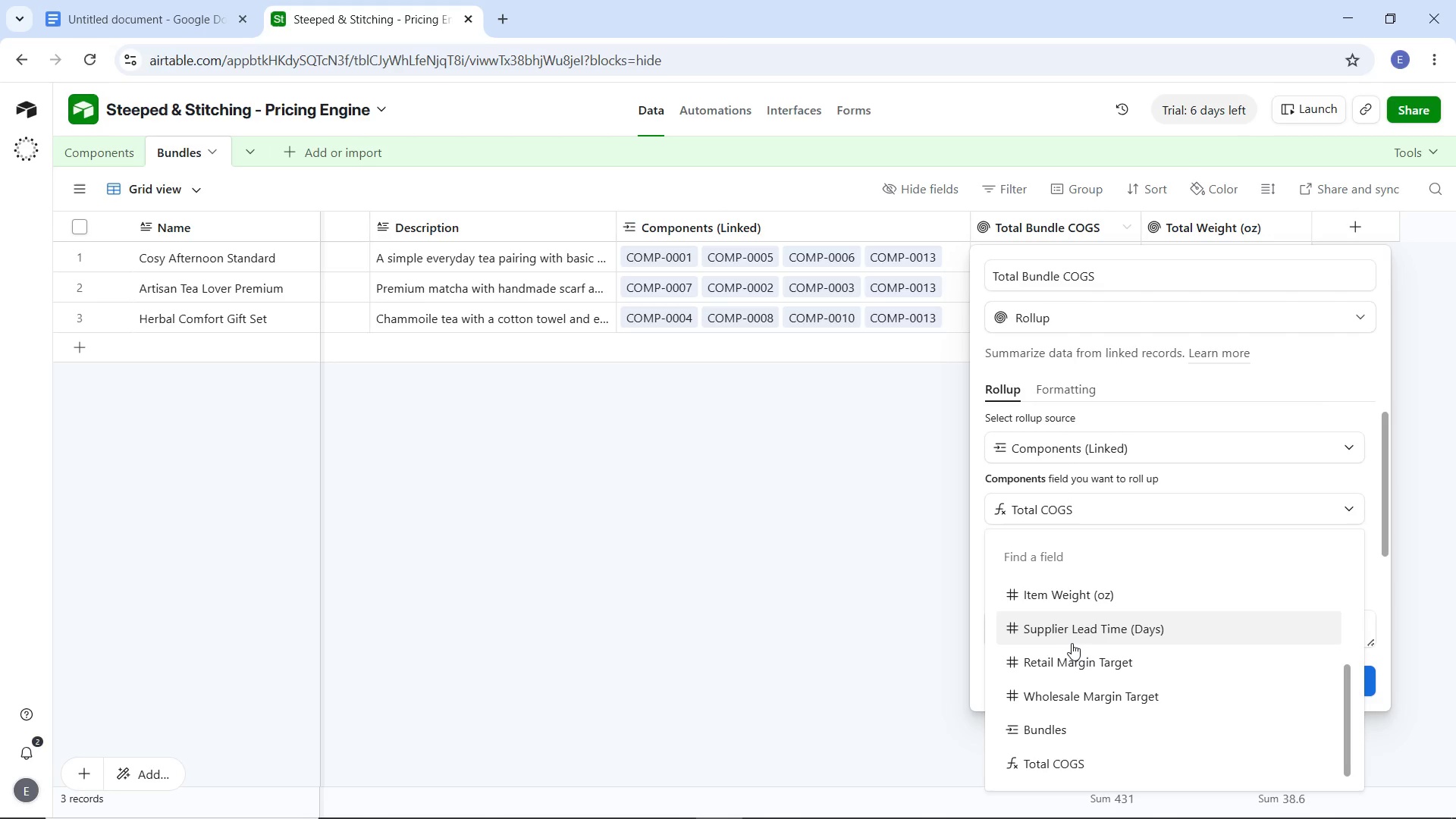 
wait(5.6)
 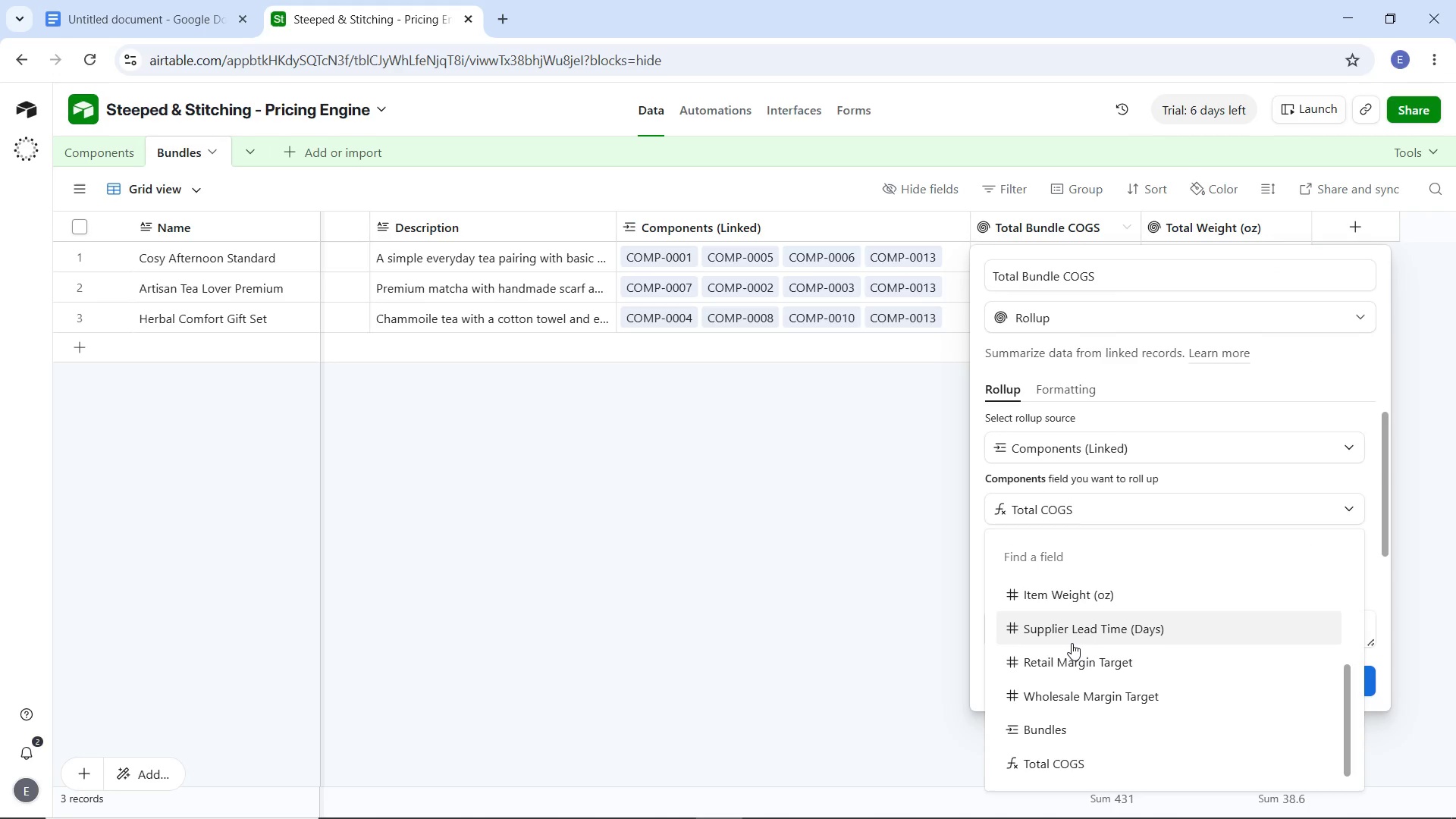 
left_click([701, 584])
 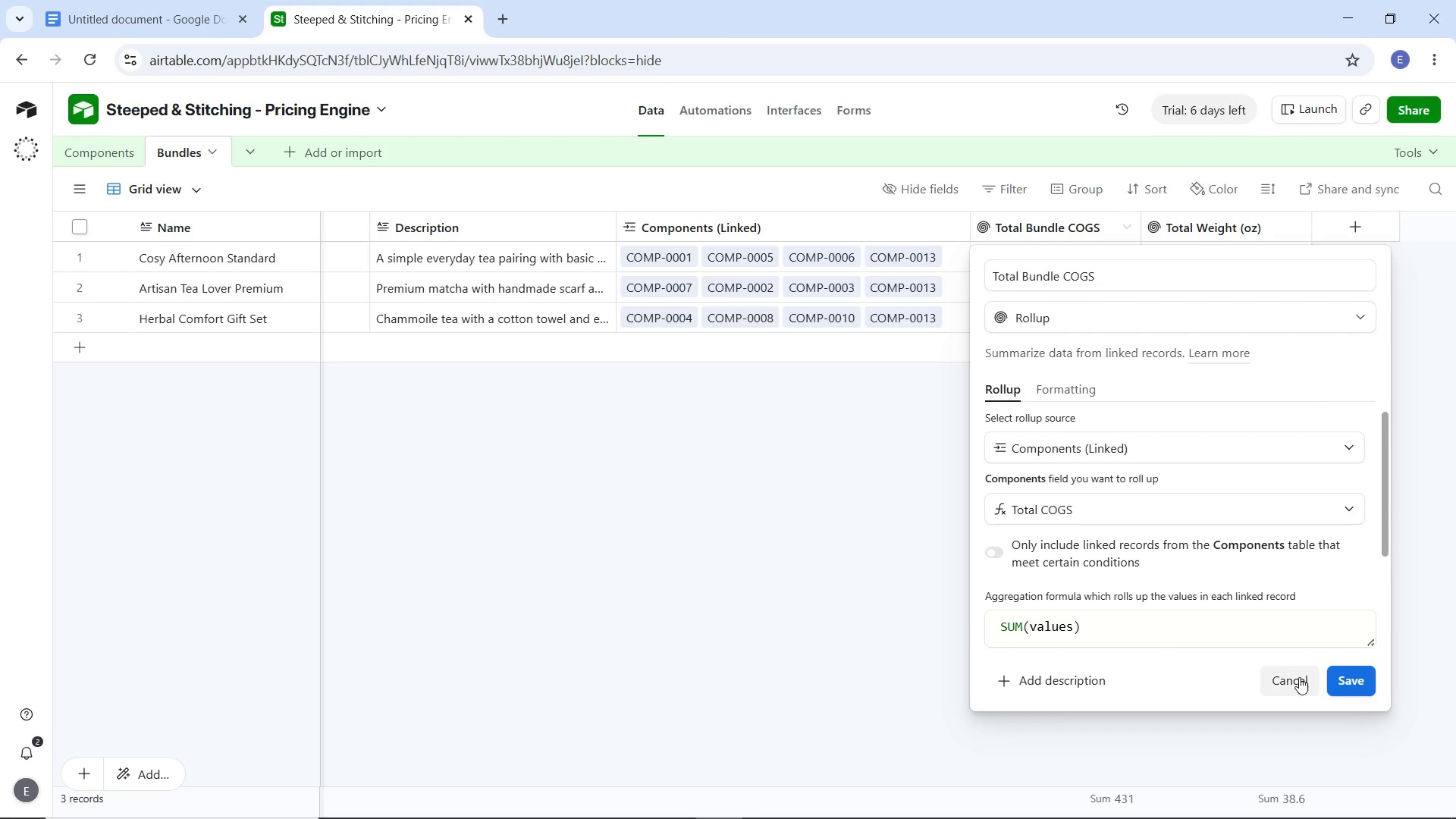 
left_click([1299, 677])
 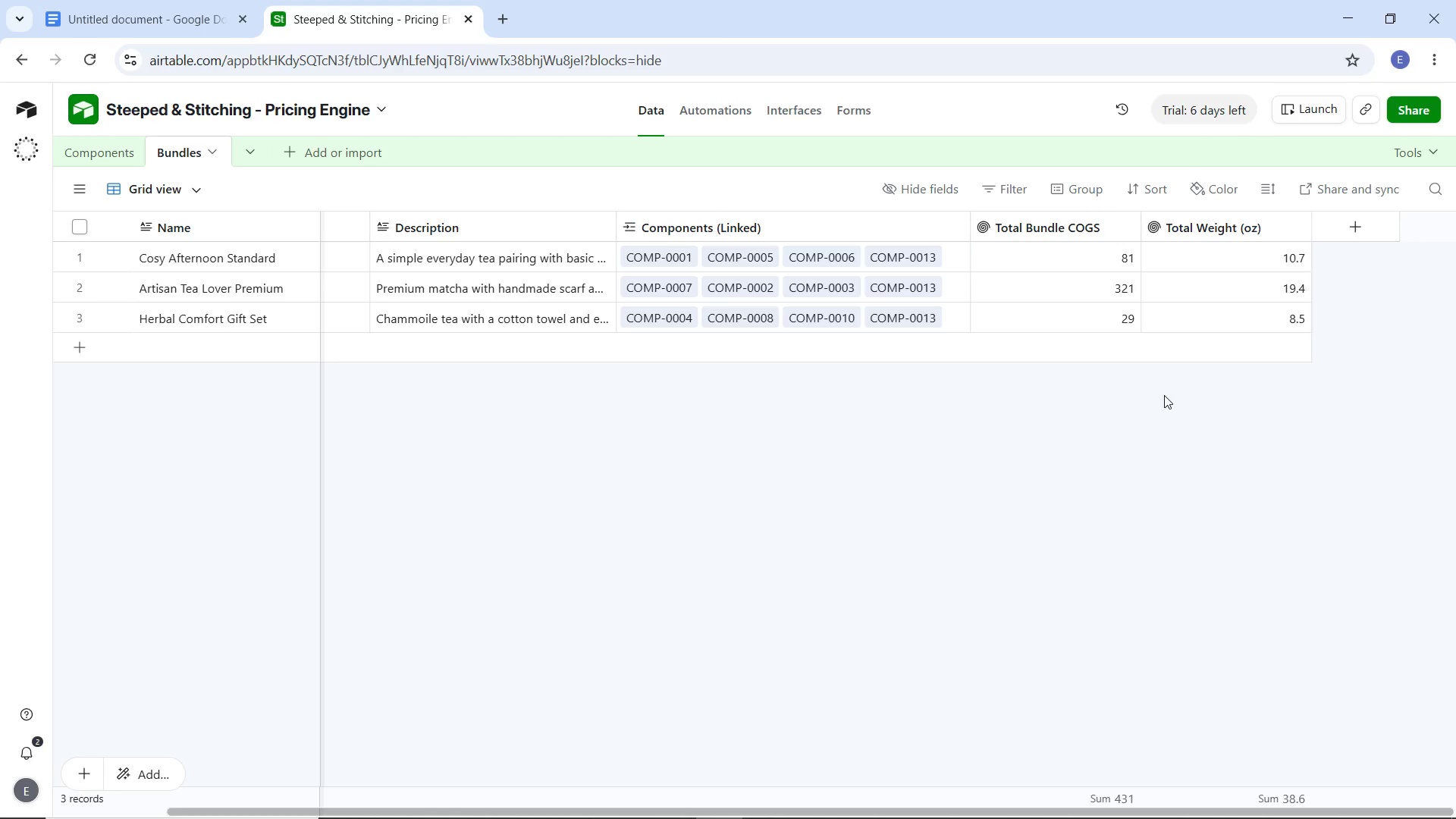 
wait(13.86)
 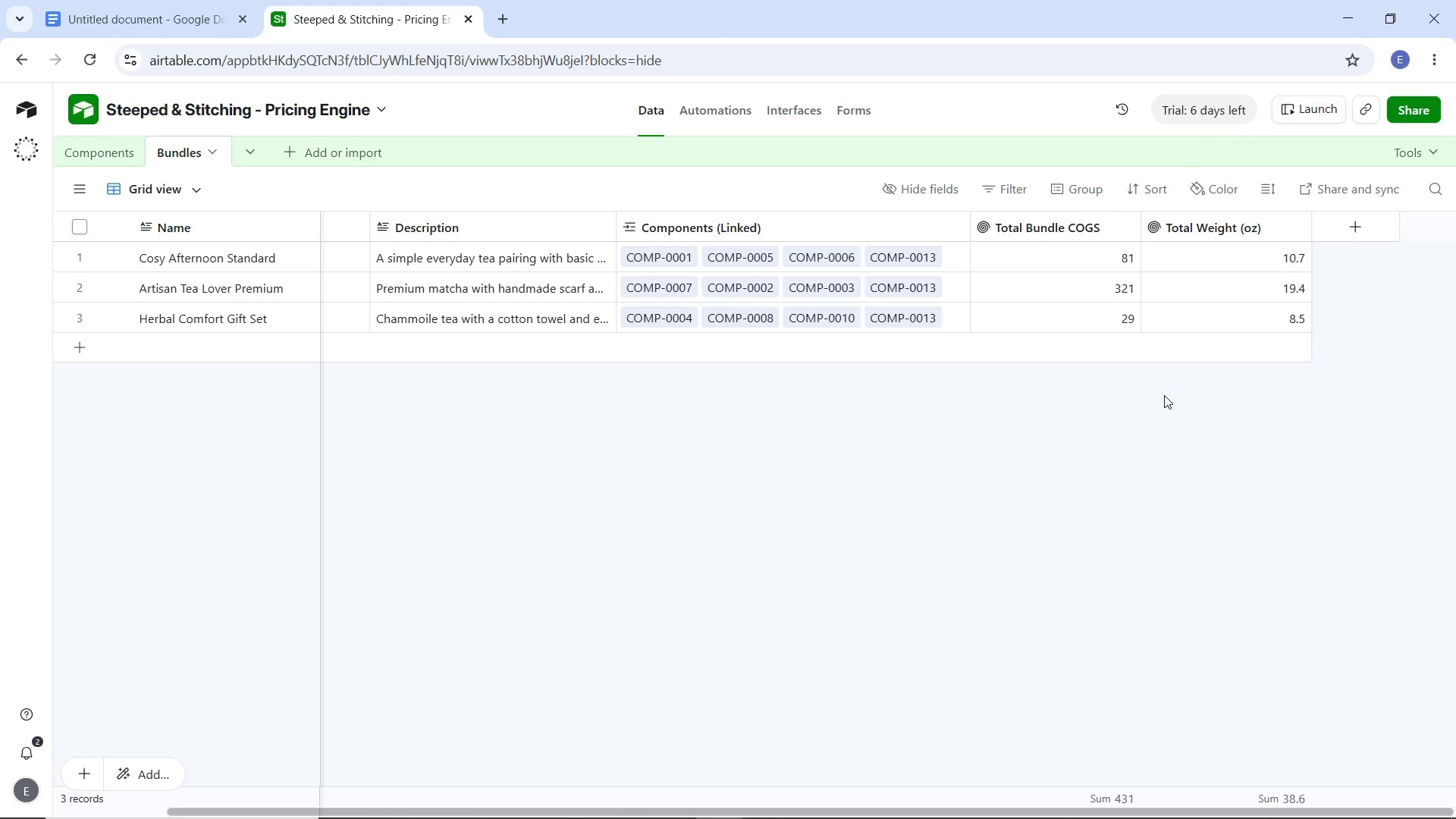 
left_click([1368, 227])
 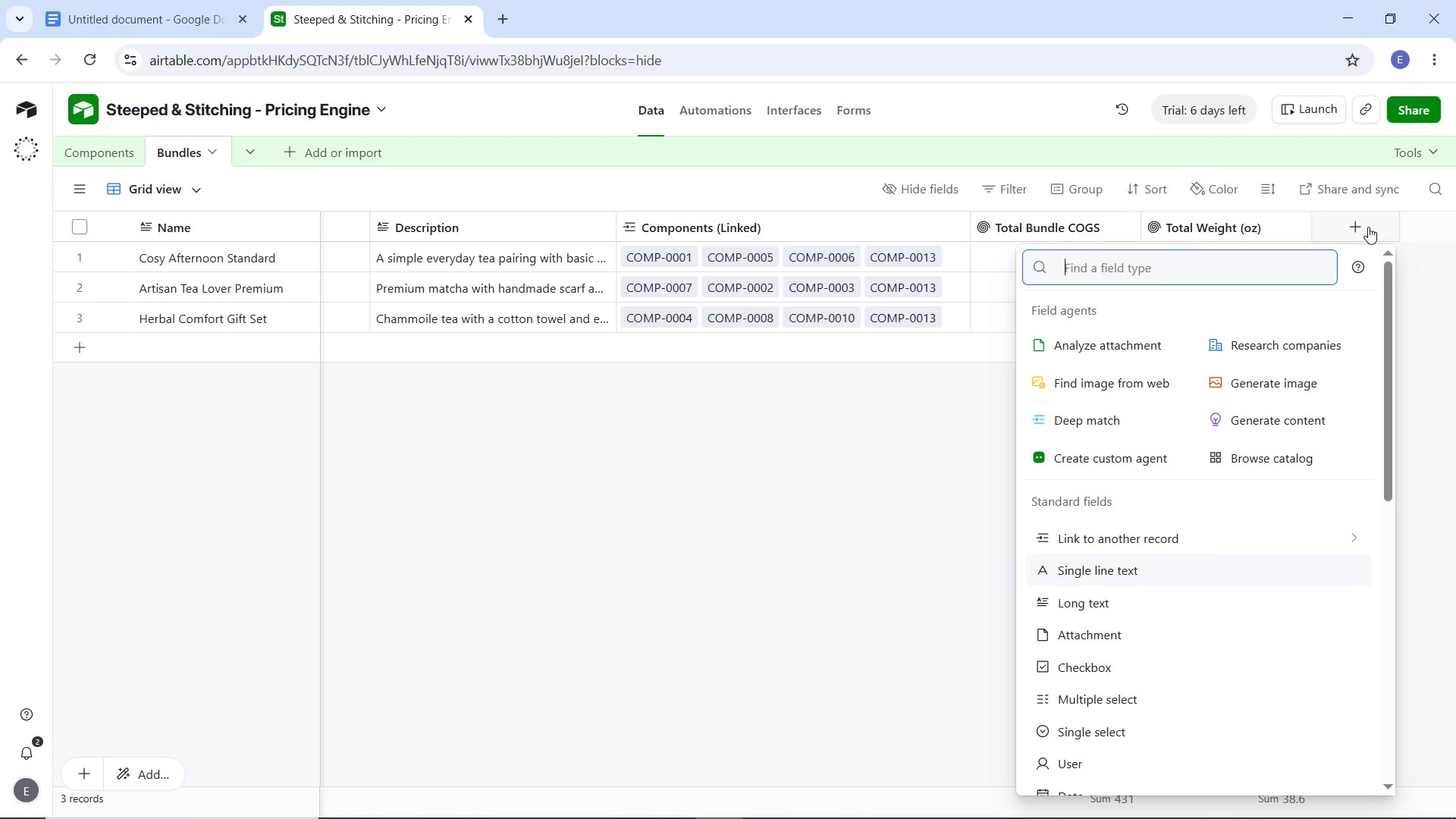 
type(form)
 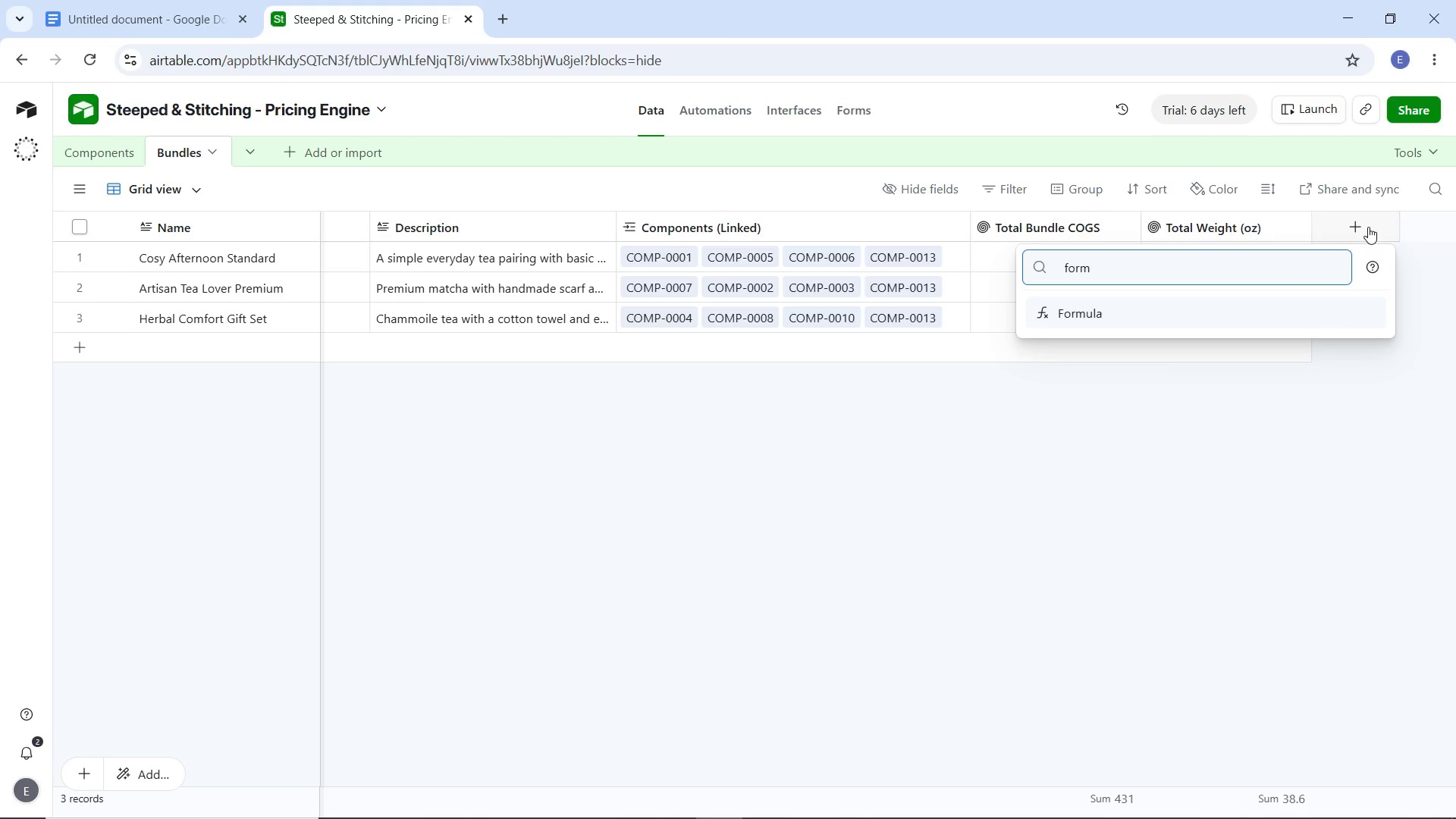 
key(Enter)
 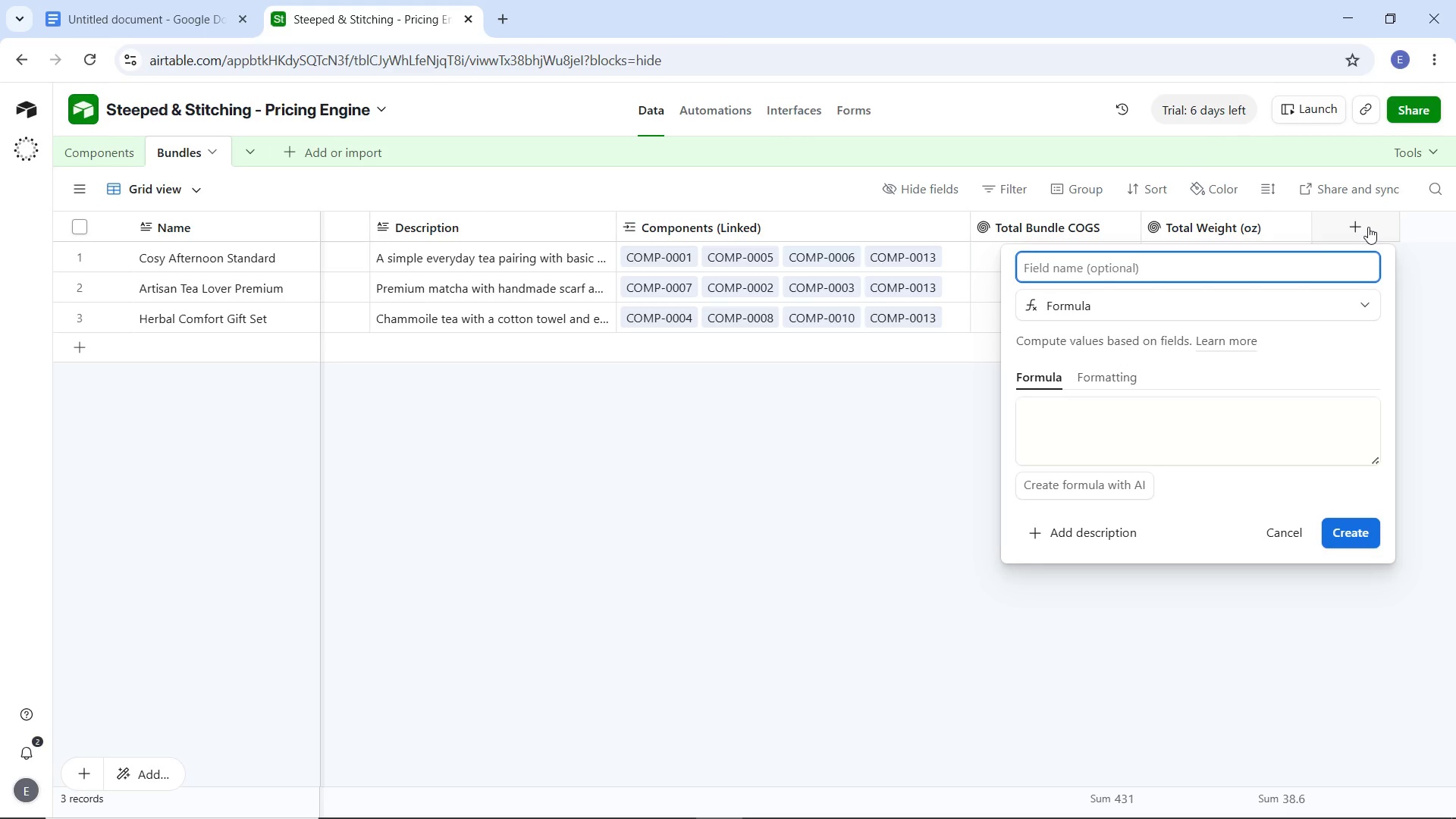 
type(Suggested MSRO)
key(Backspace)
type(P)
 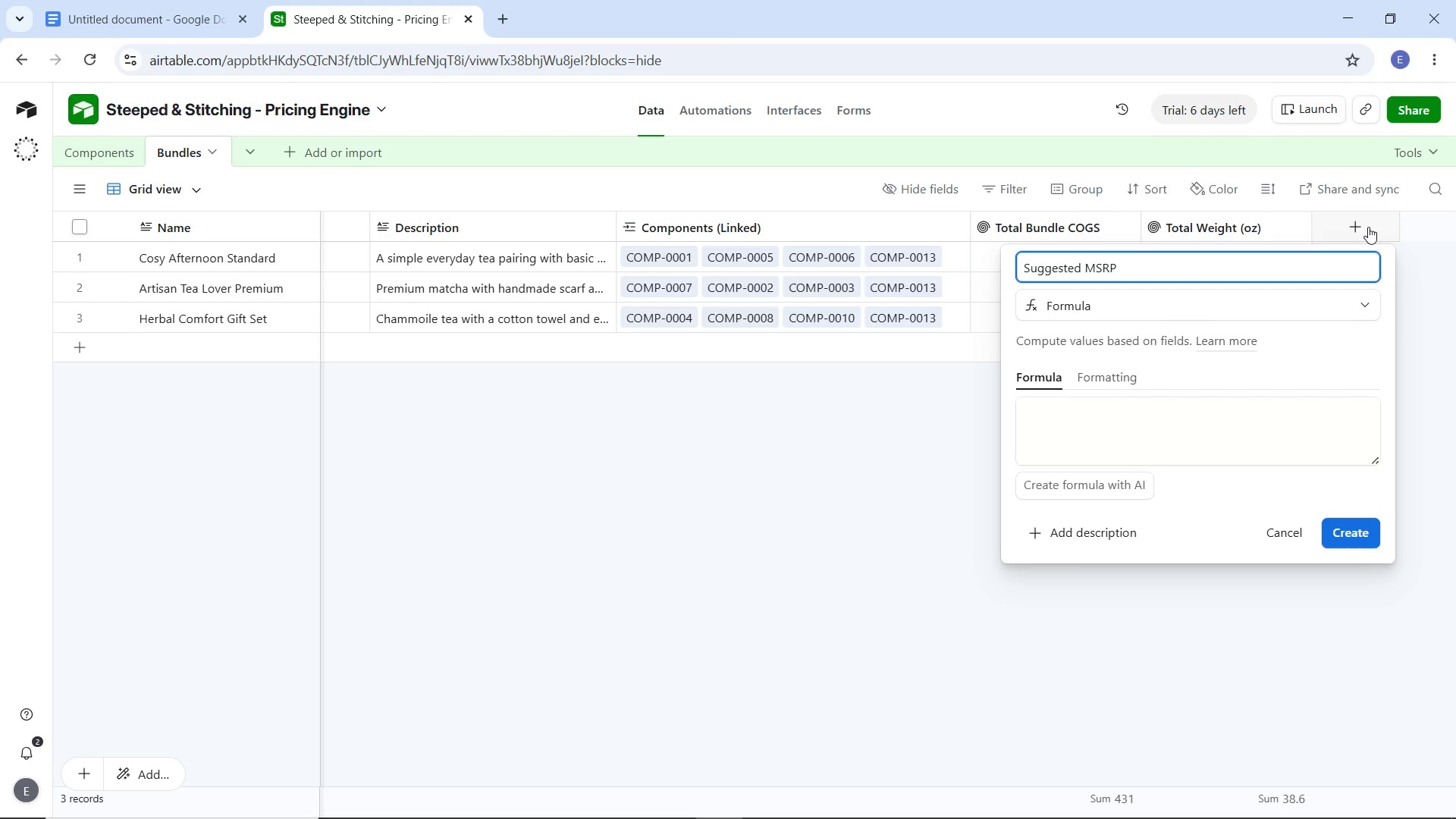 
left_click([1128, 429])
 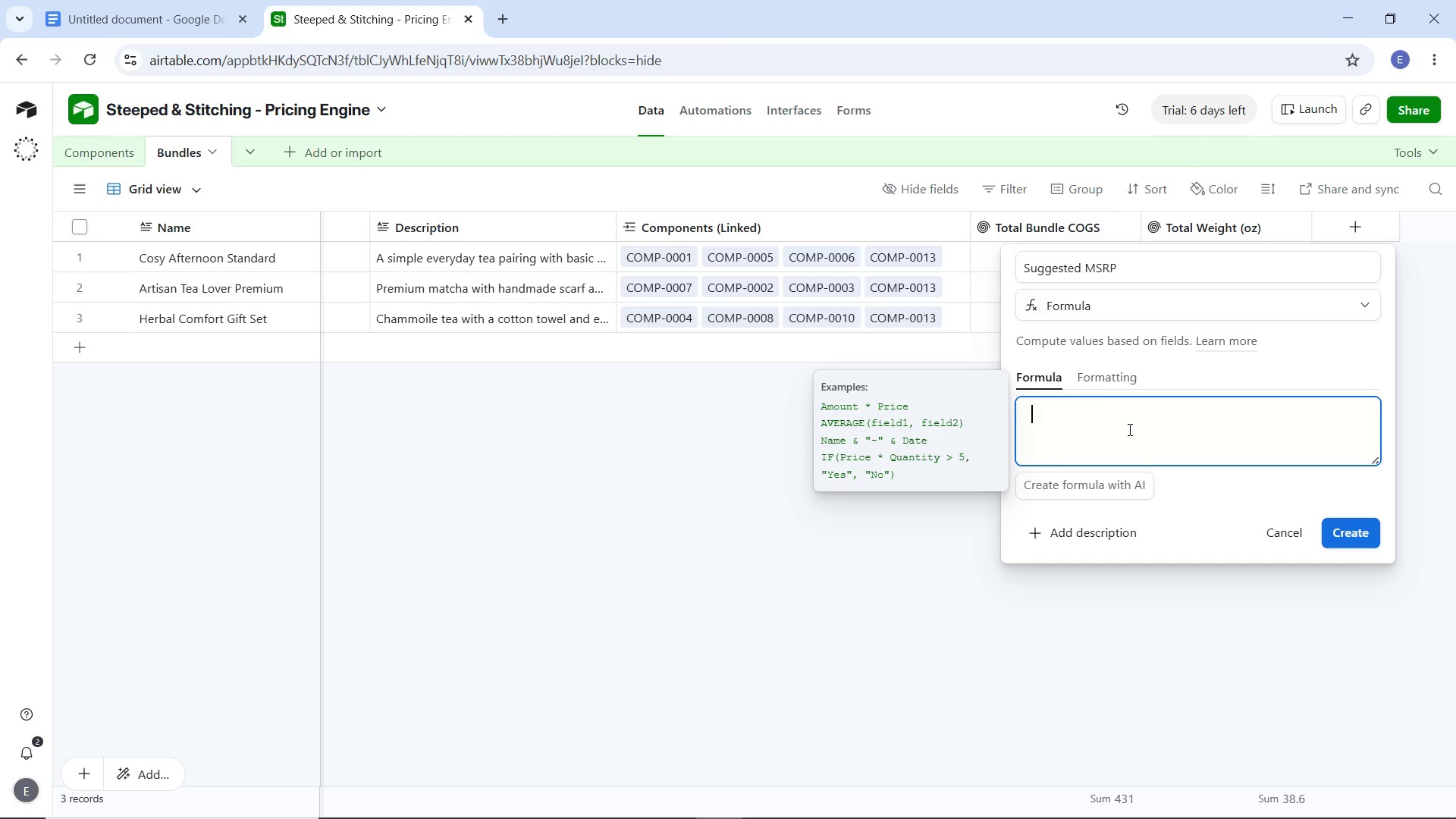 
type(IF()
 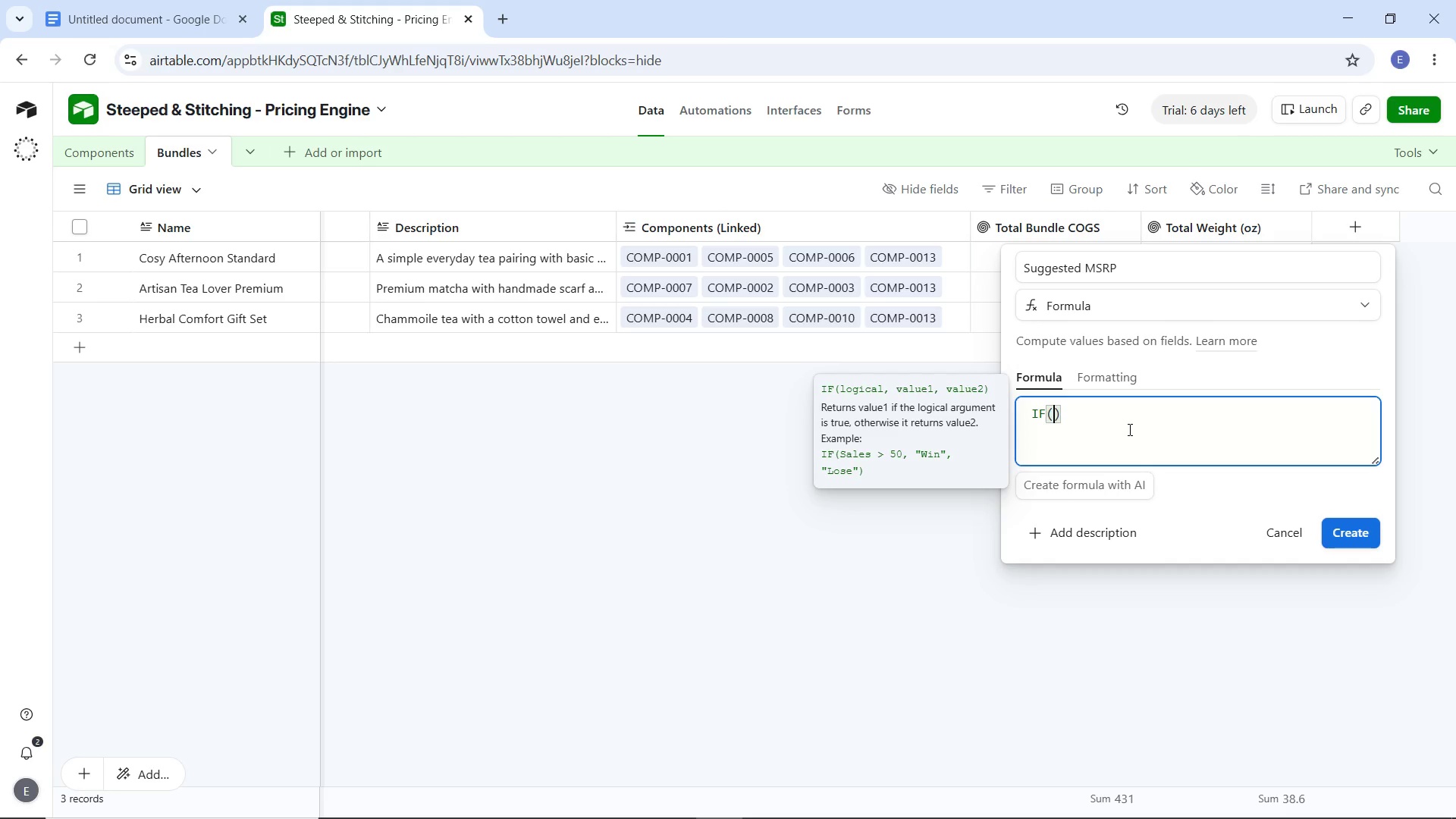 
key(Enter)
 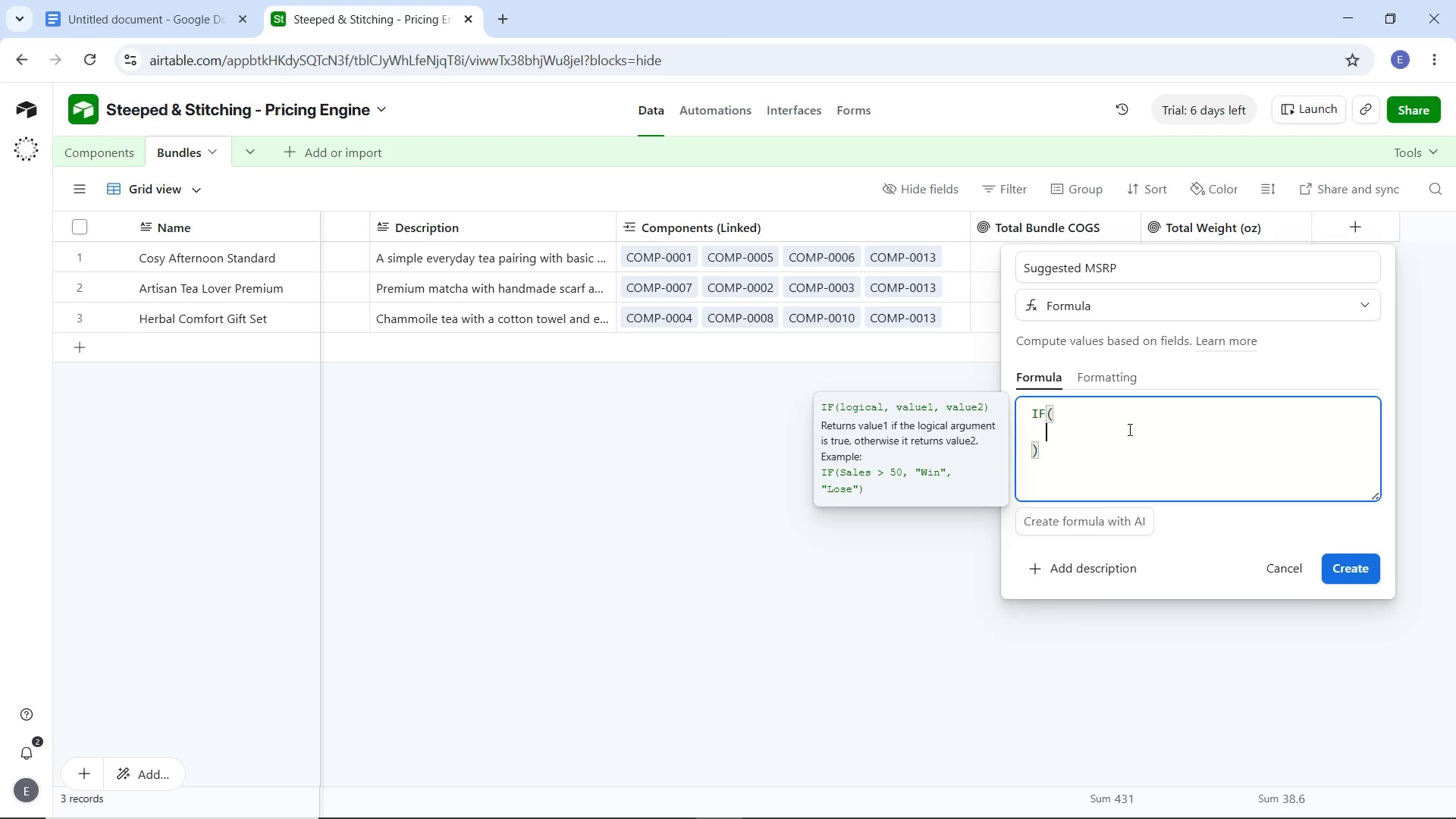 
hold_key(key=ShiftLeft, duration=1.5)
 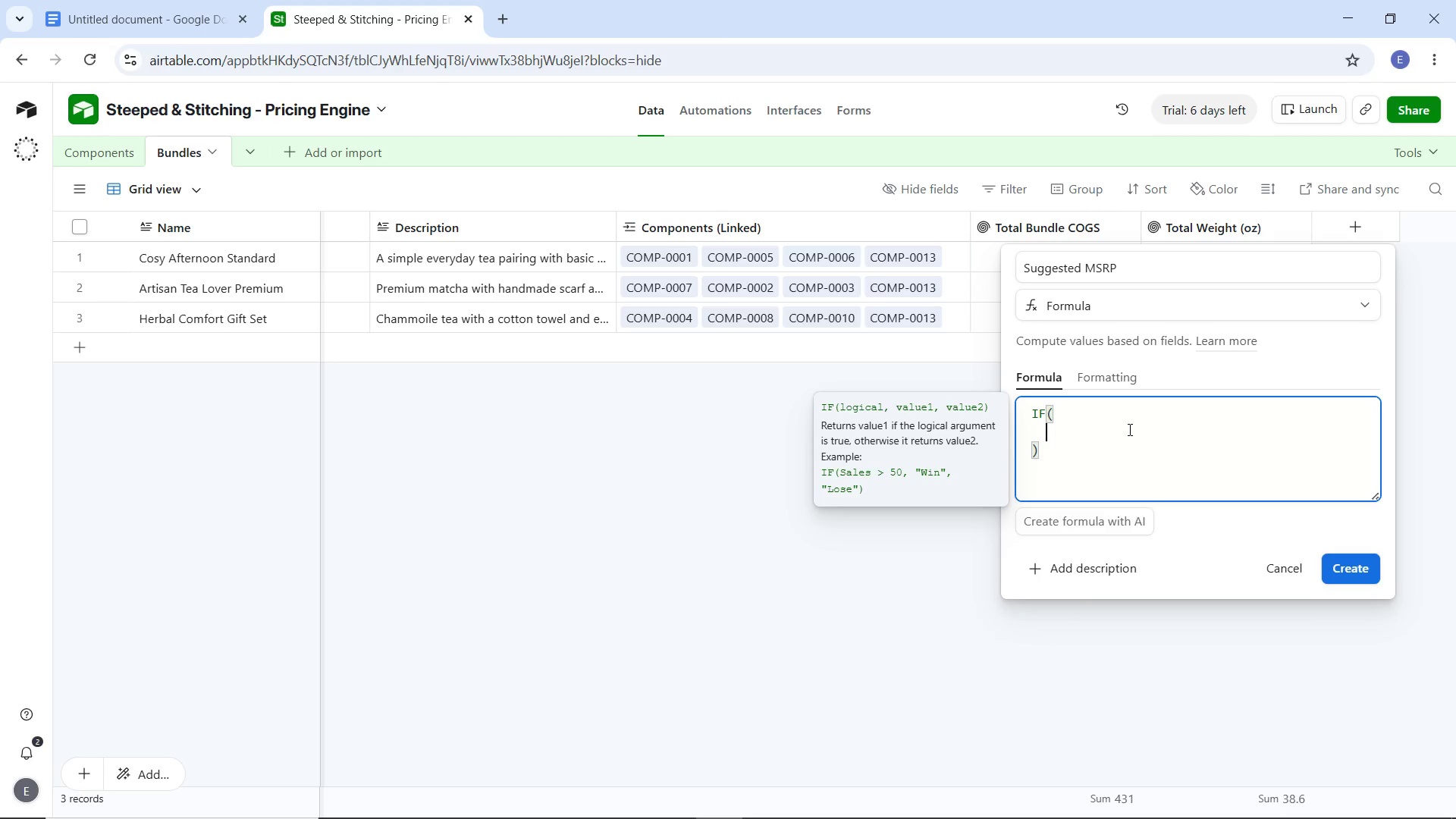 
hold_key(key=ShiftLeft, duration=1.5)
 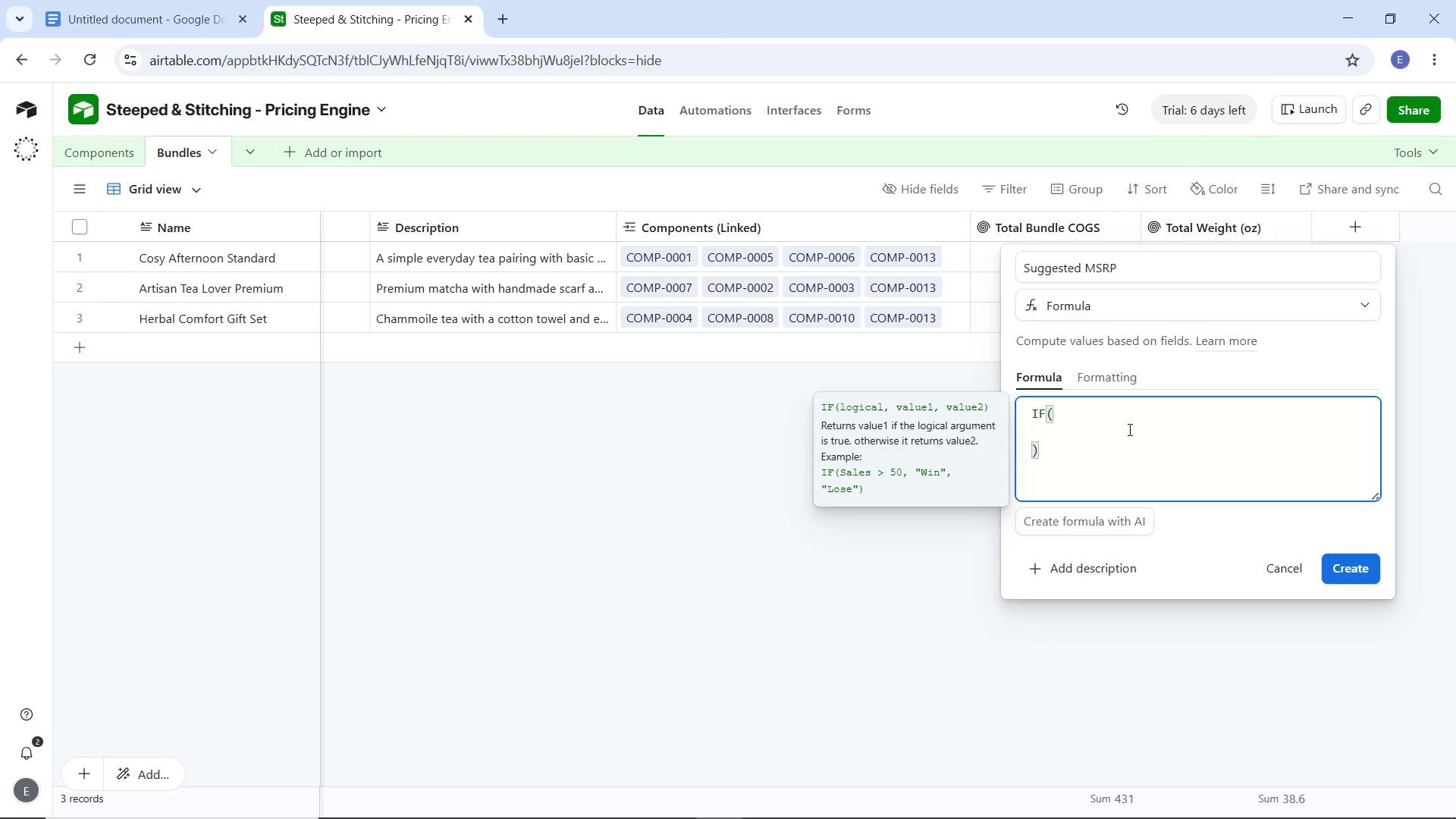 
type({Tota)
 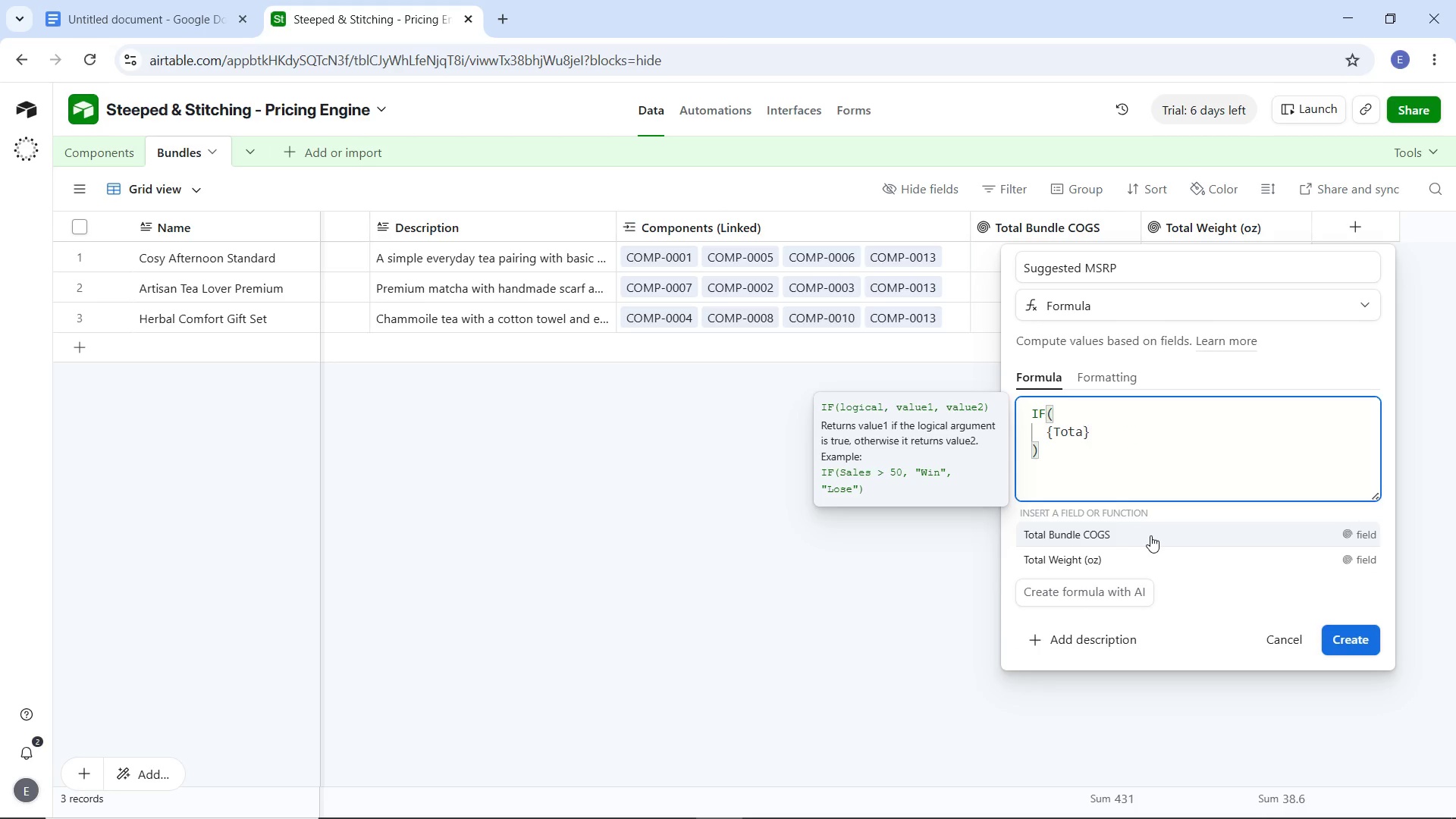 
left_click([1150, 535])
 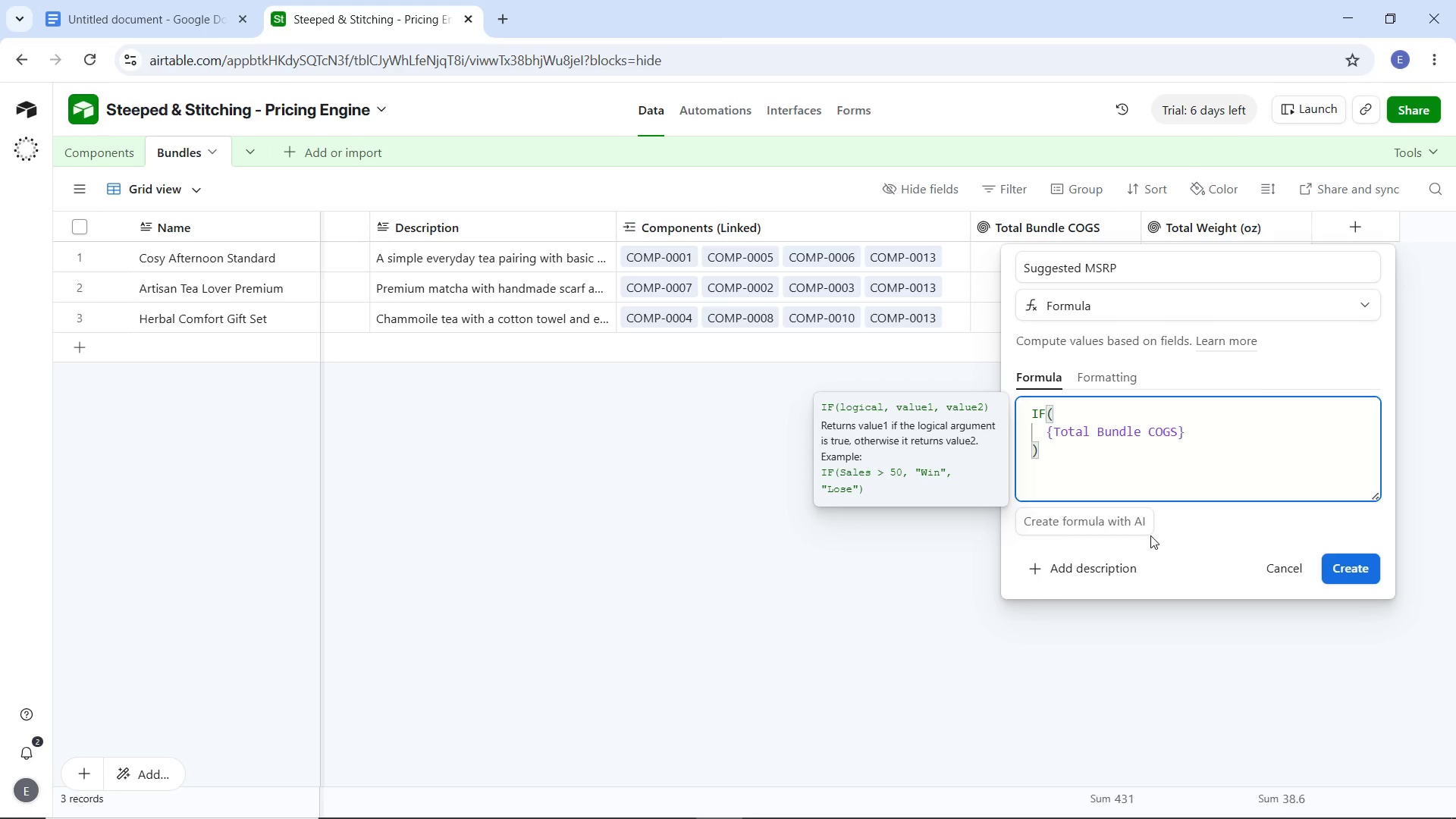 
key(Space)
 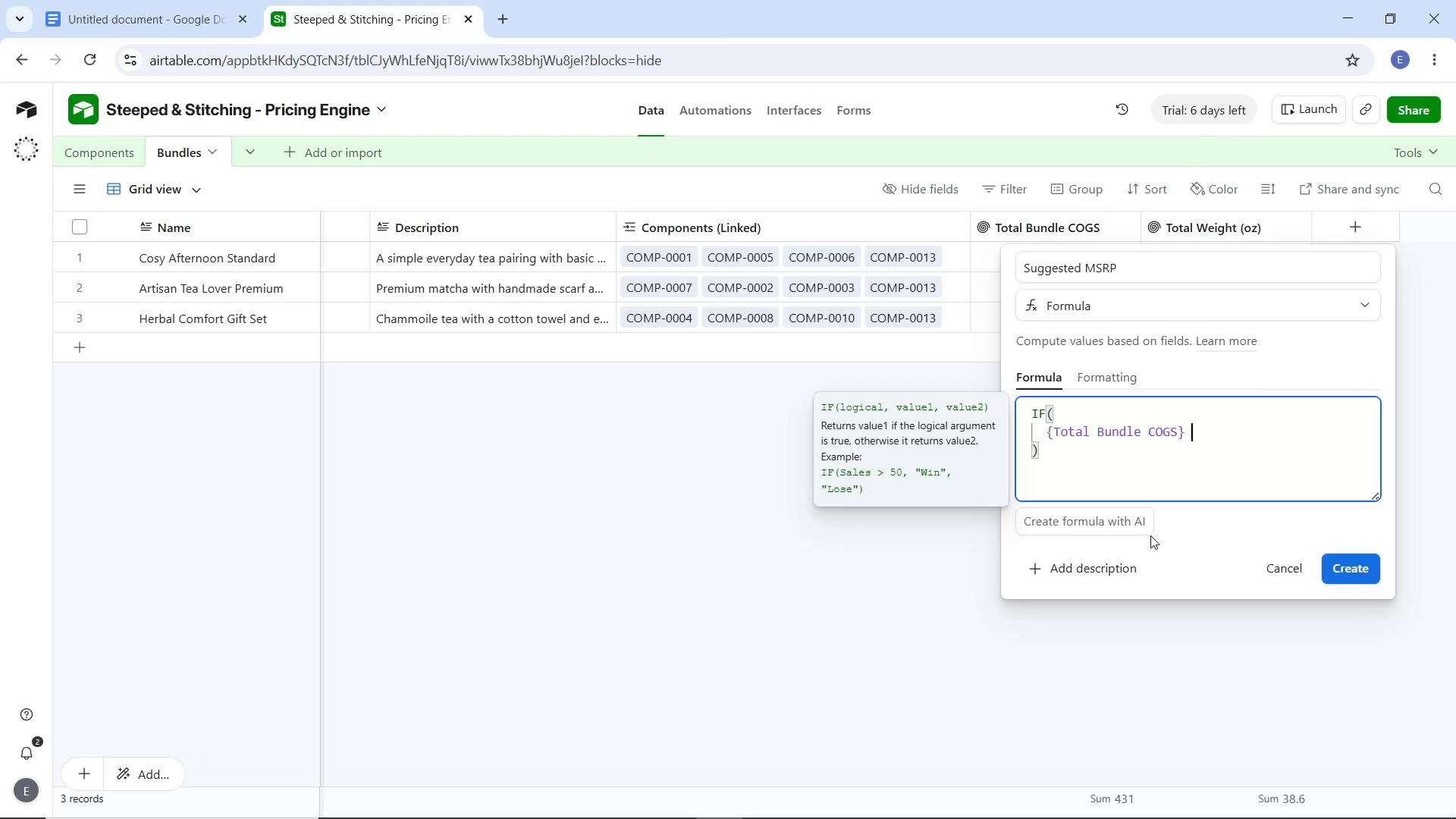 
key(Equal)
 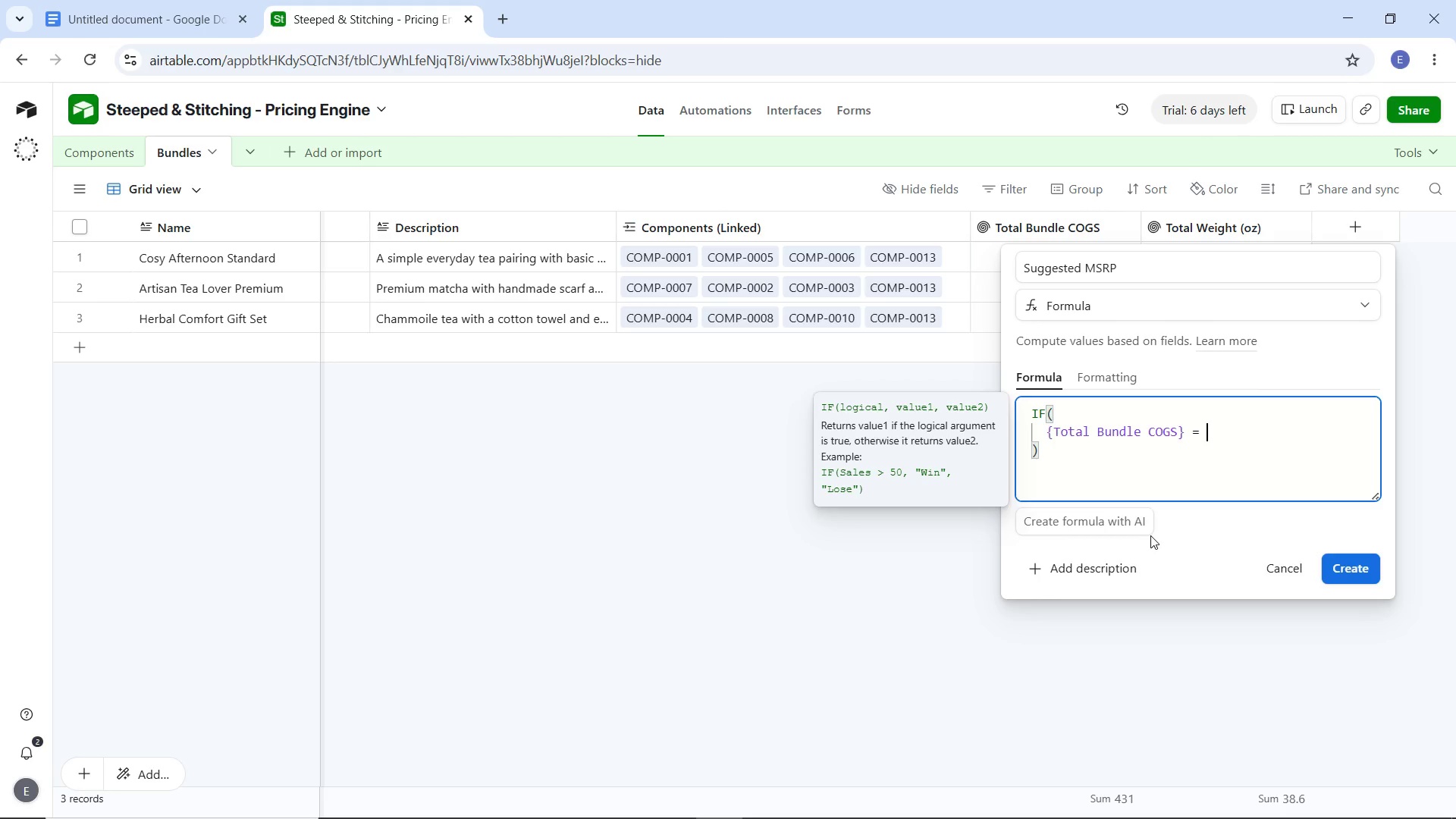 
key(Space)
 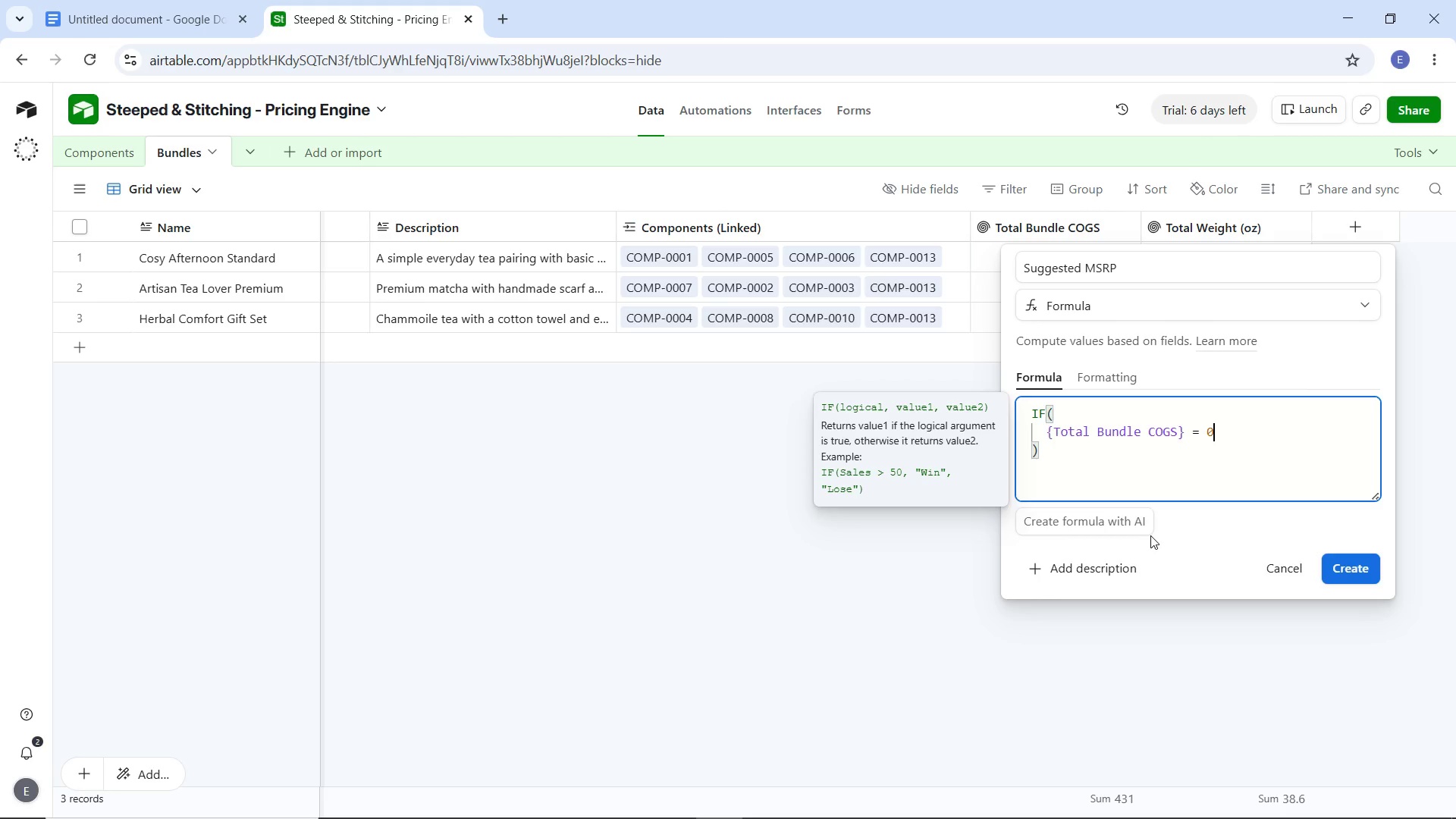 
key(0)
 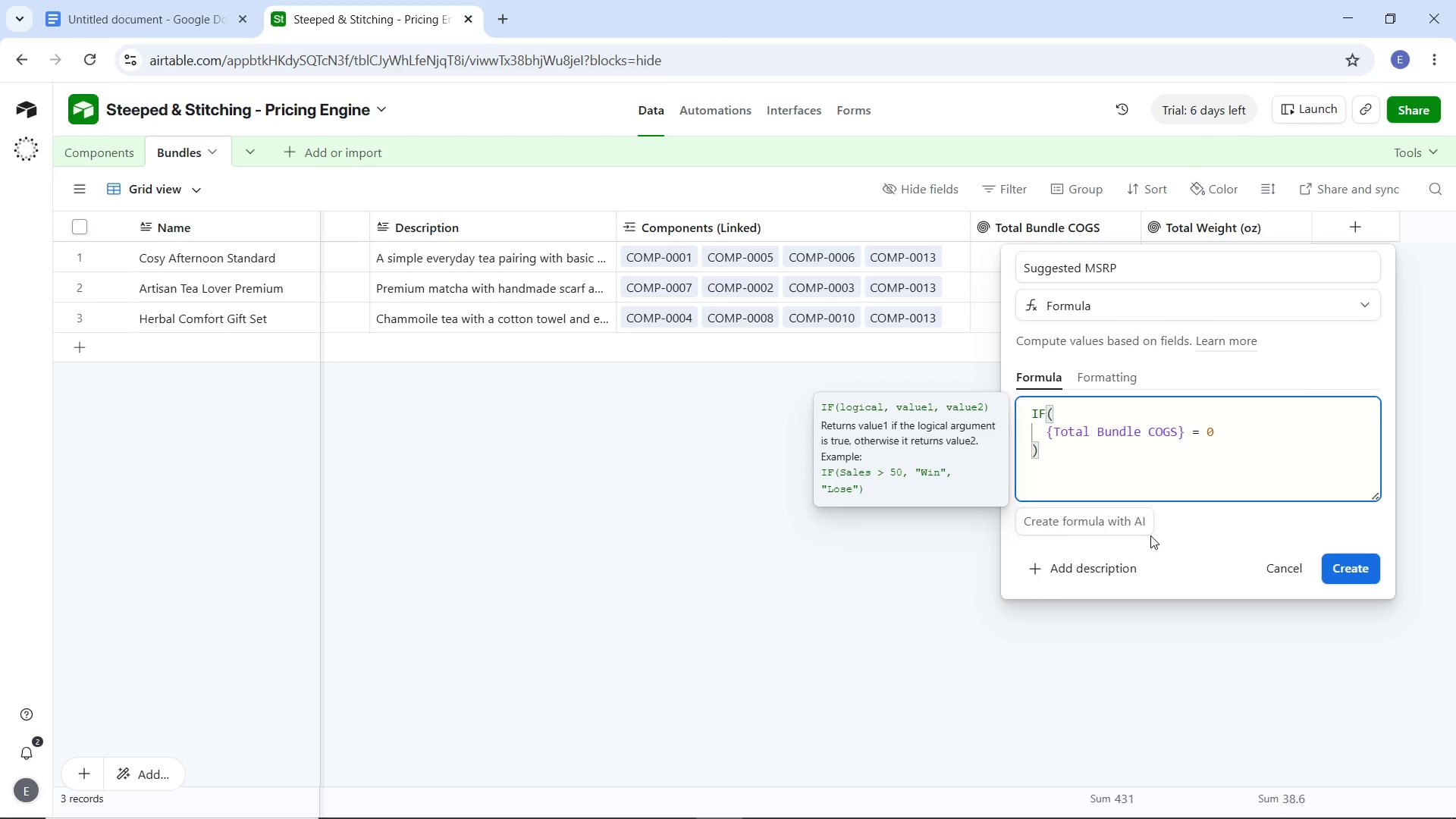 
key(Comma)
 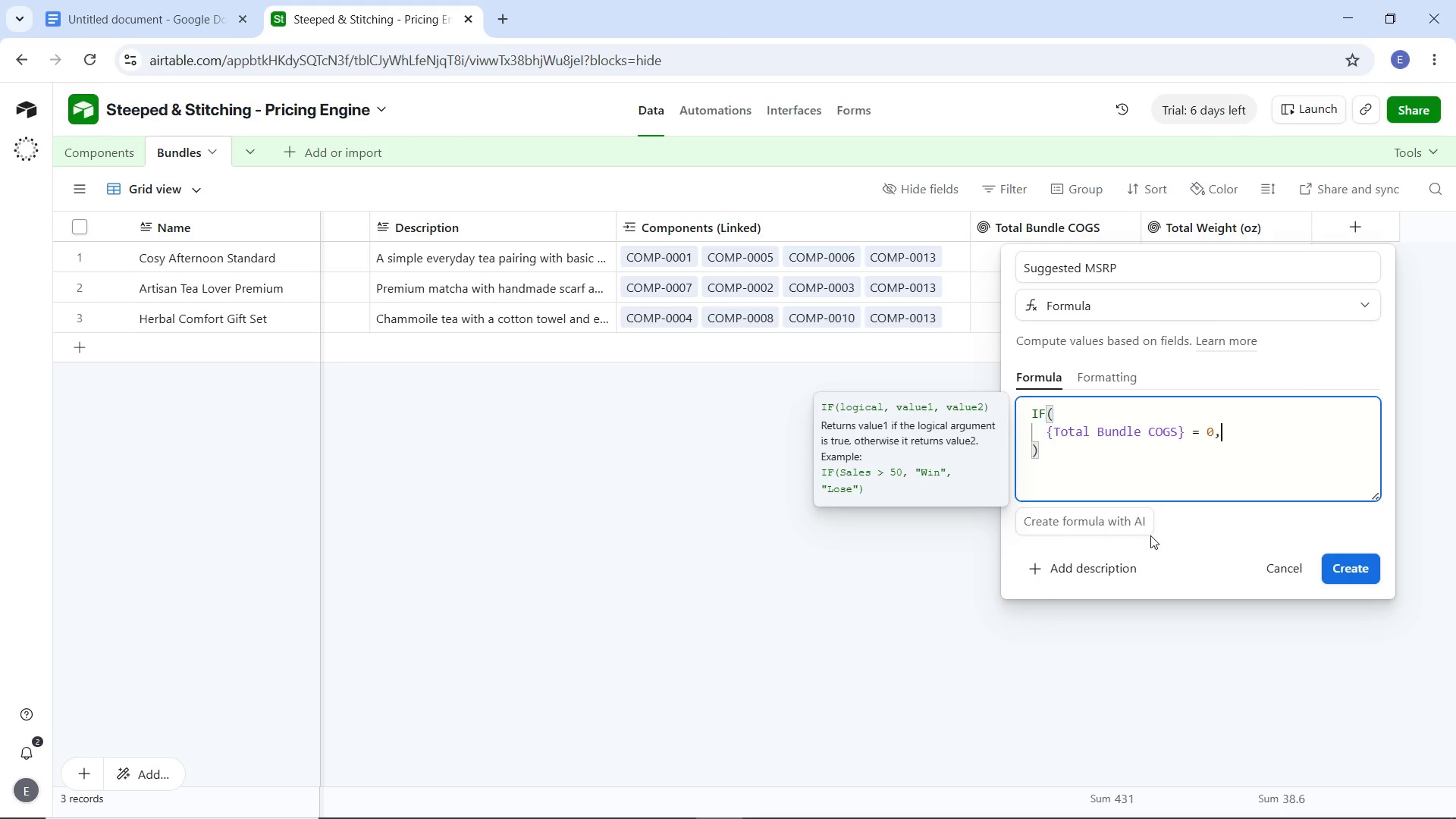 
key(Enter)
 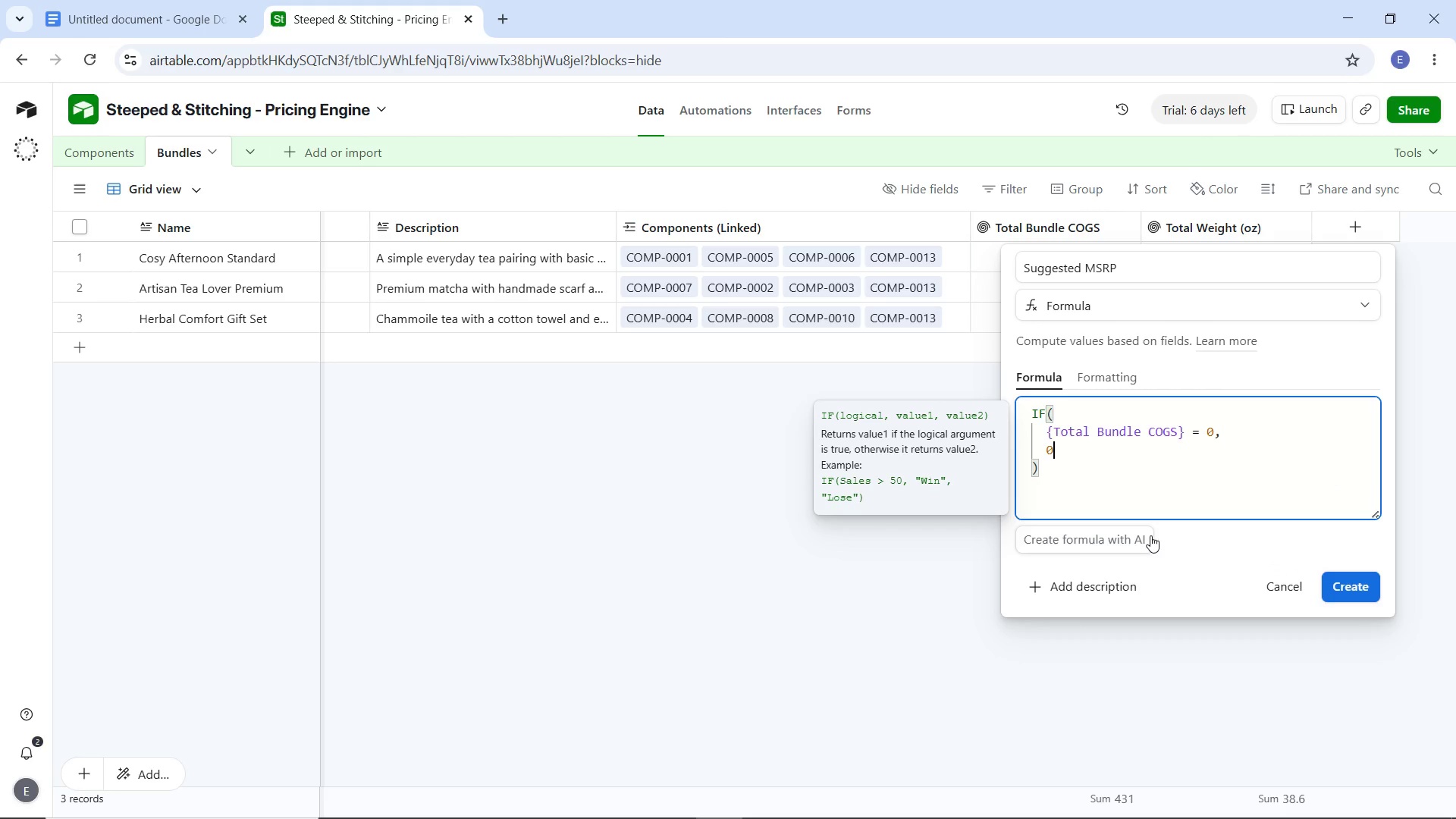 
key(0)
 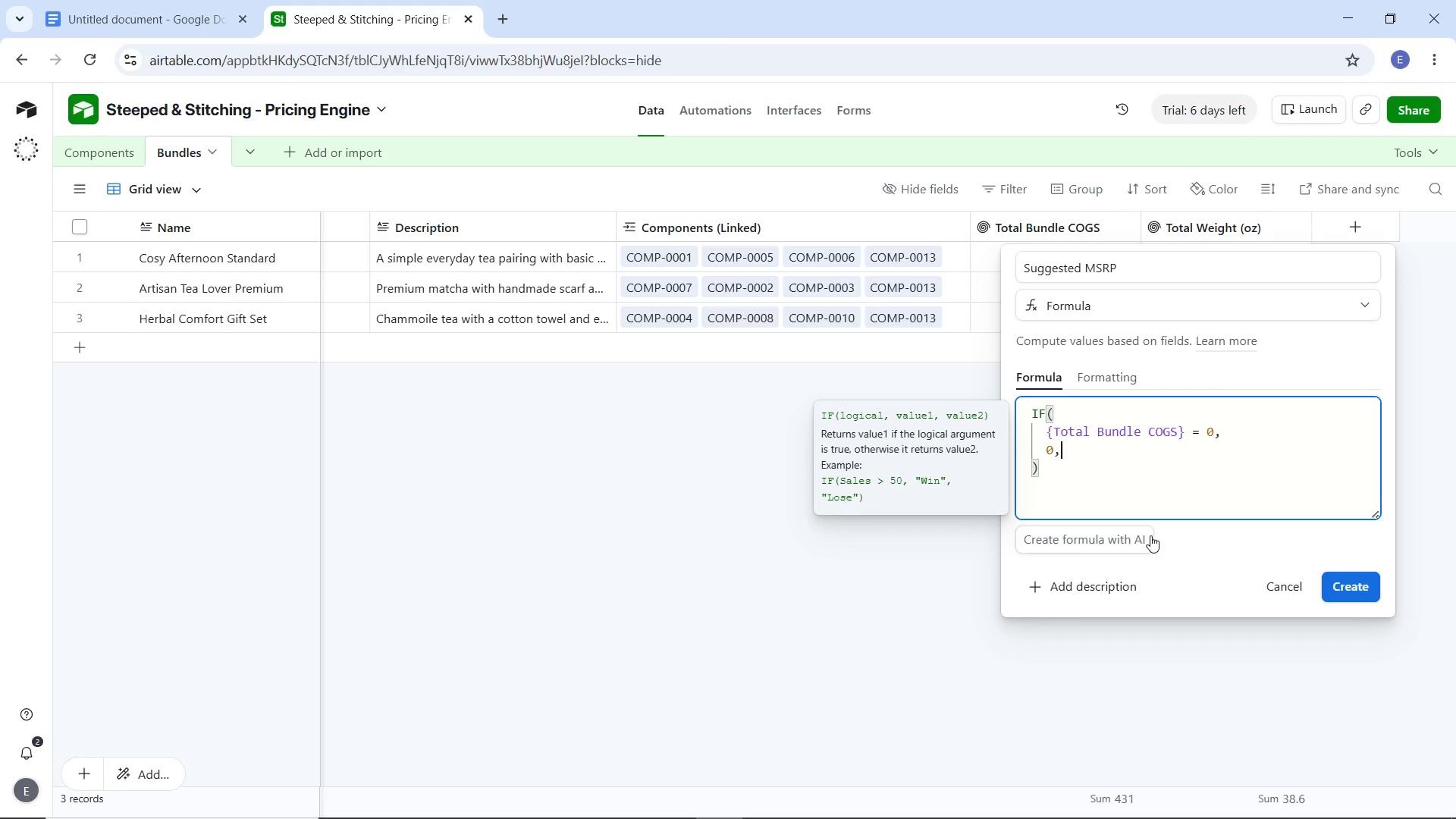 
key(Comma)
 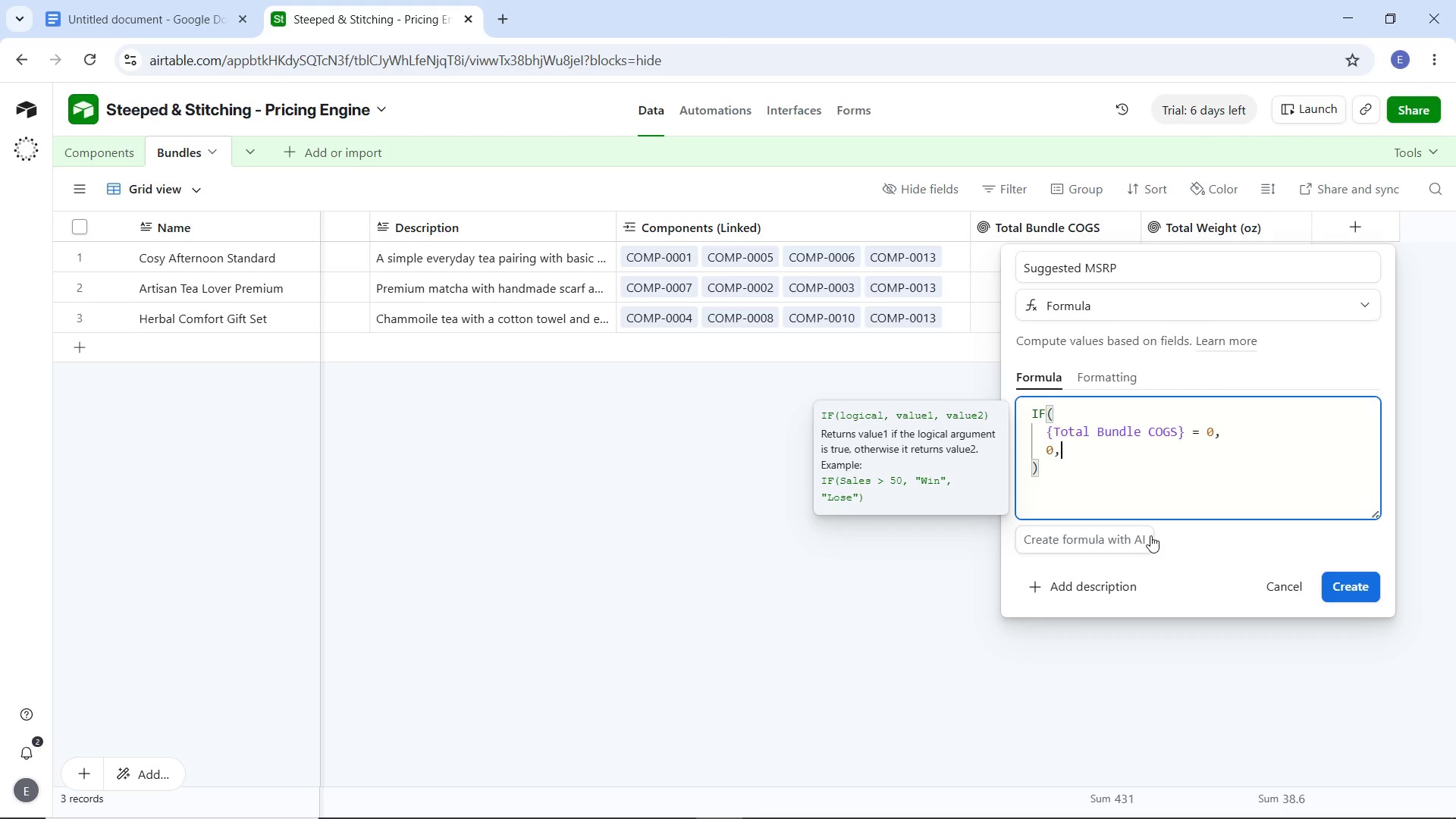 
key(Enter)
 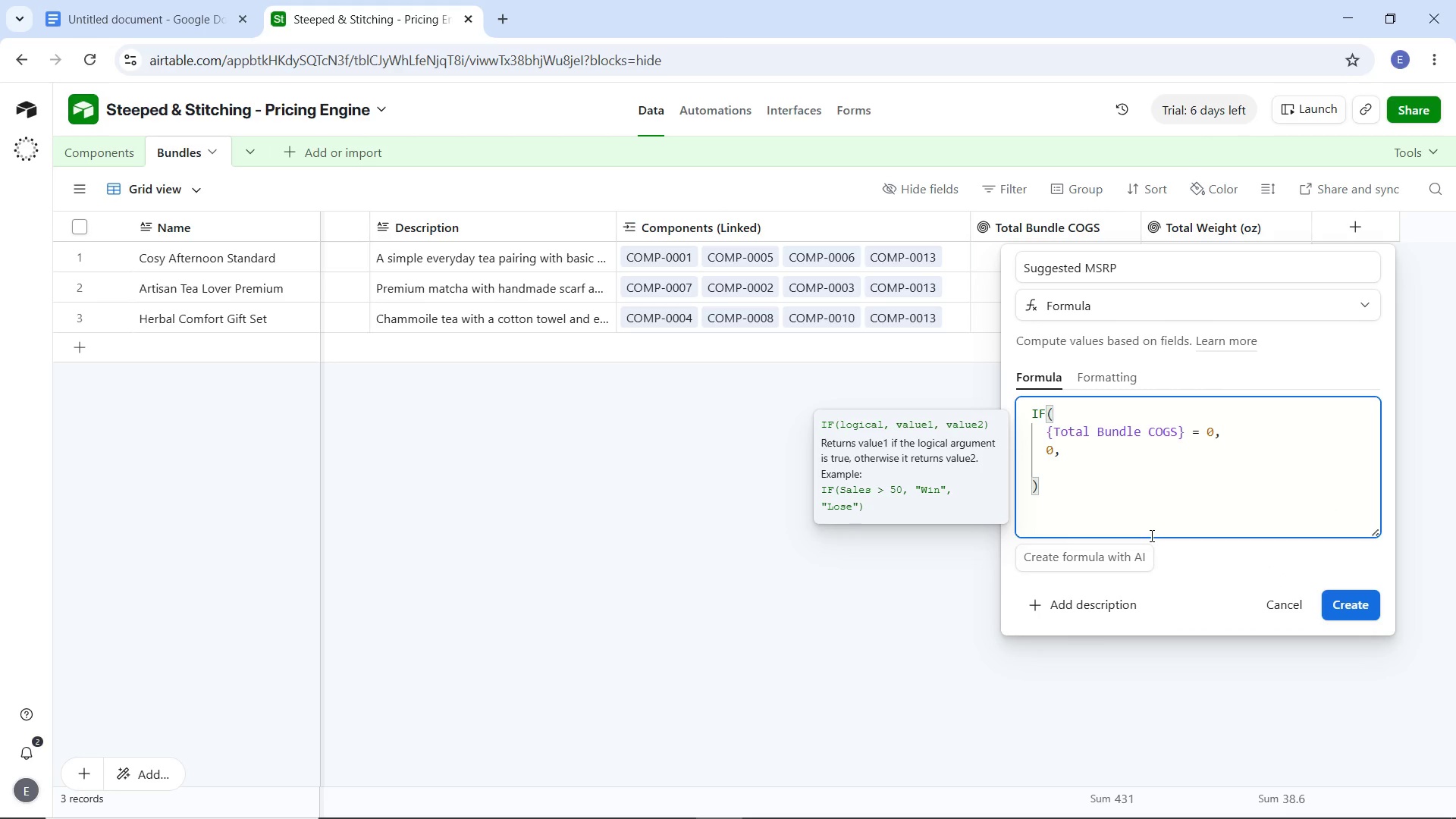 
type(ROUNF)
key(Backspace)
type(D)
 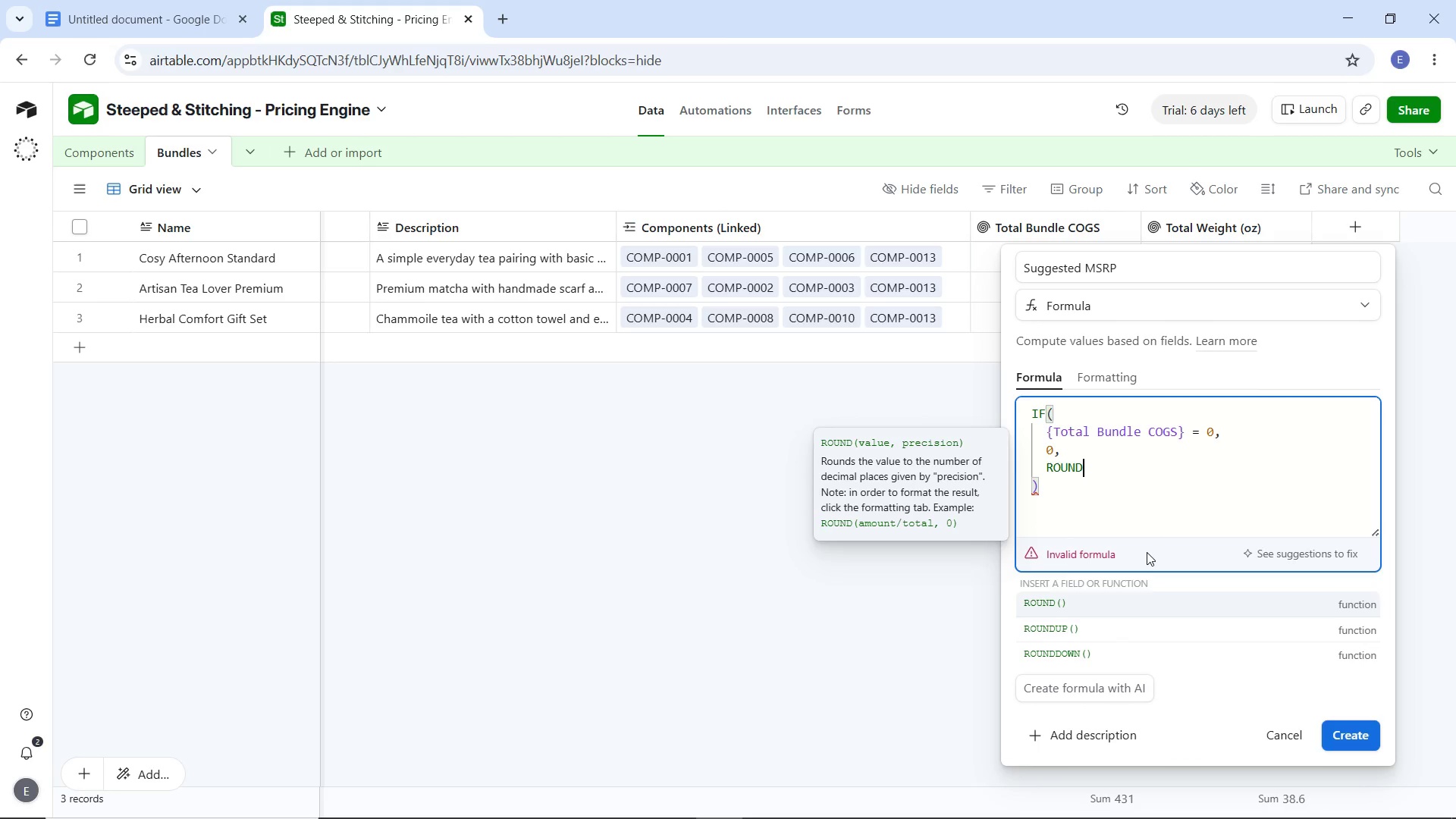 
type(({Ta)
 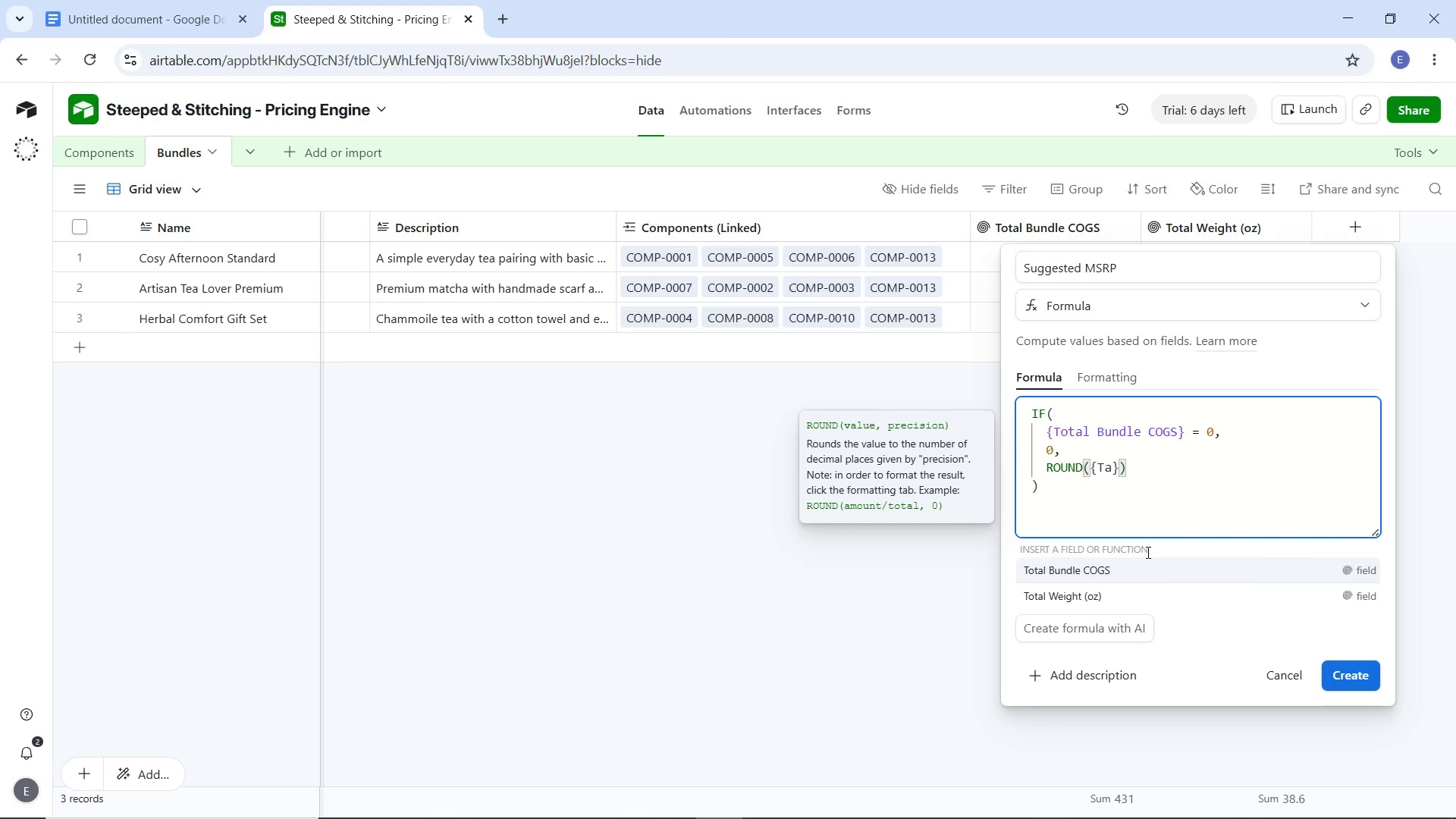 
left_click([1122, 569])
 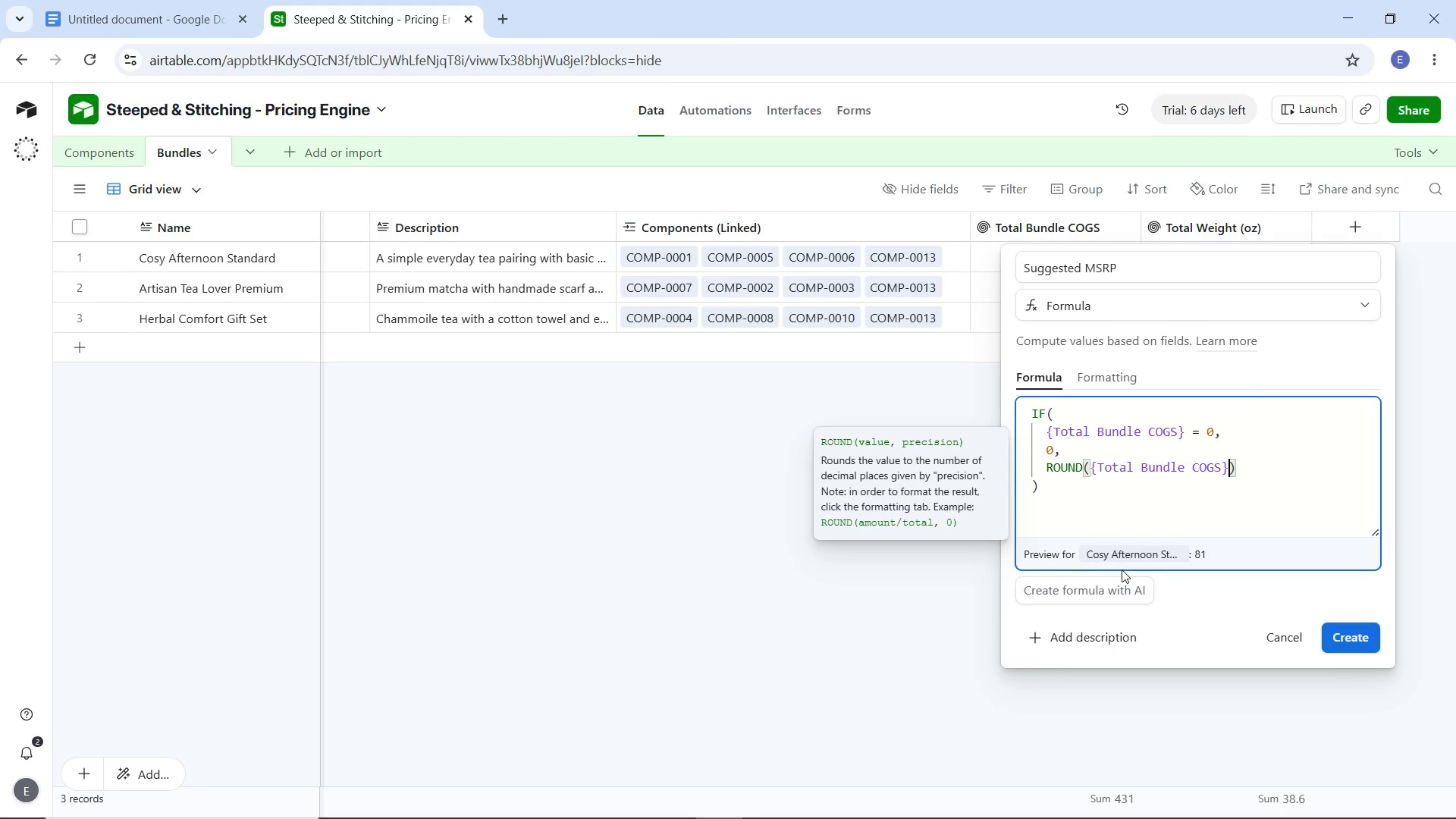 
type( / 0.35,2 2)
key(Backspace)
key(Backspace)
key(Backspace)
type( 2)
 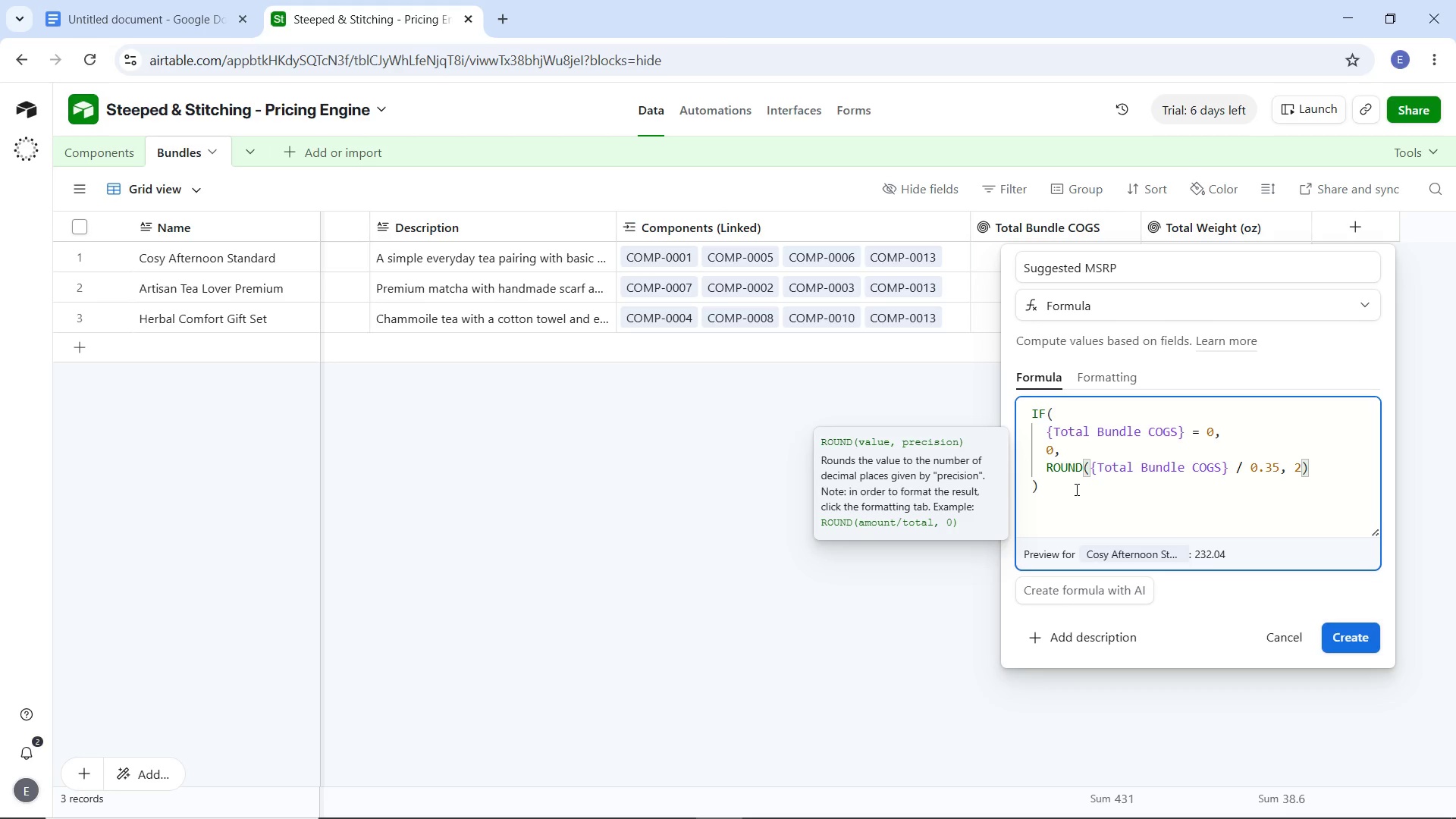 
wait(6.12)
 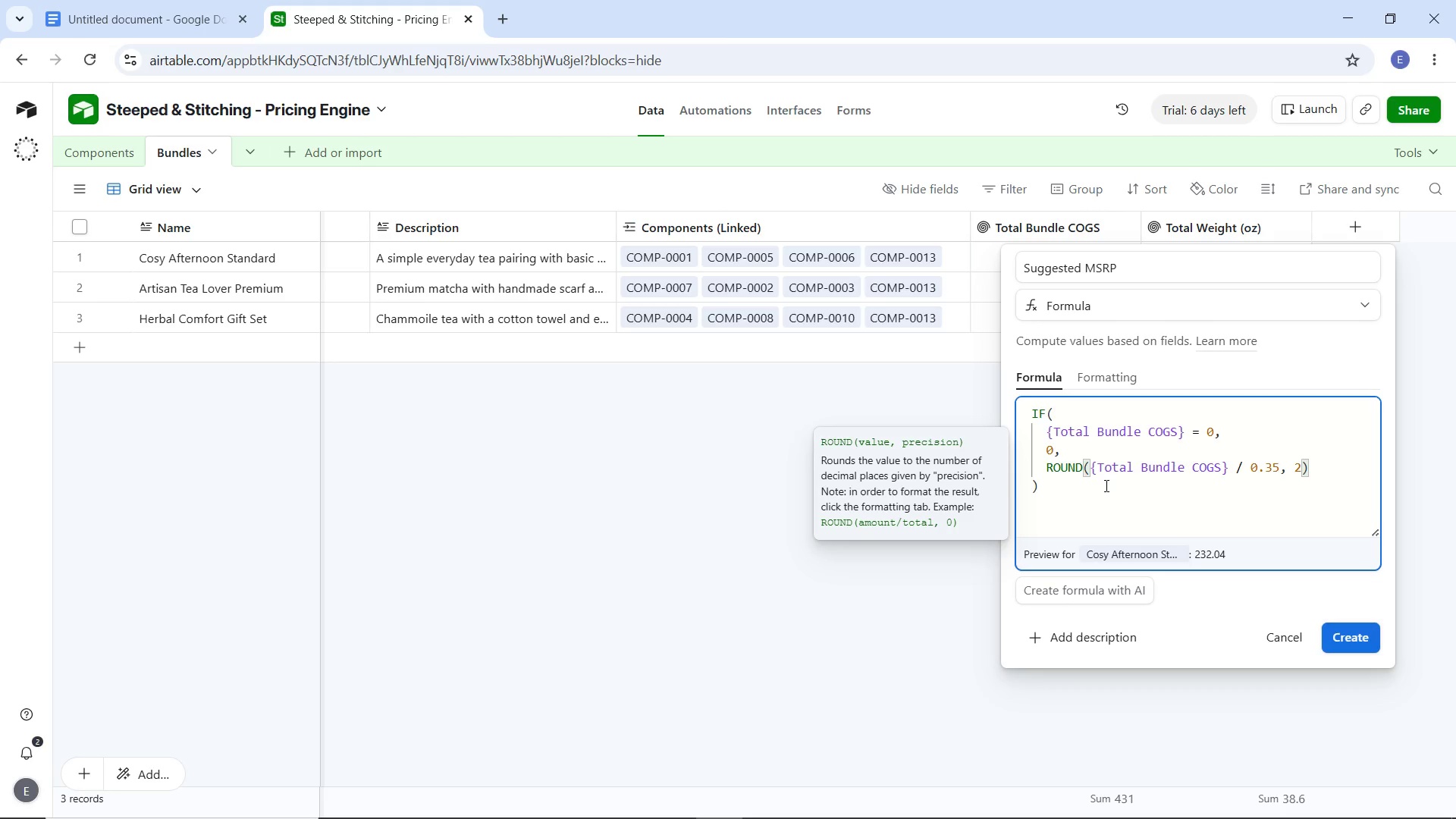 
left_click([1117, 375])
 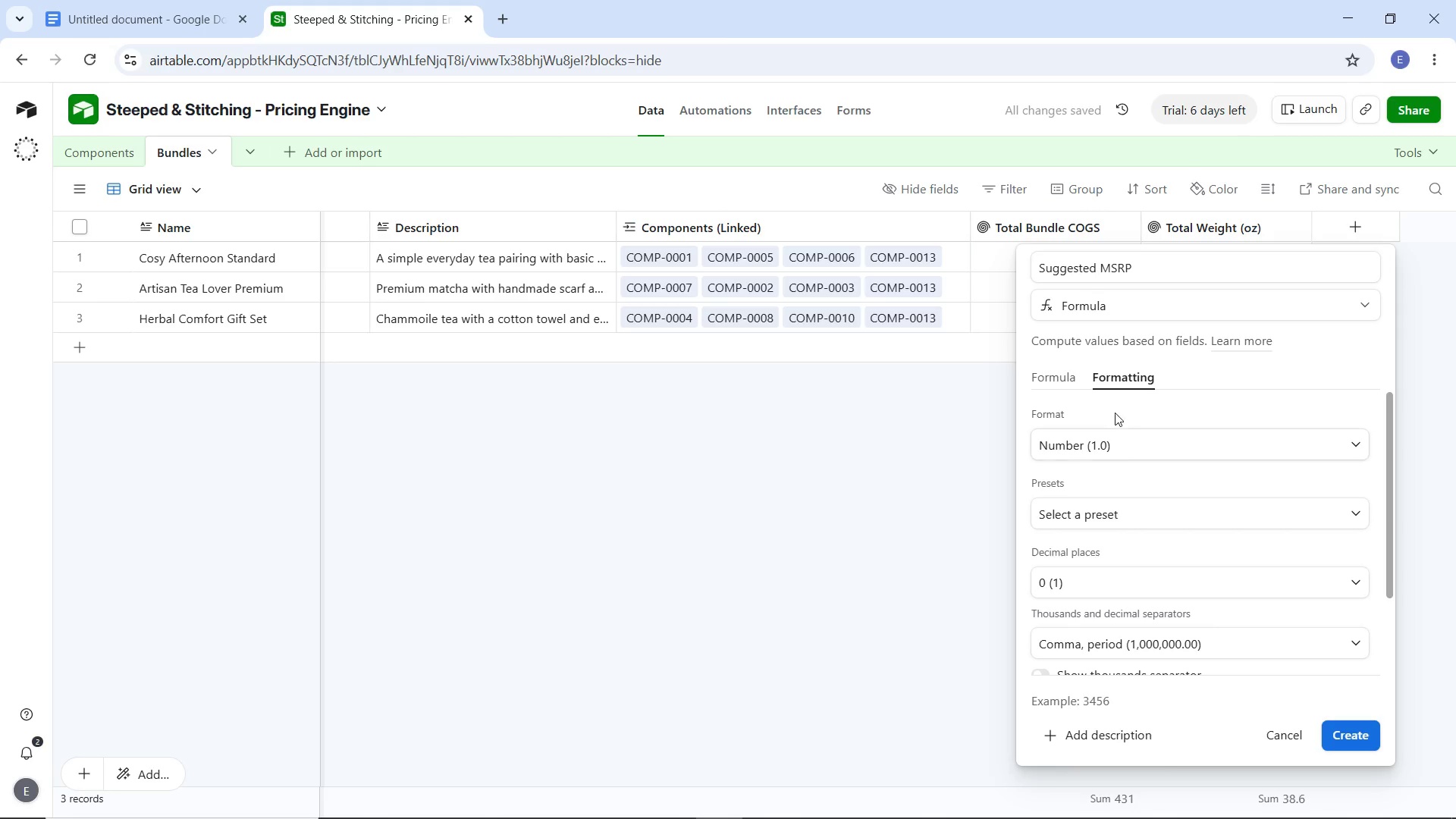 
left_click([1100, 450])
 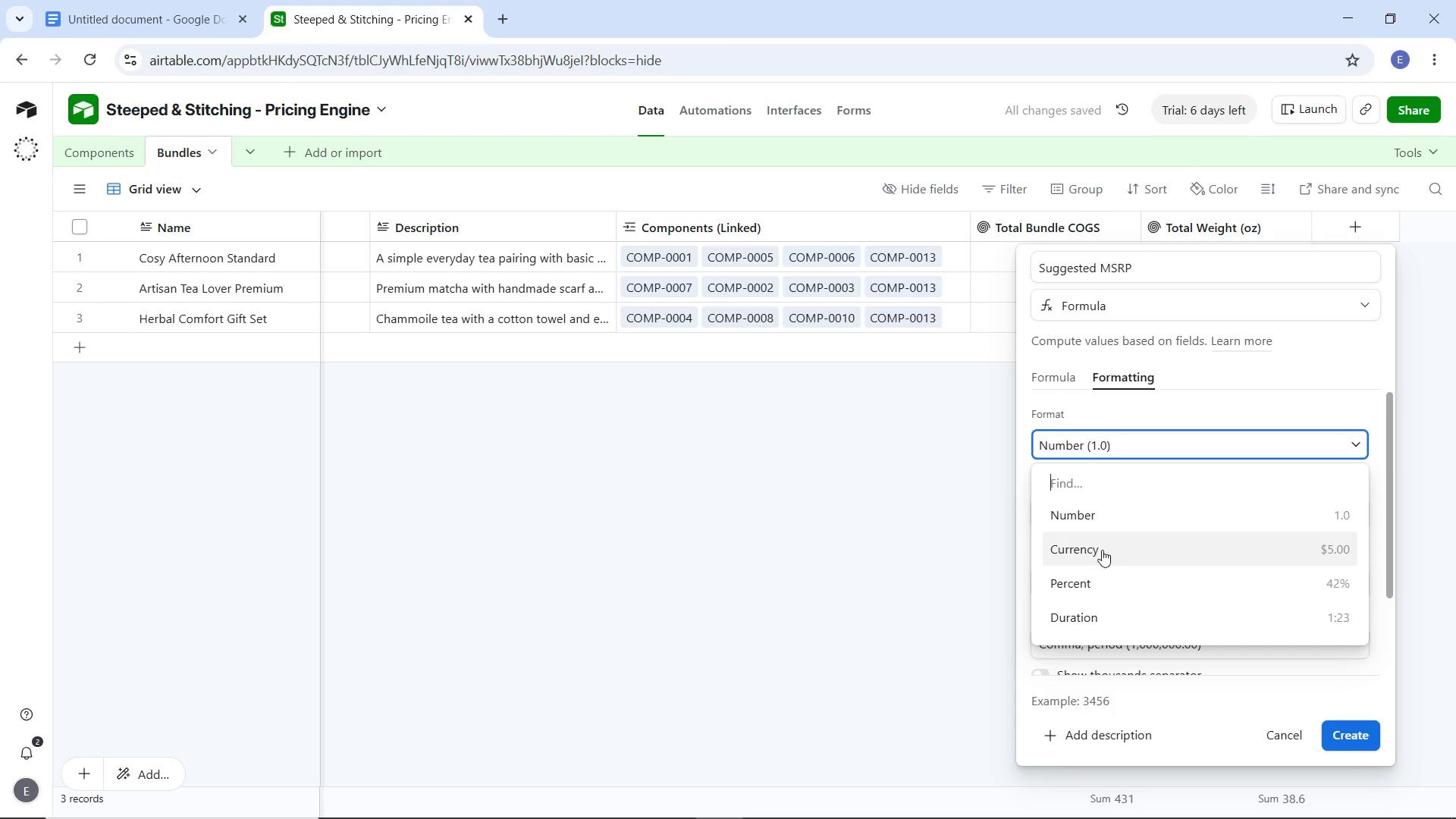 
left_click([1100, 555])
 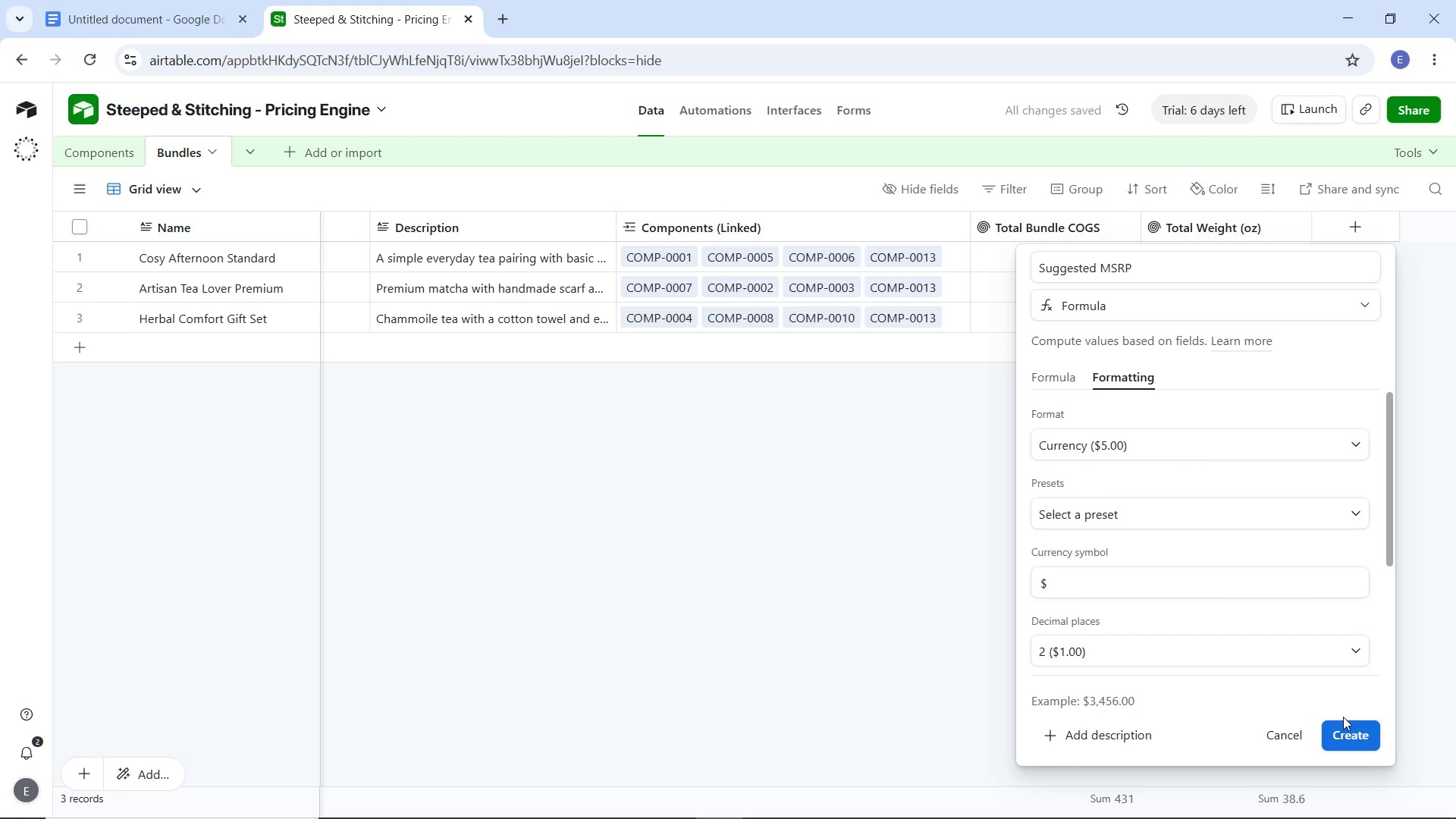 
left_click([1353, 730])
 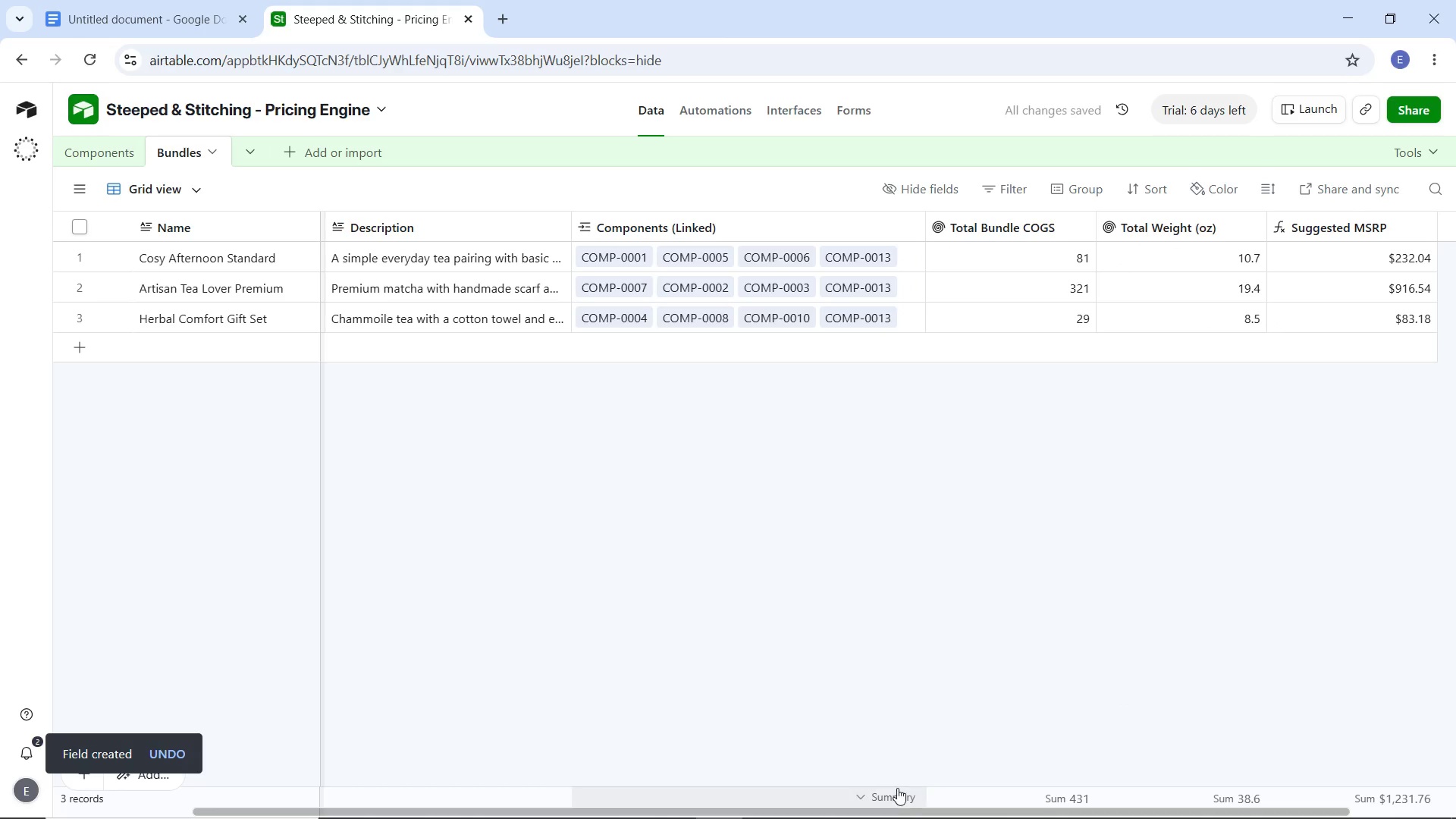 
left_click_drag(start_coordinate=[925, 809], to_coordinate=[1106, 805])
 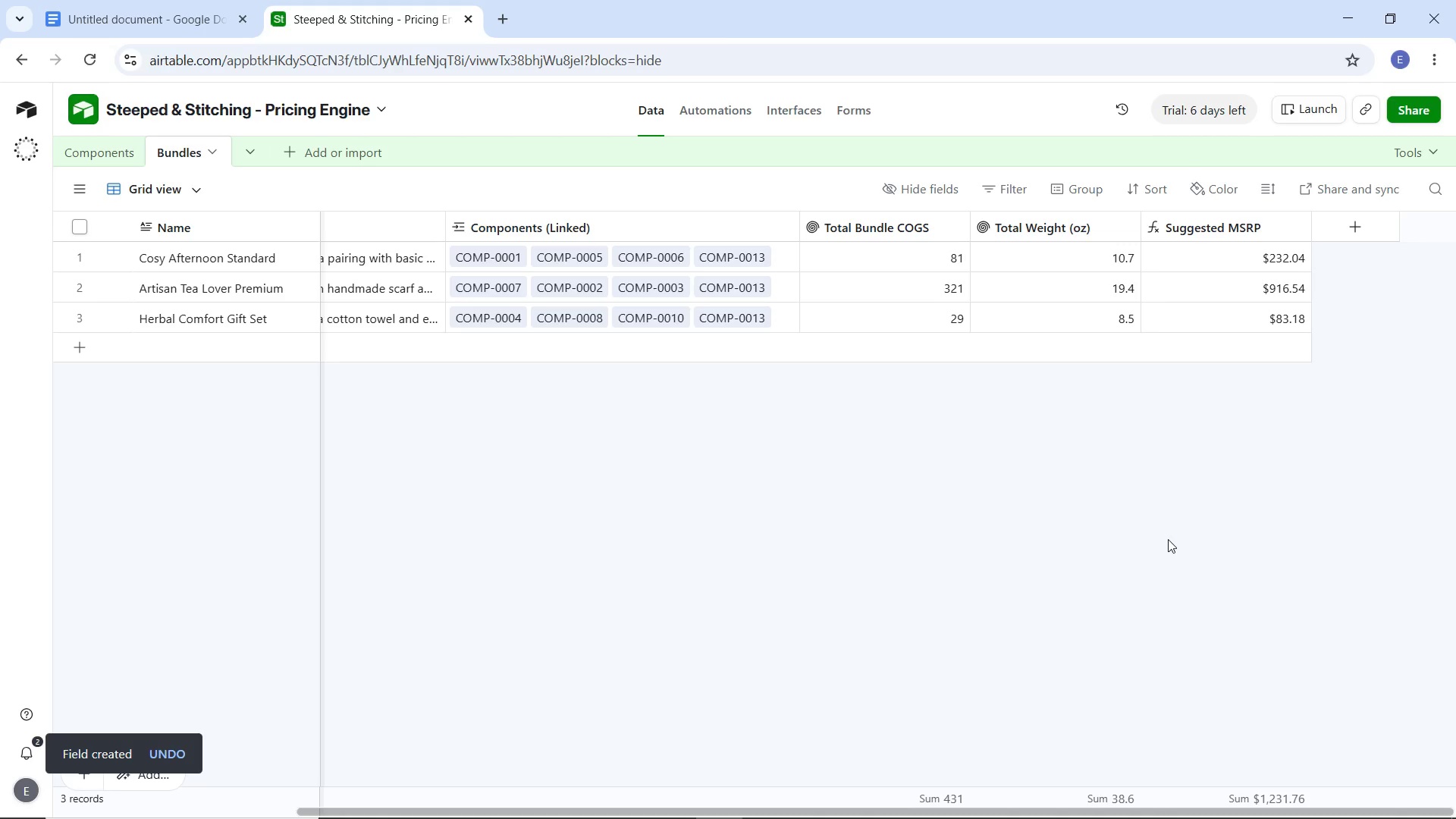 
wait(5.83)
 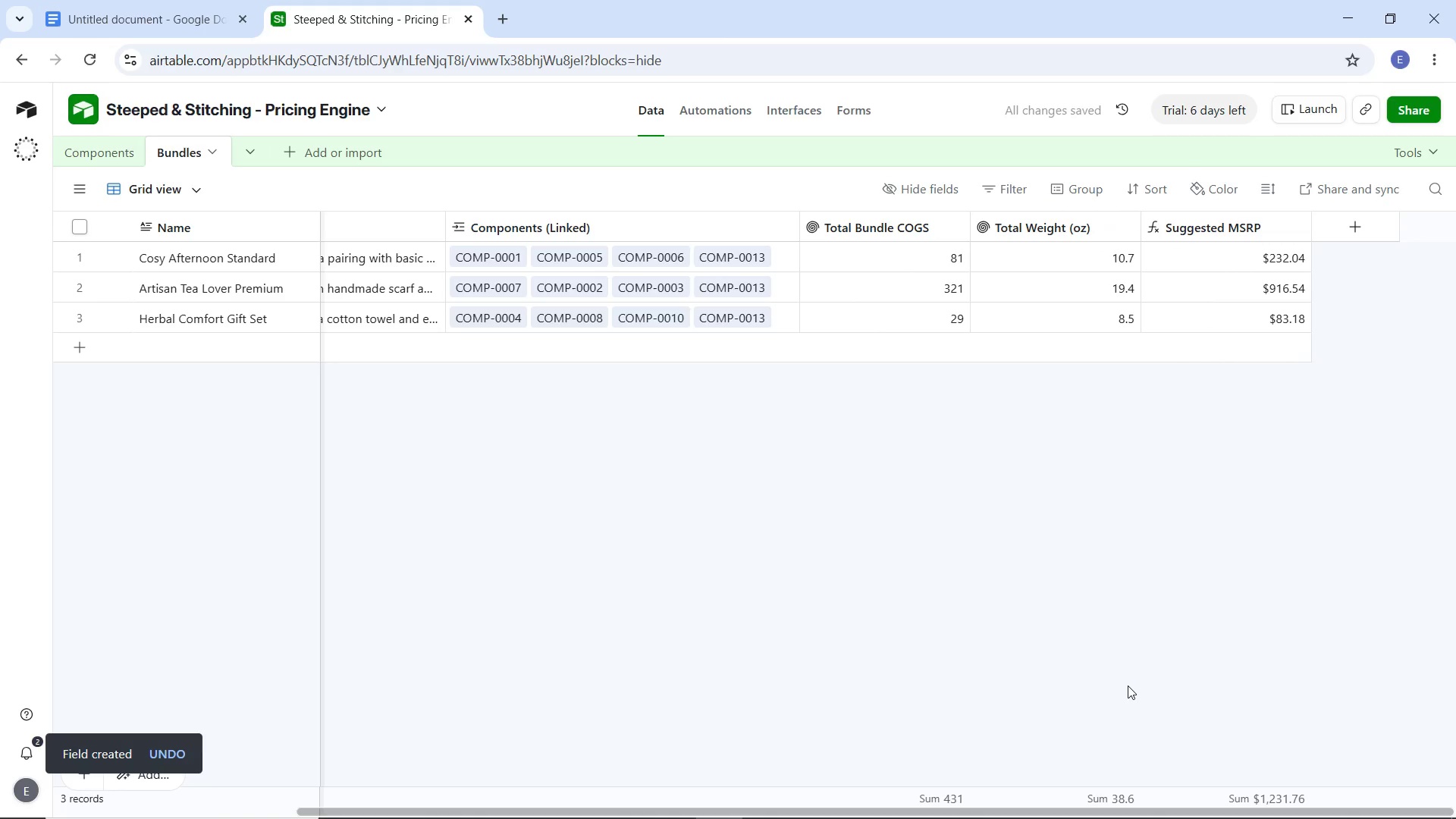 
left_click([1337, 224])
 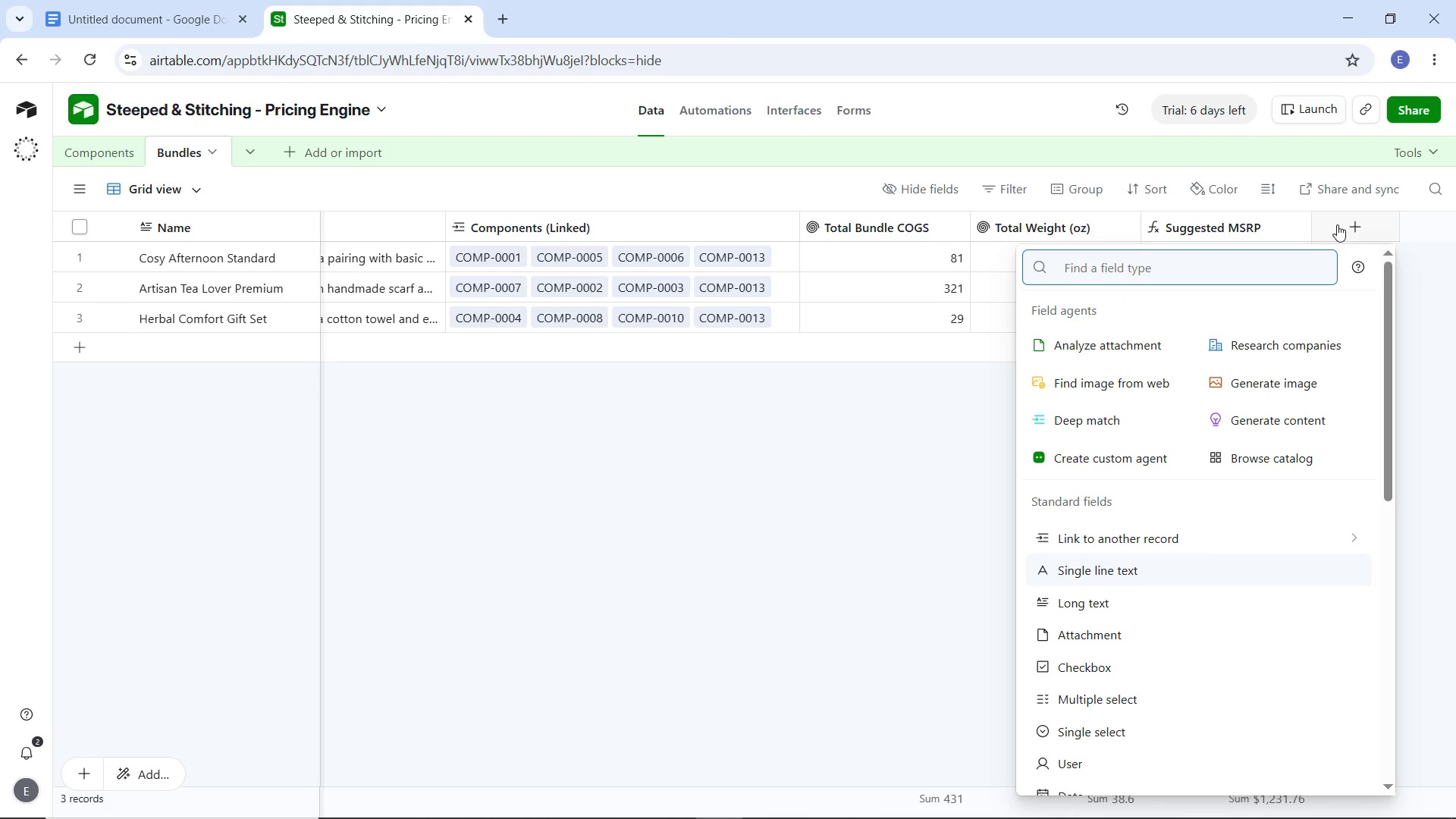 
type(for)
 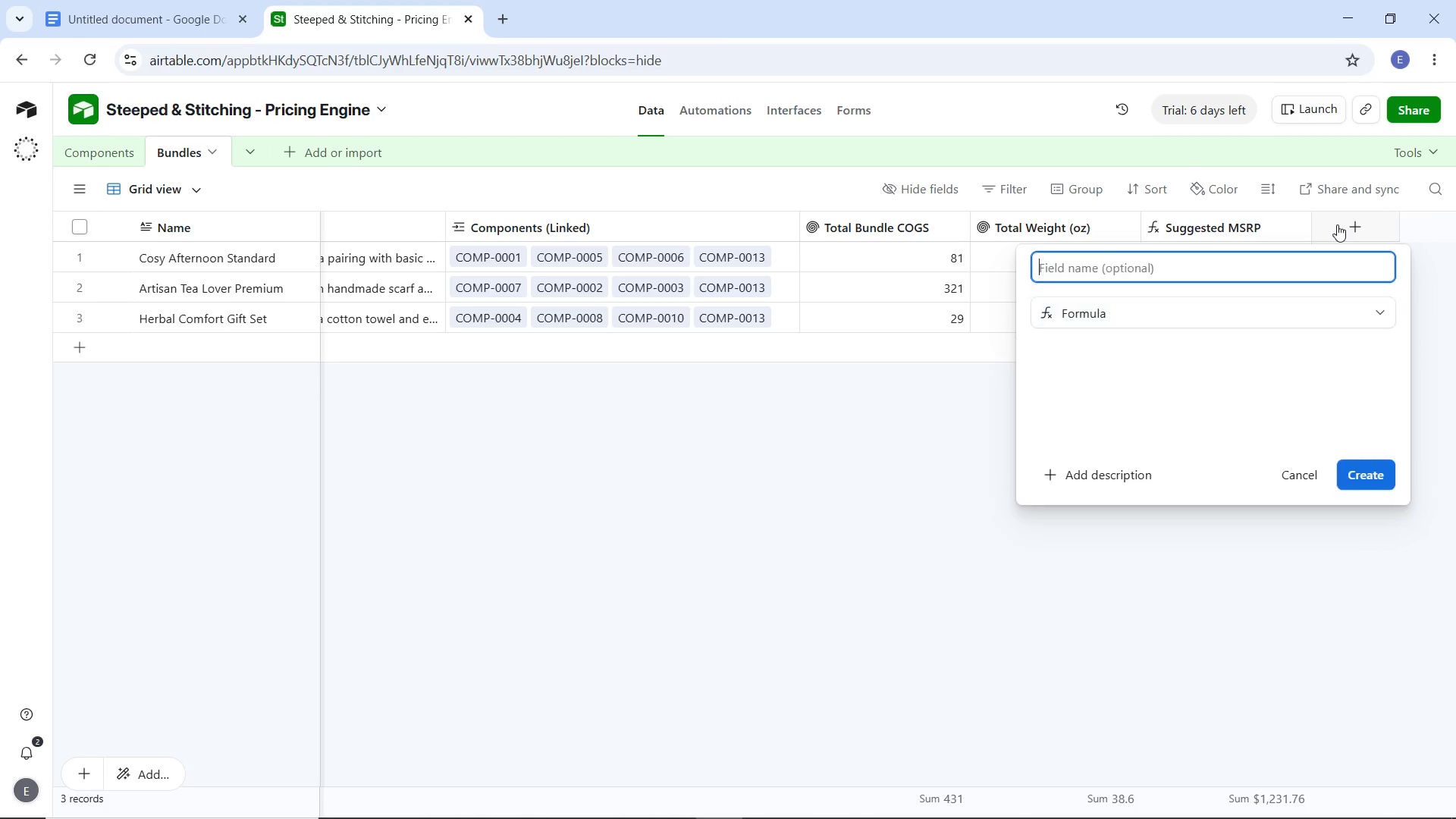 
key(Enter)
 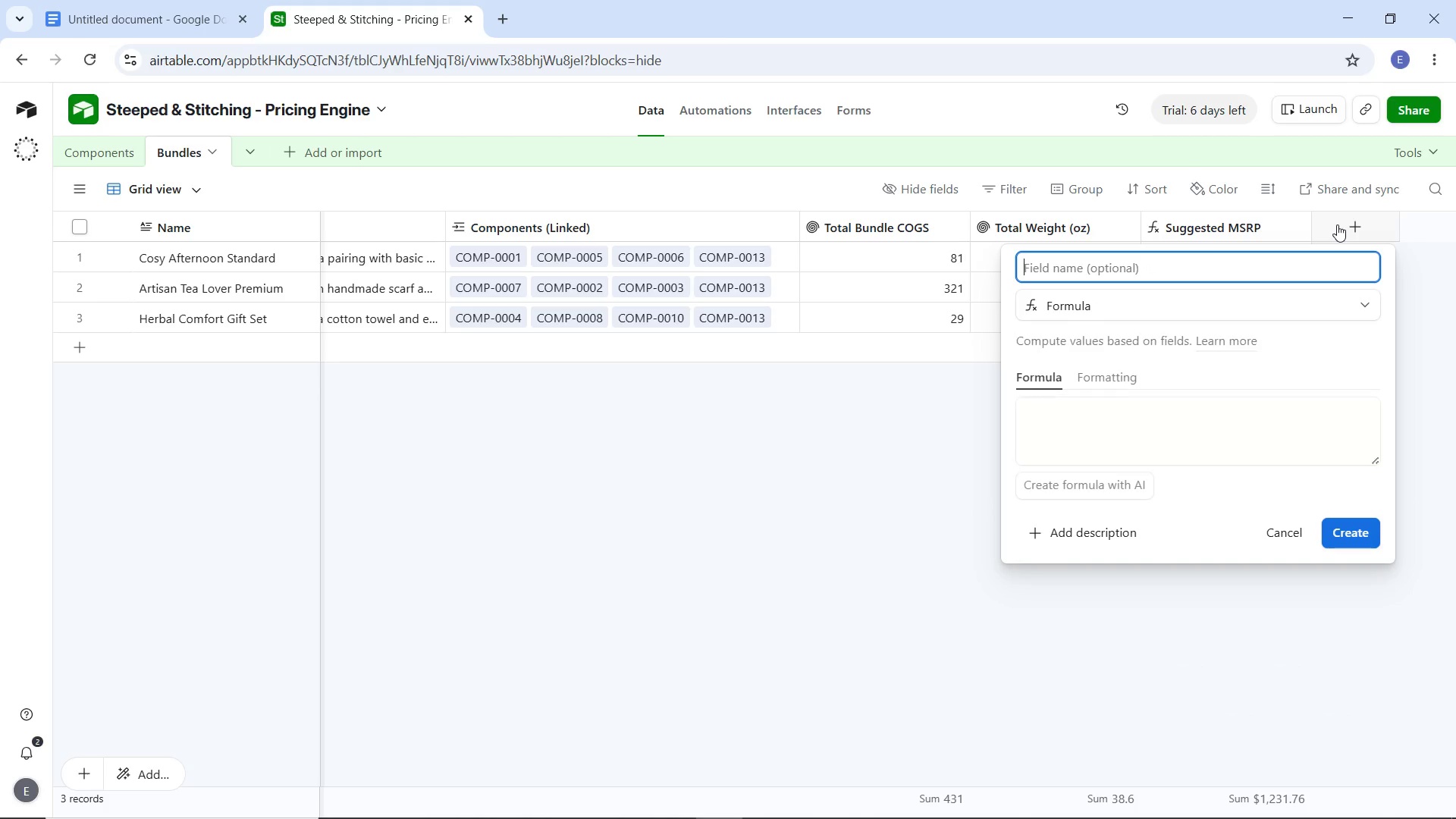 
type(Suggeste )
key(Backspace)
type(d Whoe)
key(Backspace)
type(lesale)
 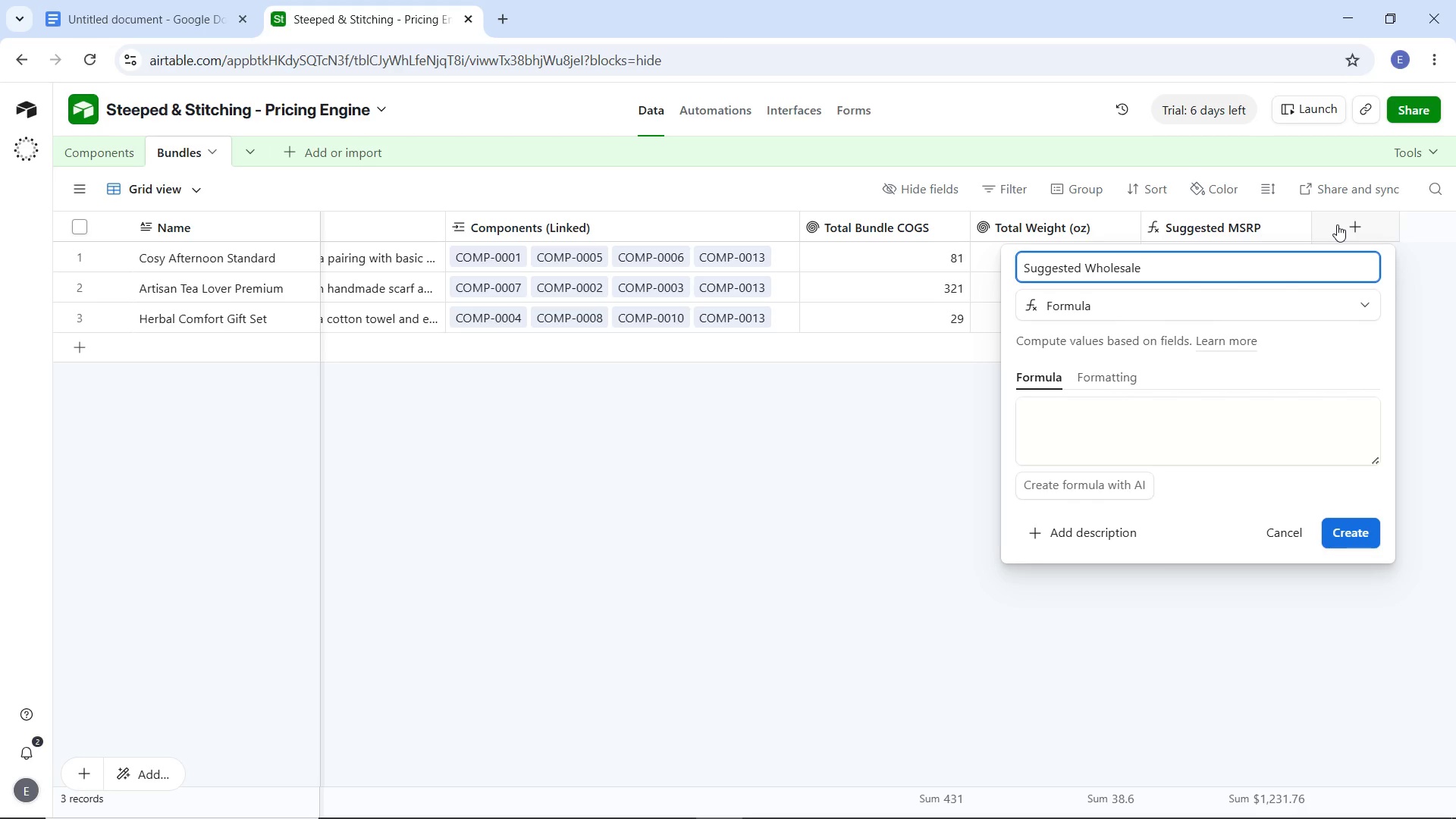 
left_click([1151, 416])
 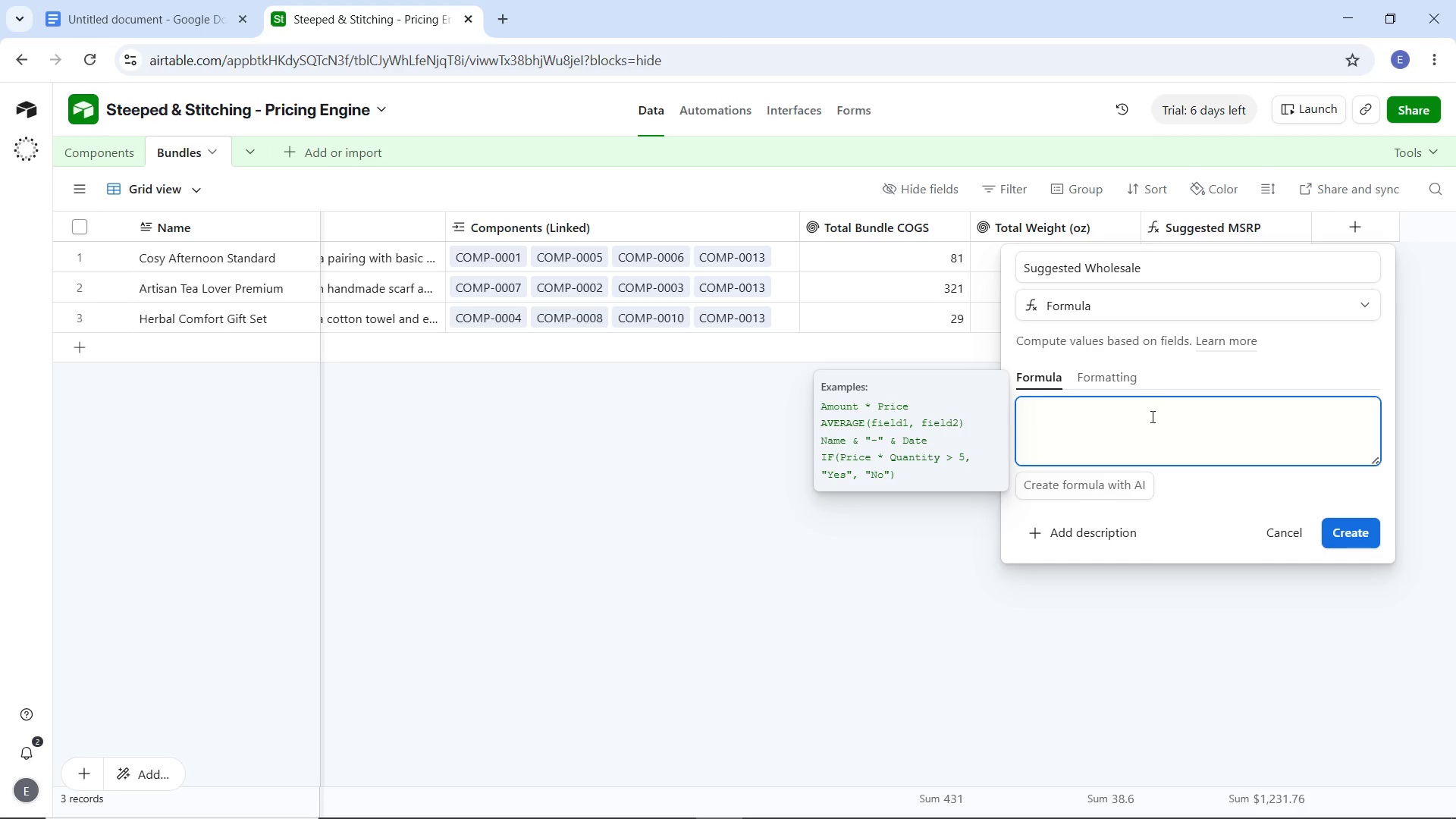 
type(IF()
 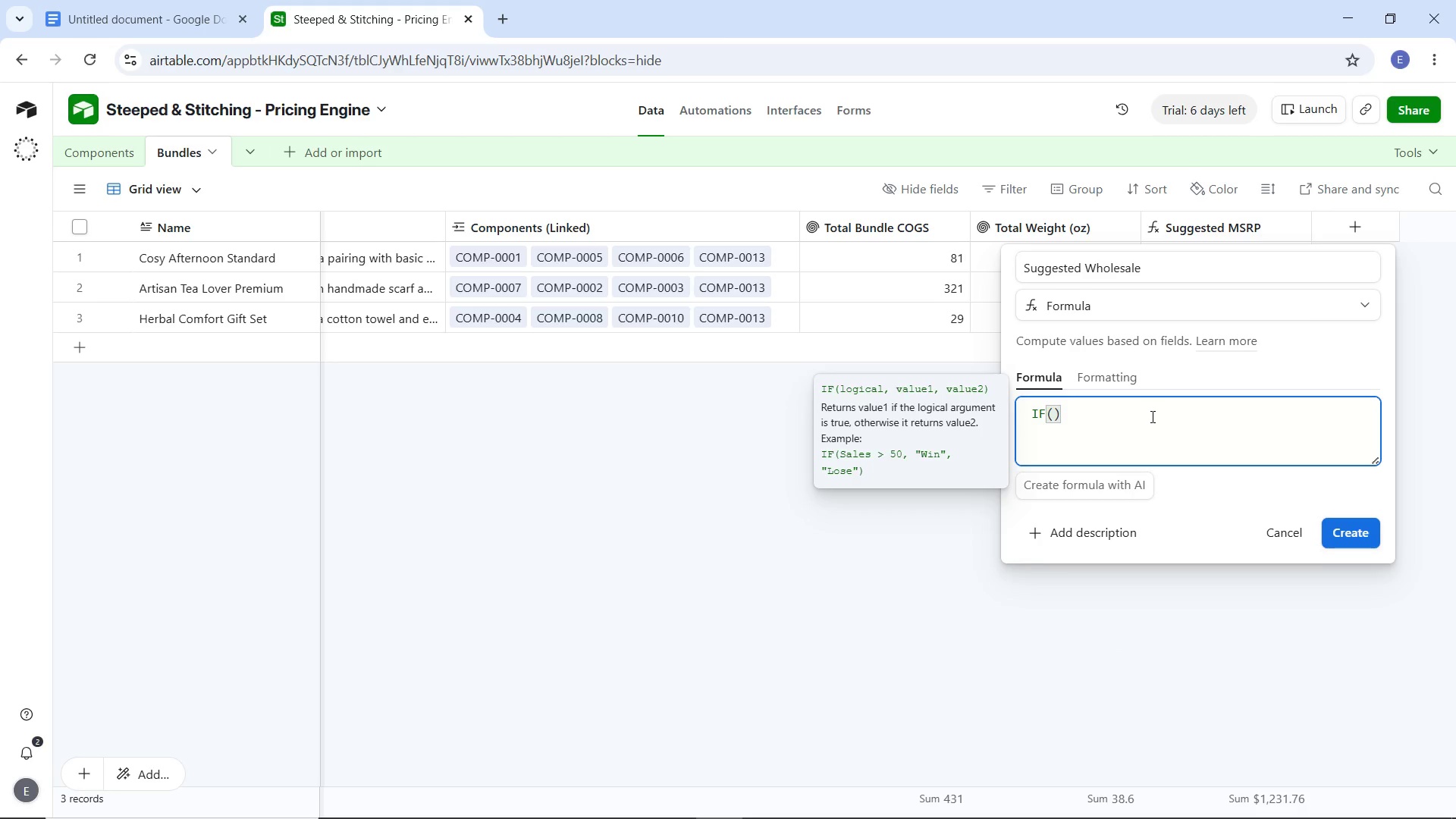 
key(Enter)
 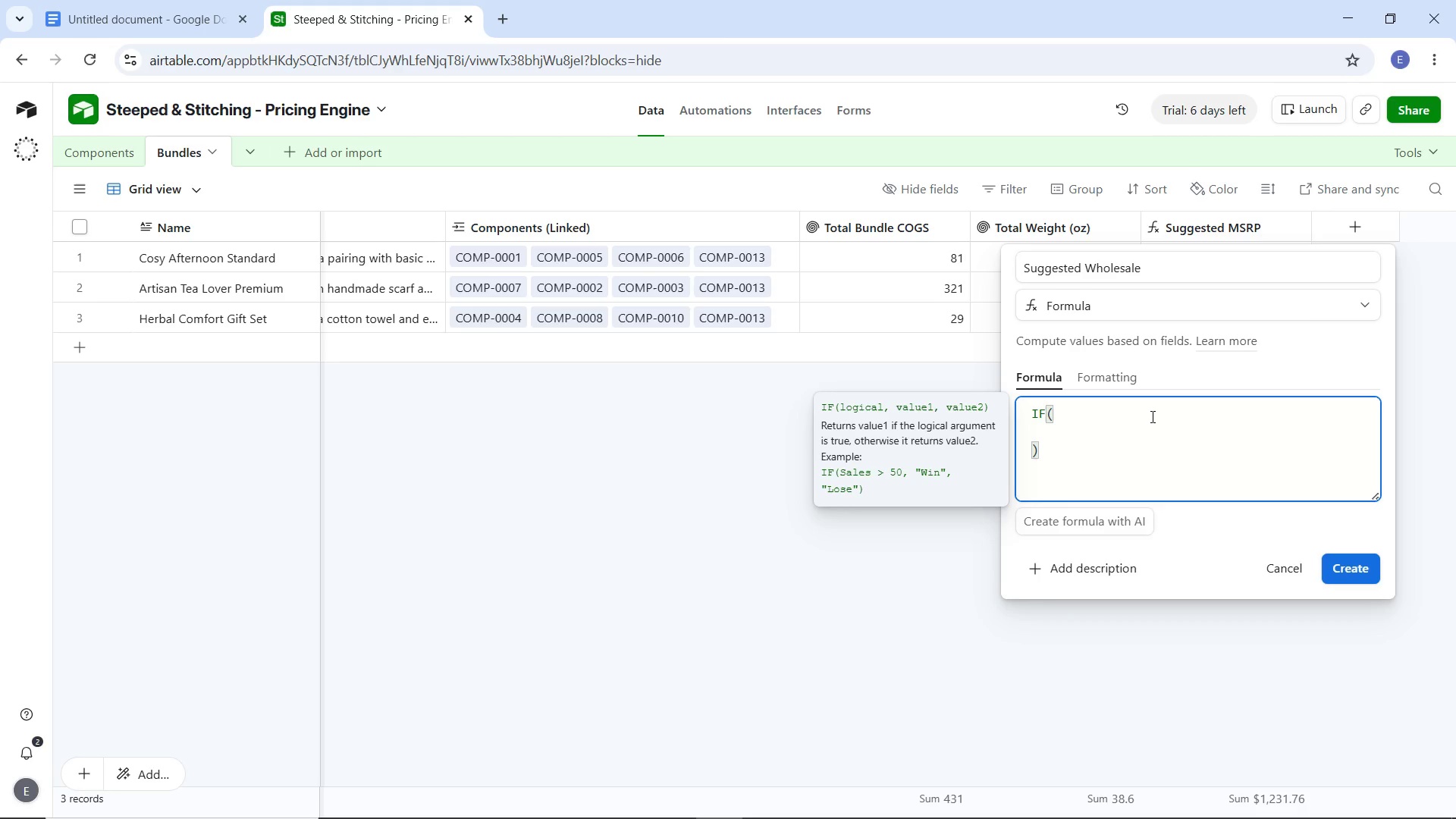 
type({Total)
 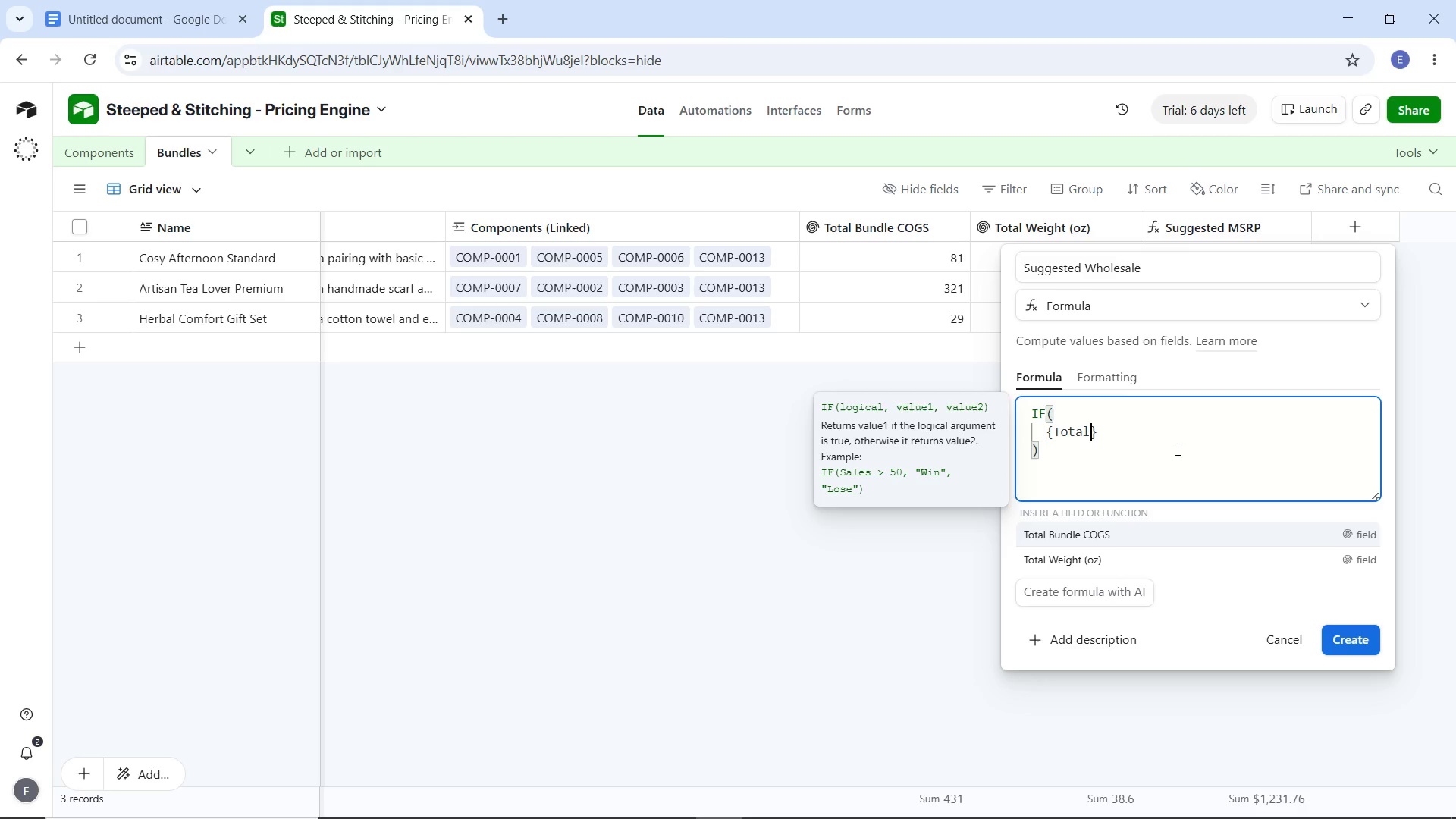 
left_click([1103, 535])
 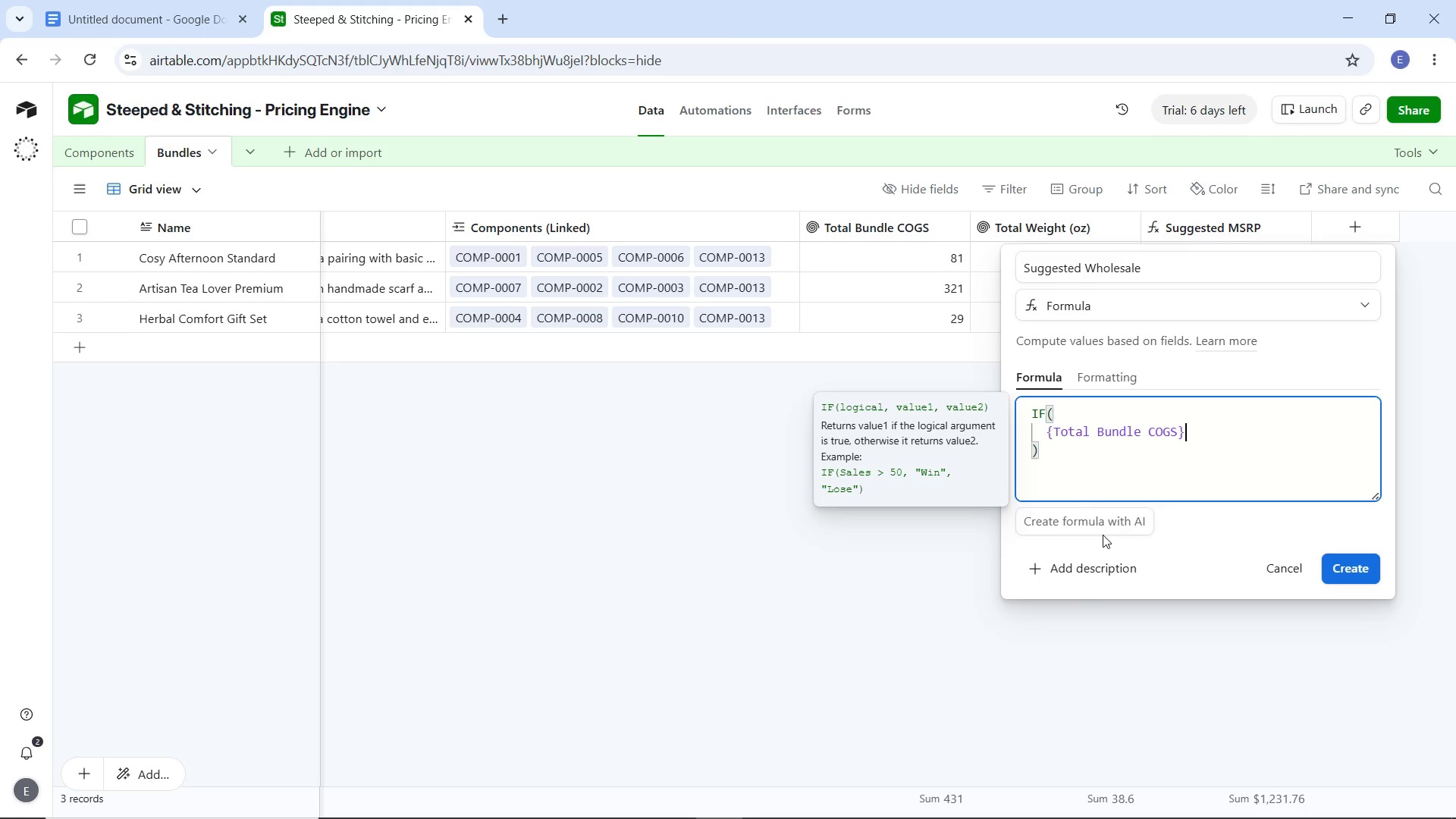 
key(Space)
 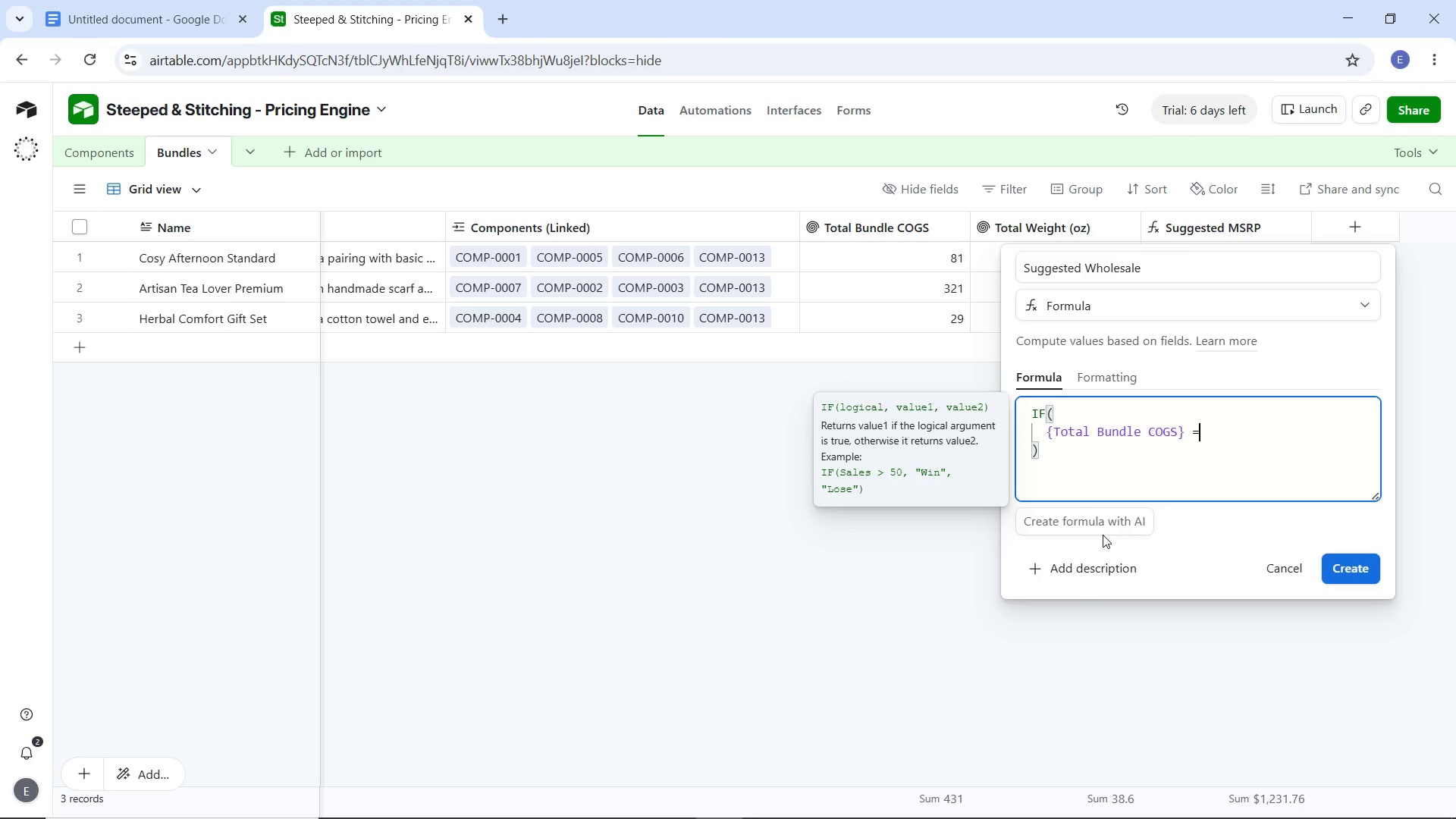 
key(Equal)
 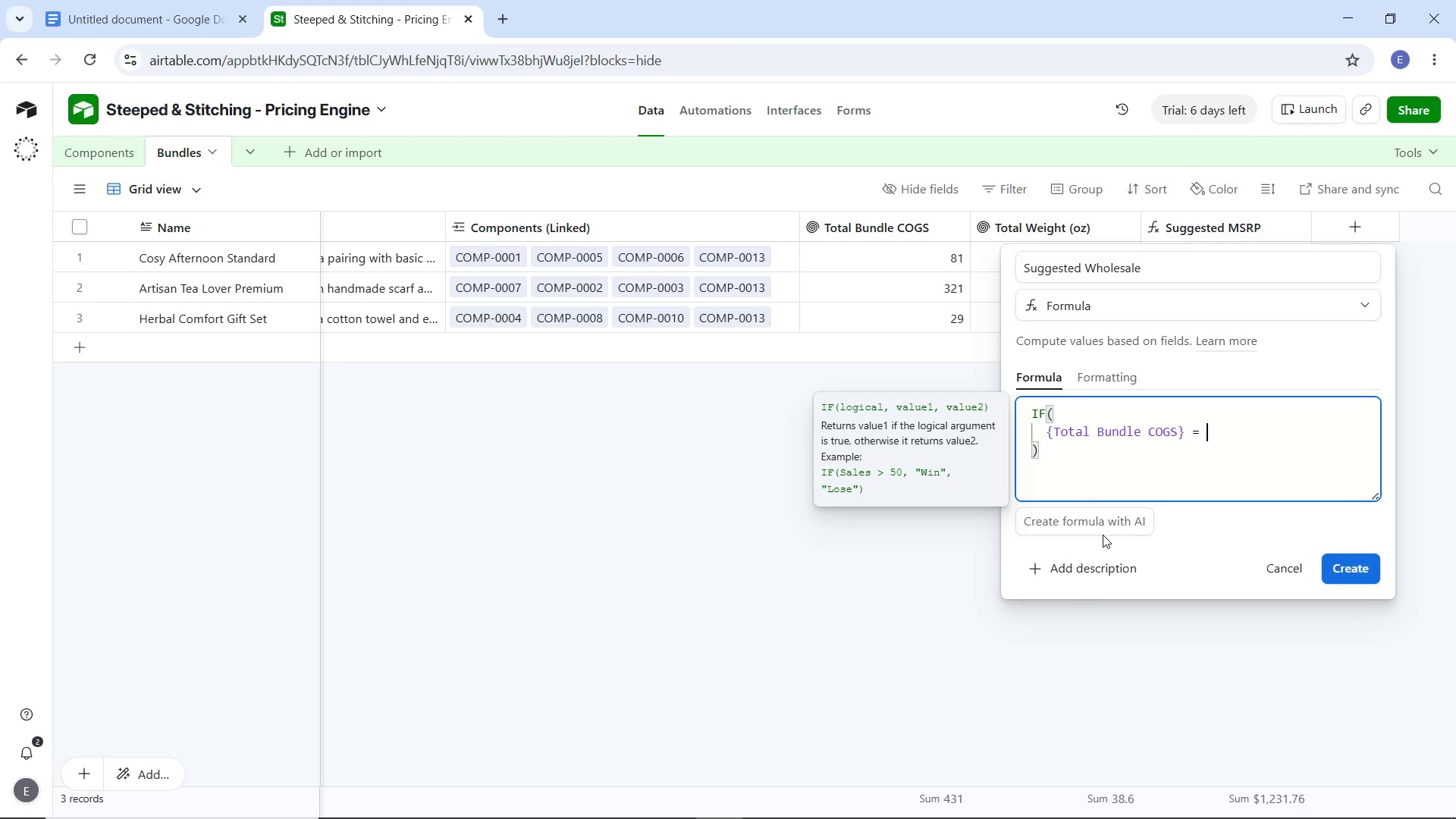 
key(Space)
 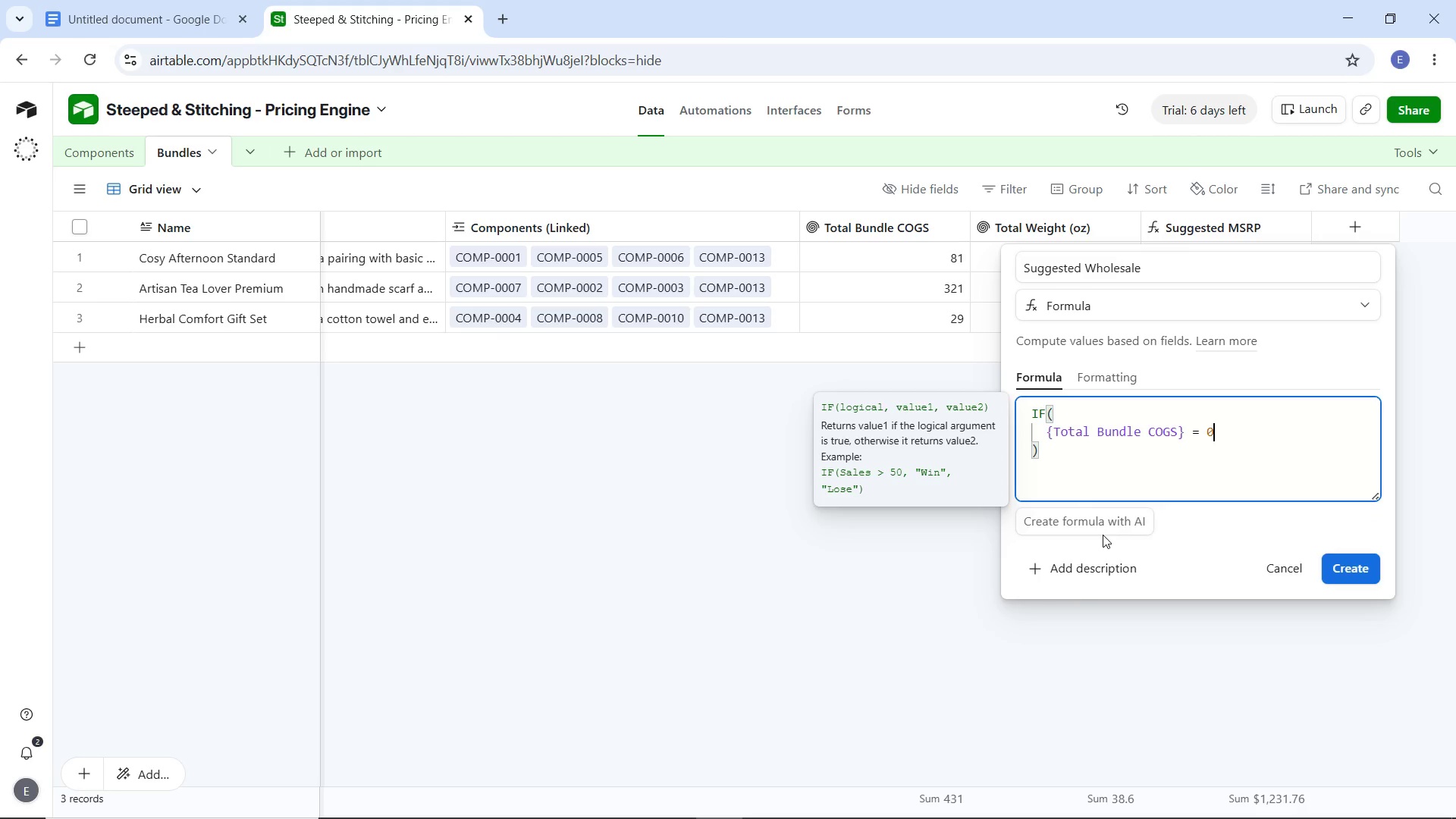 
key(0)
 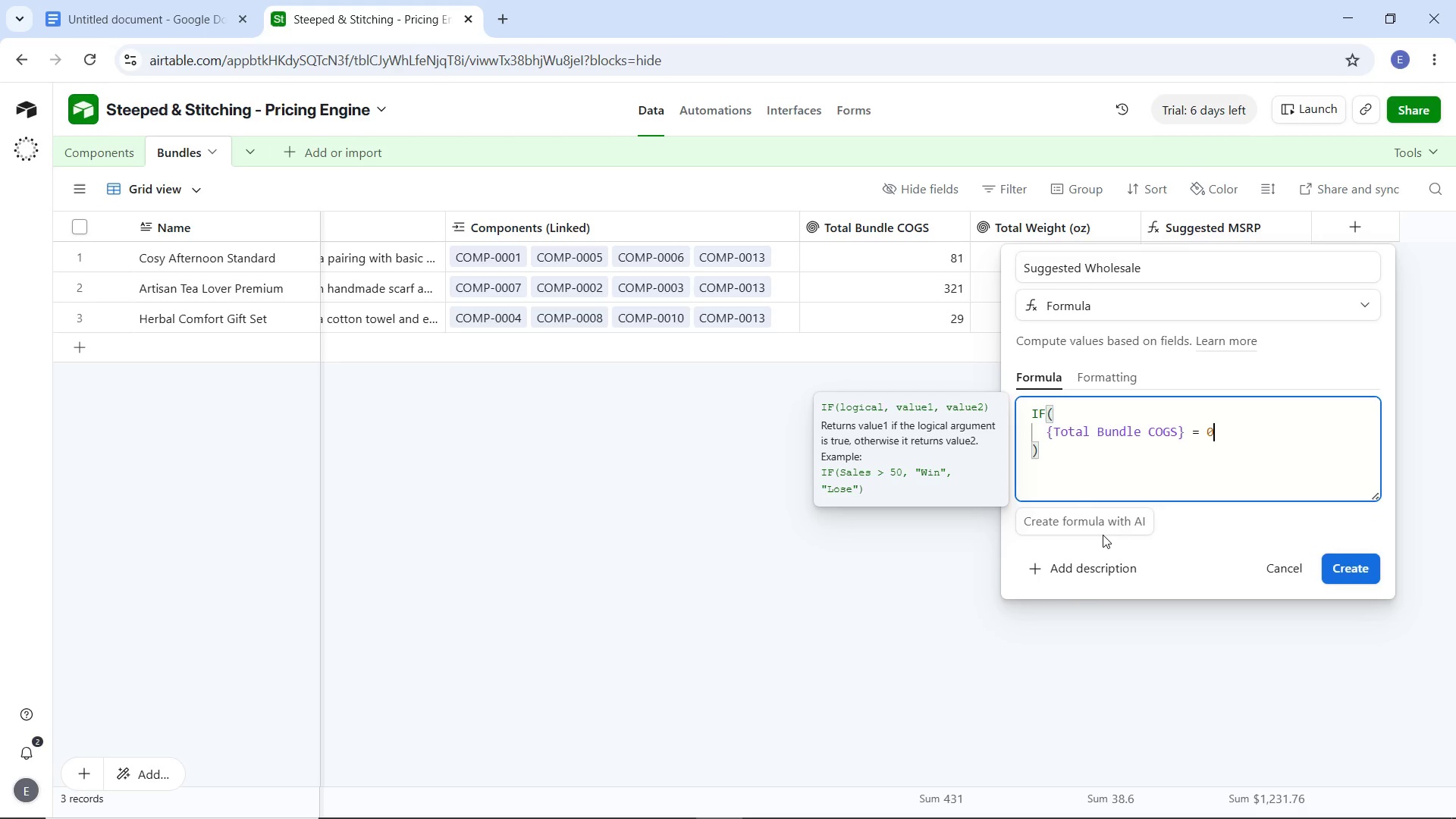 
key(Comma)
 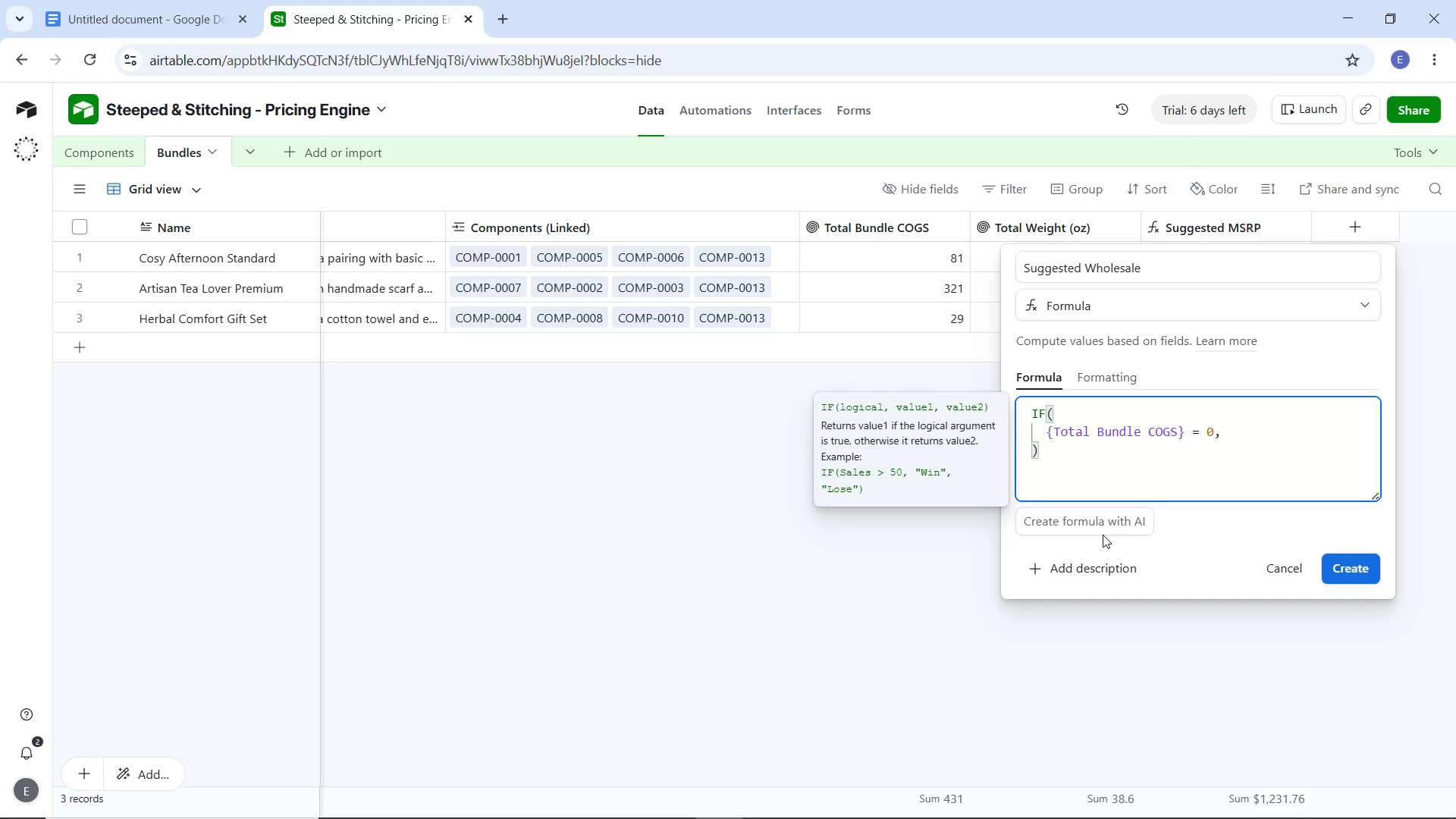 
key(Enter)
 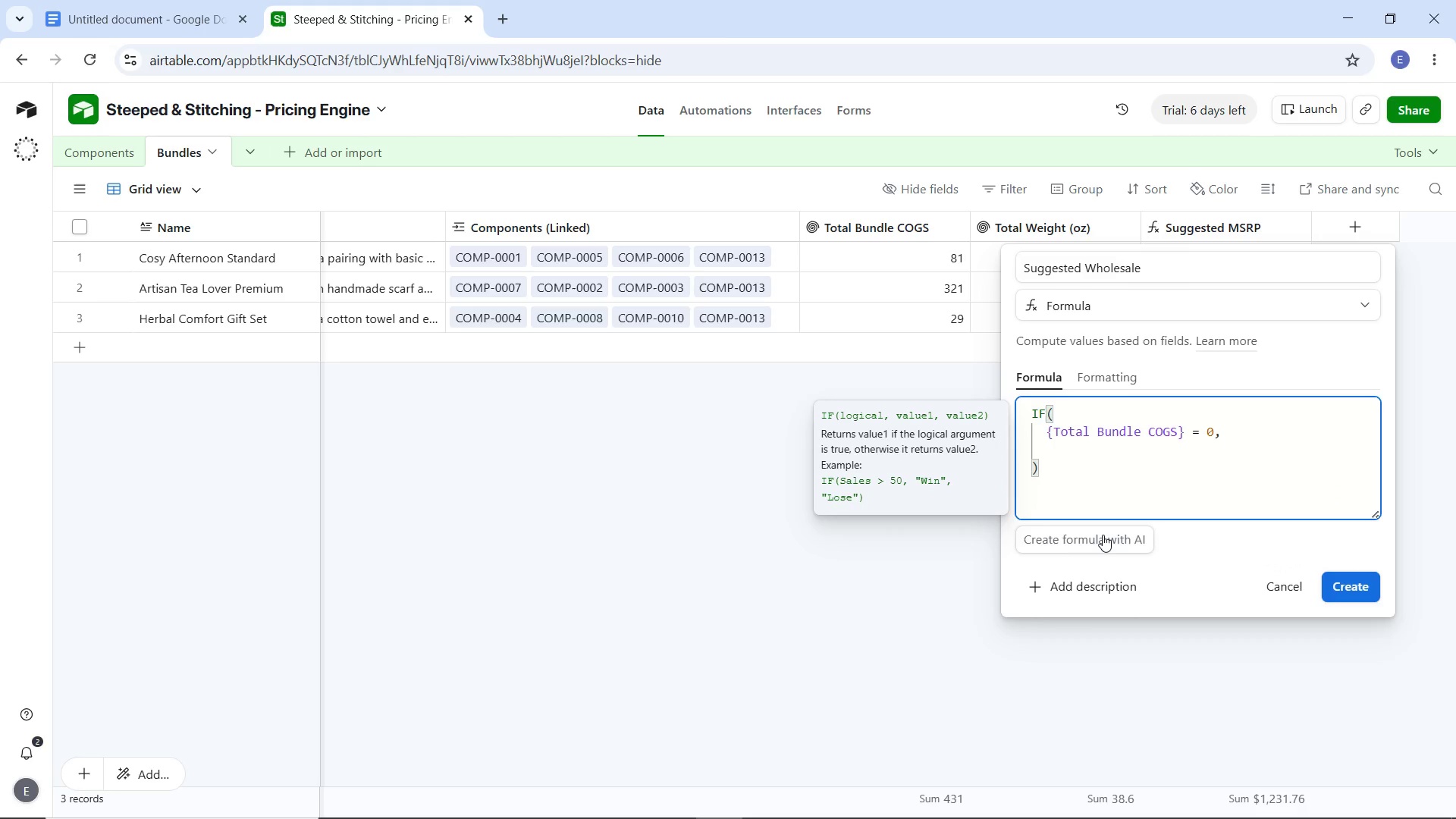 
key(0)
 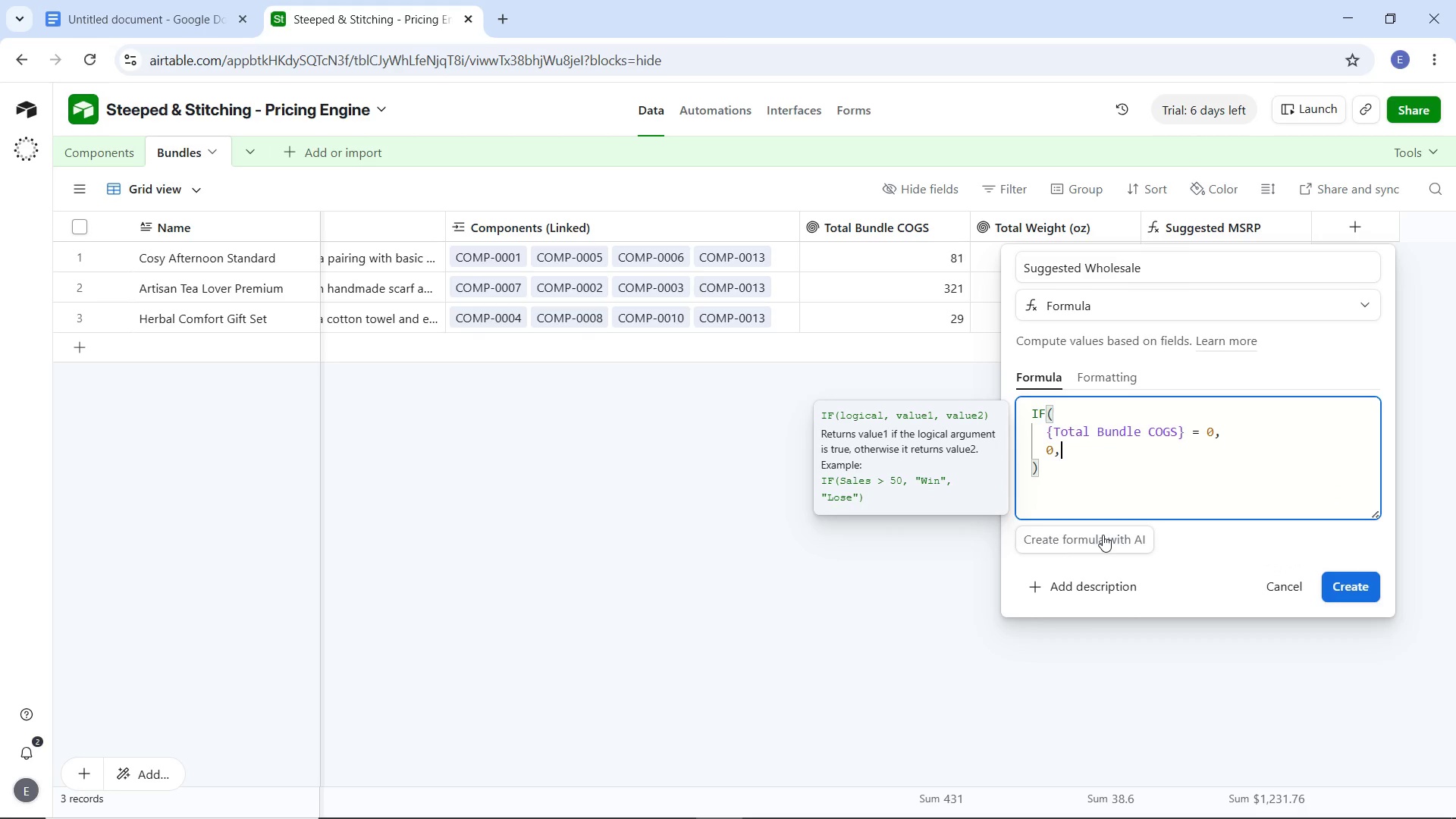 
key(Comma)
 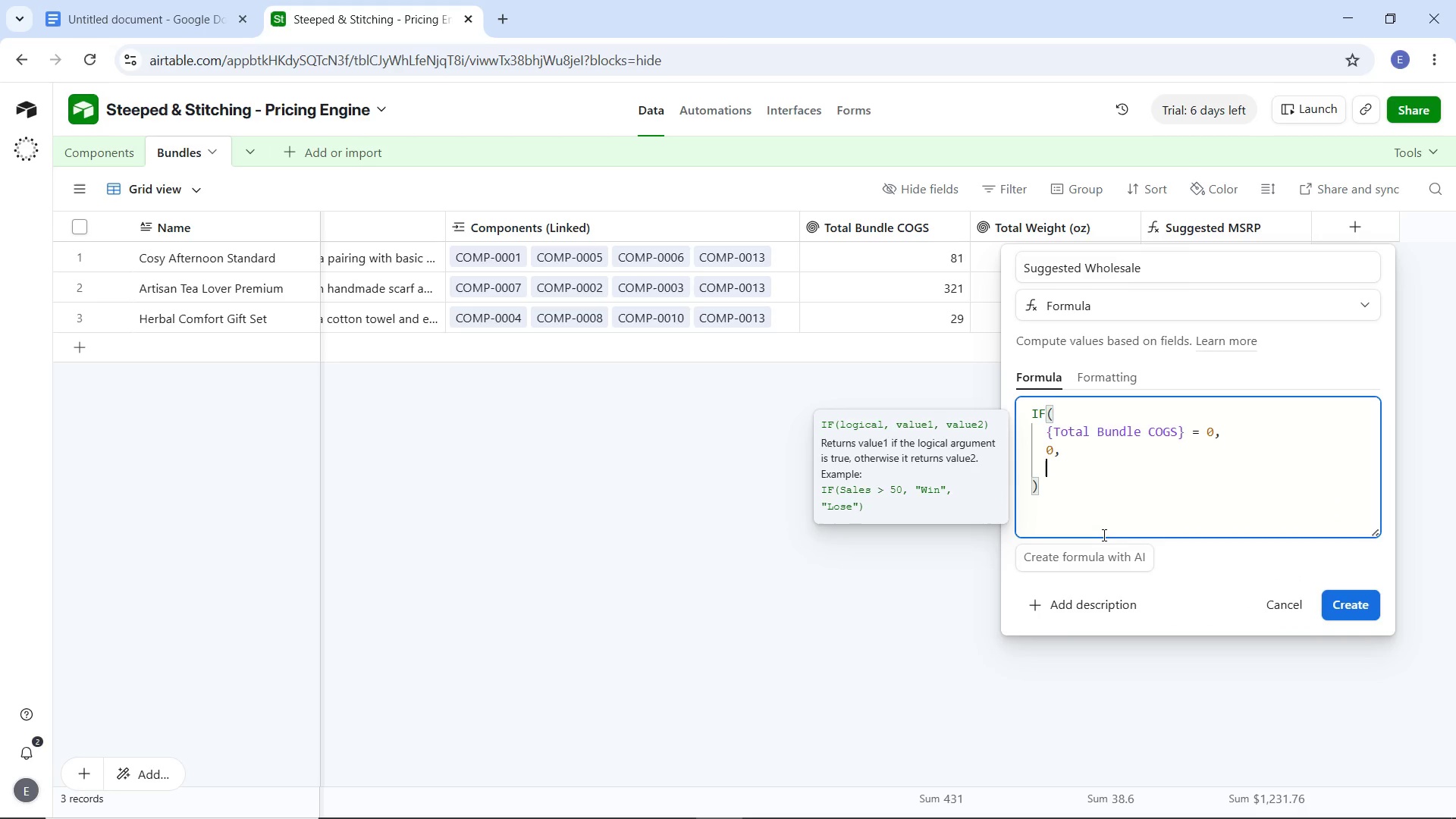 
key(Enter)
 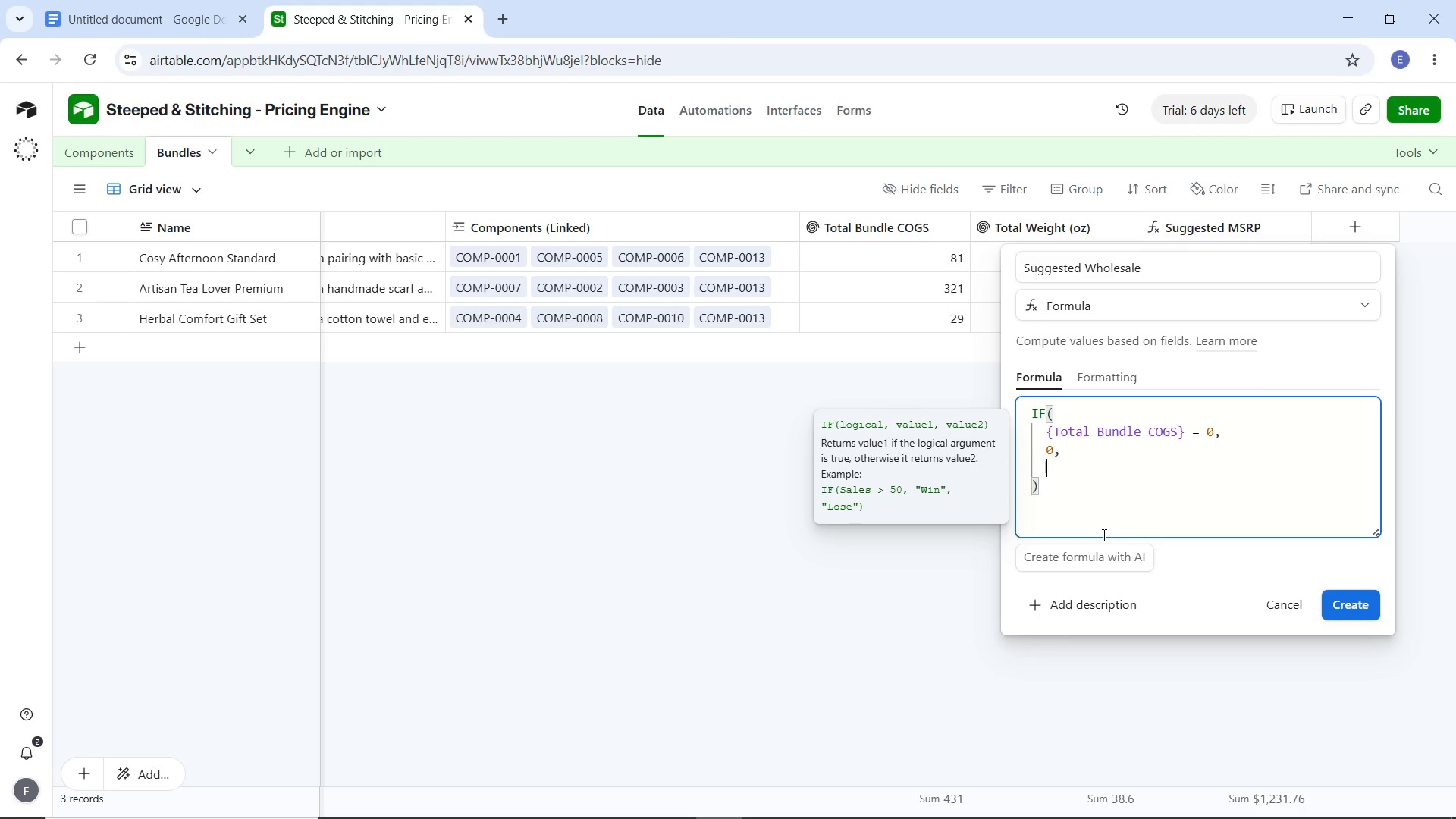 
type(ROUND)
 